 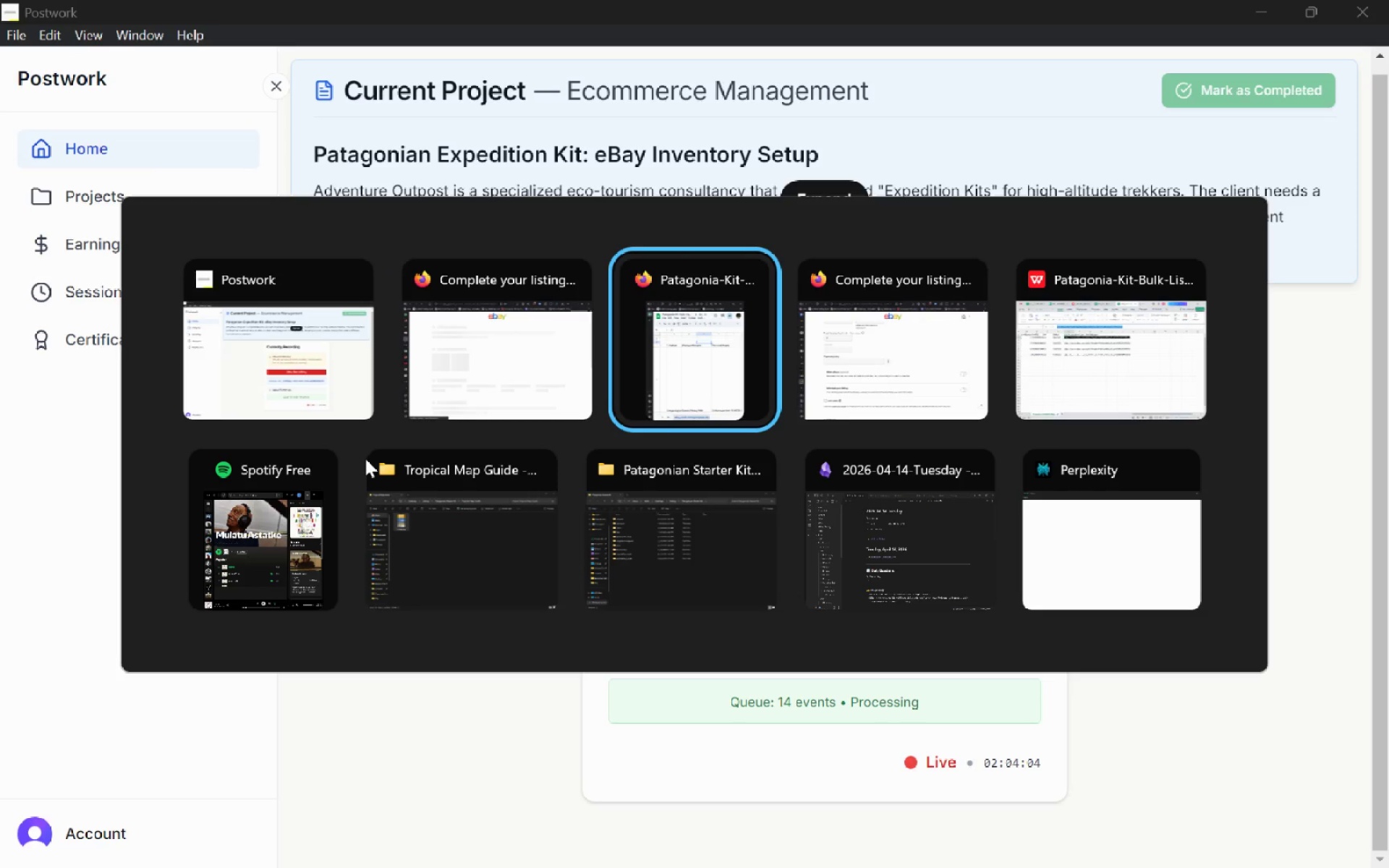 
key(Alt+Tab)
 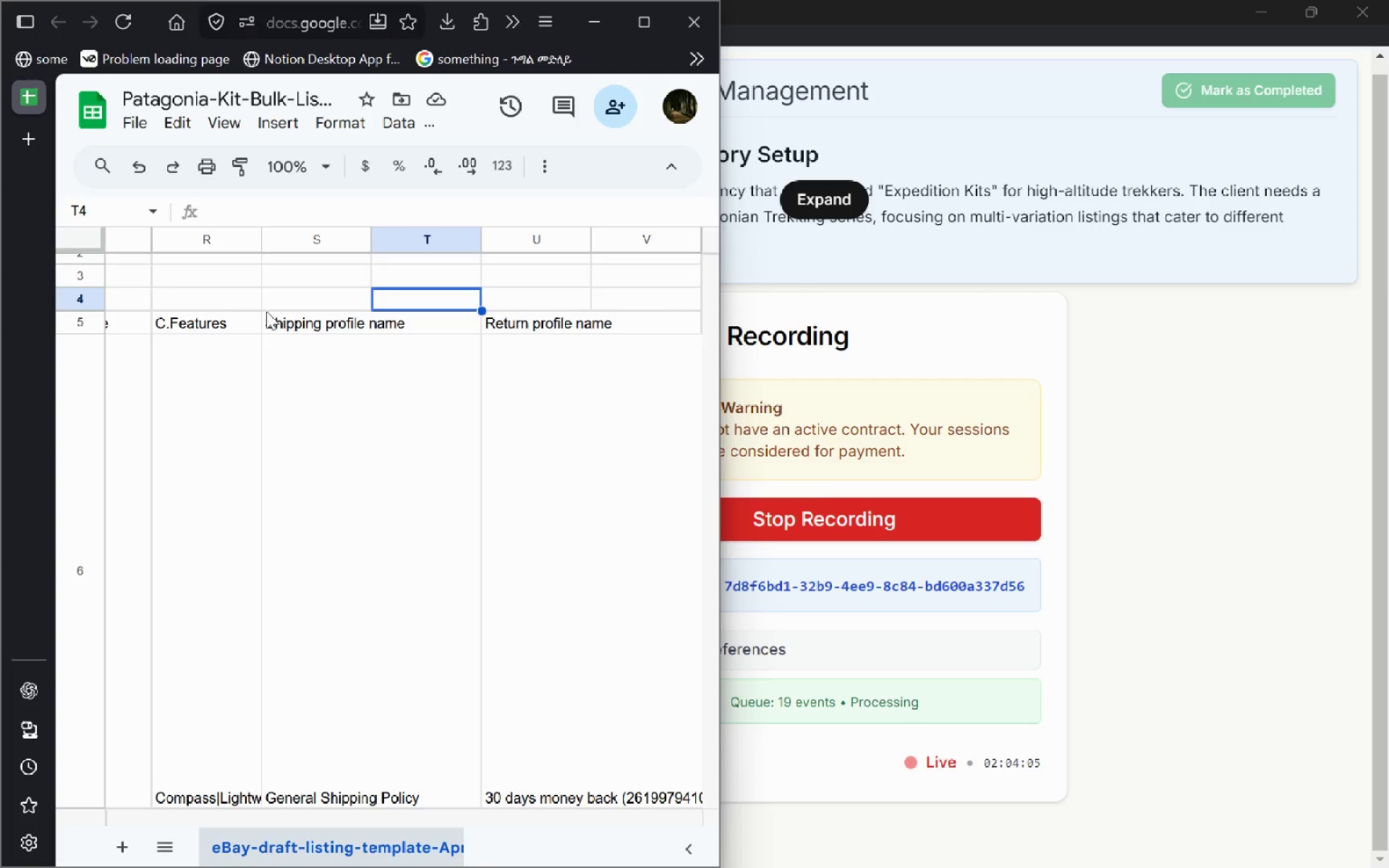 
key(Alt+Tab)
 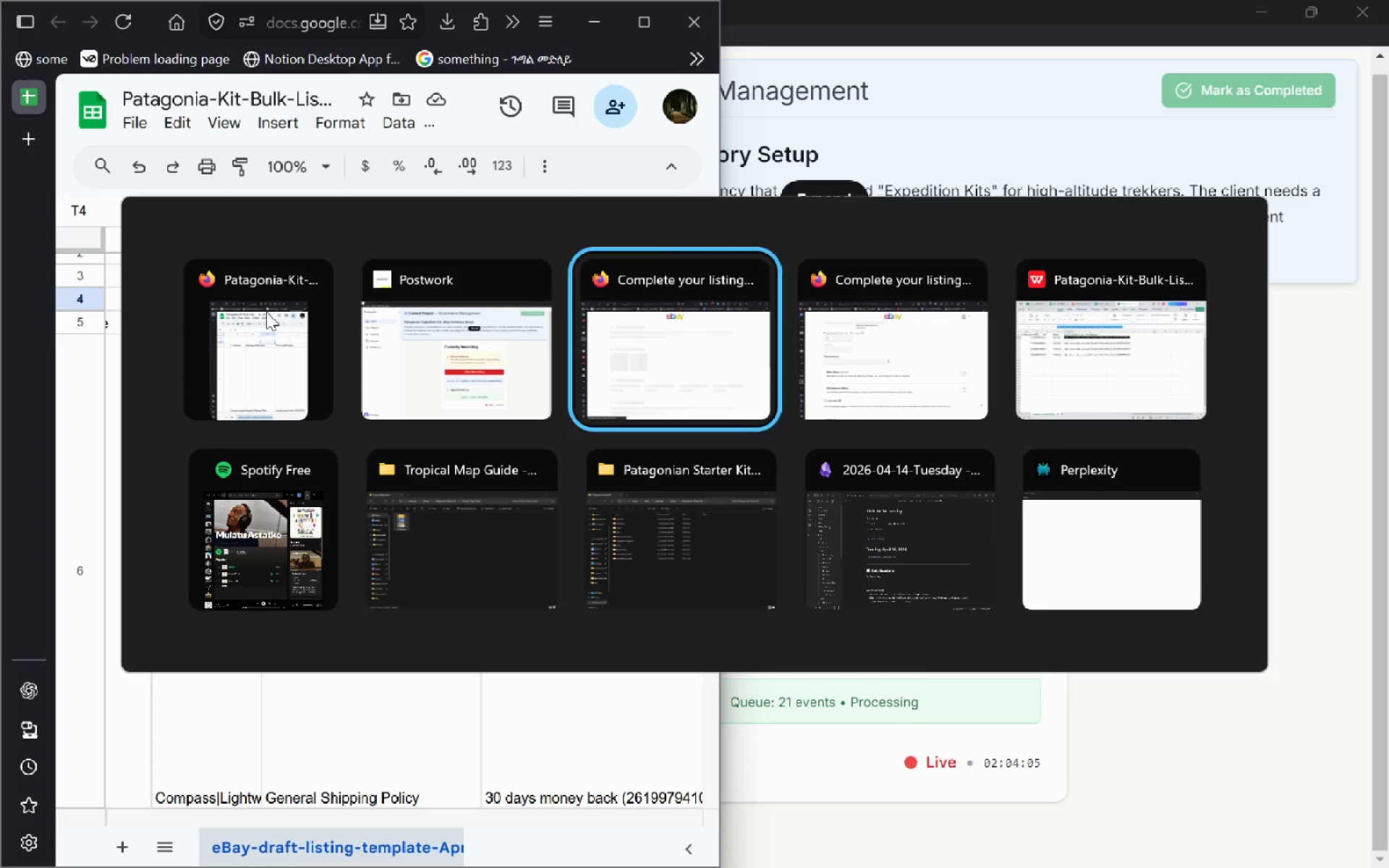 
key(Alt+Tab)
 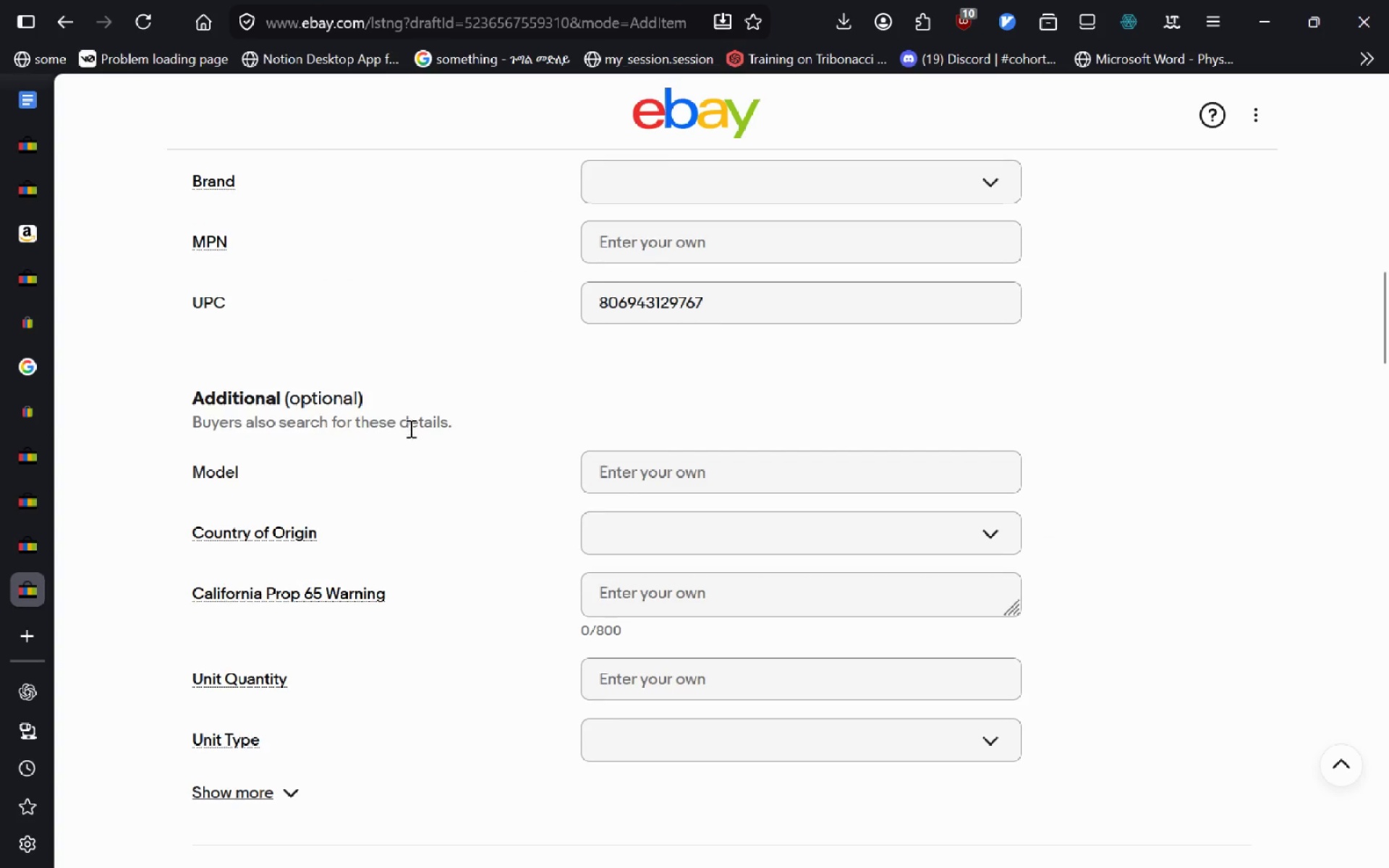 
wait(6.17)
 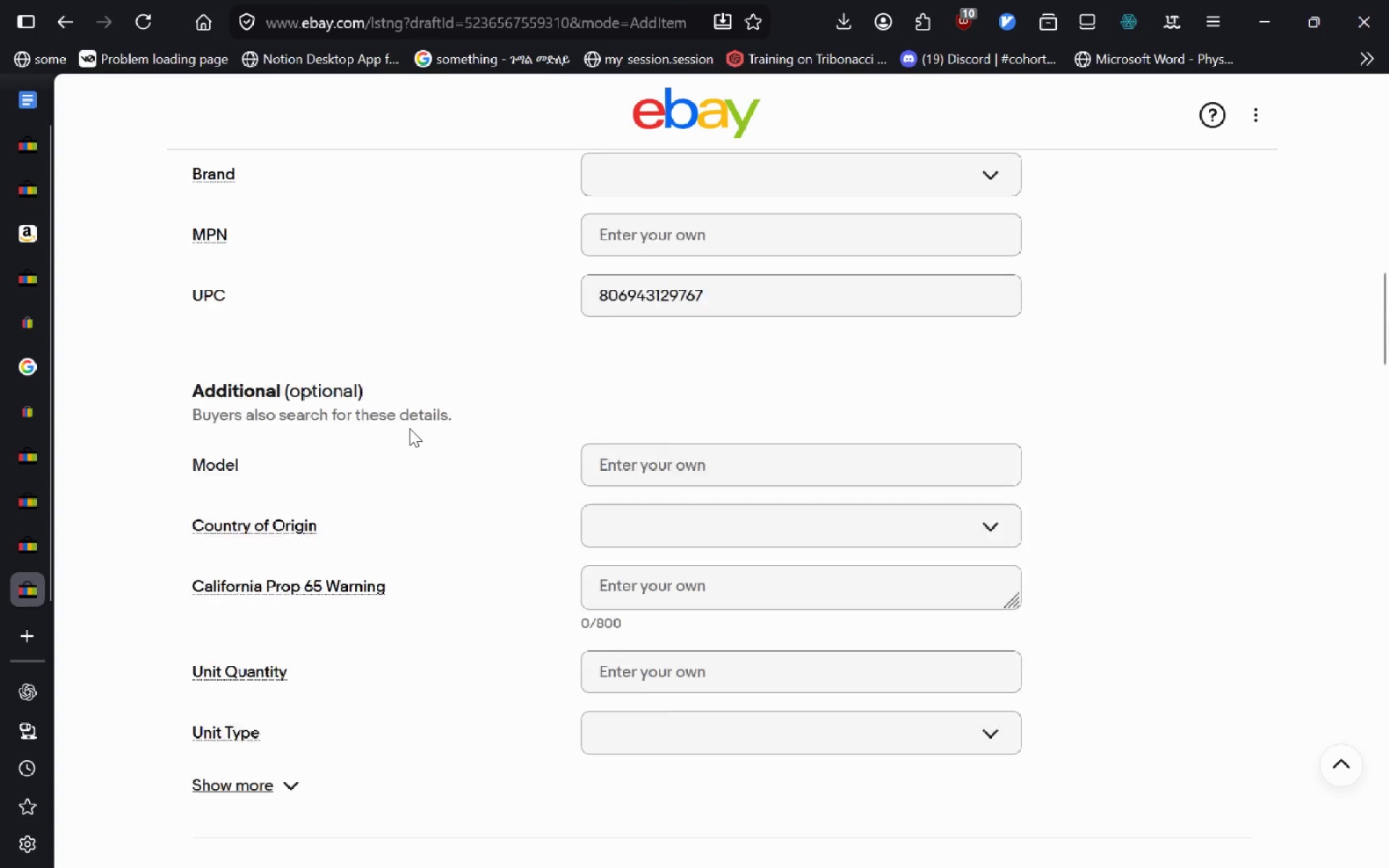 
left_click([26, 152])
 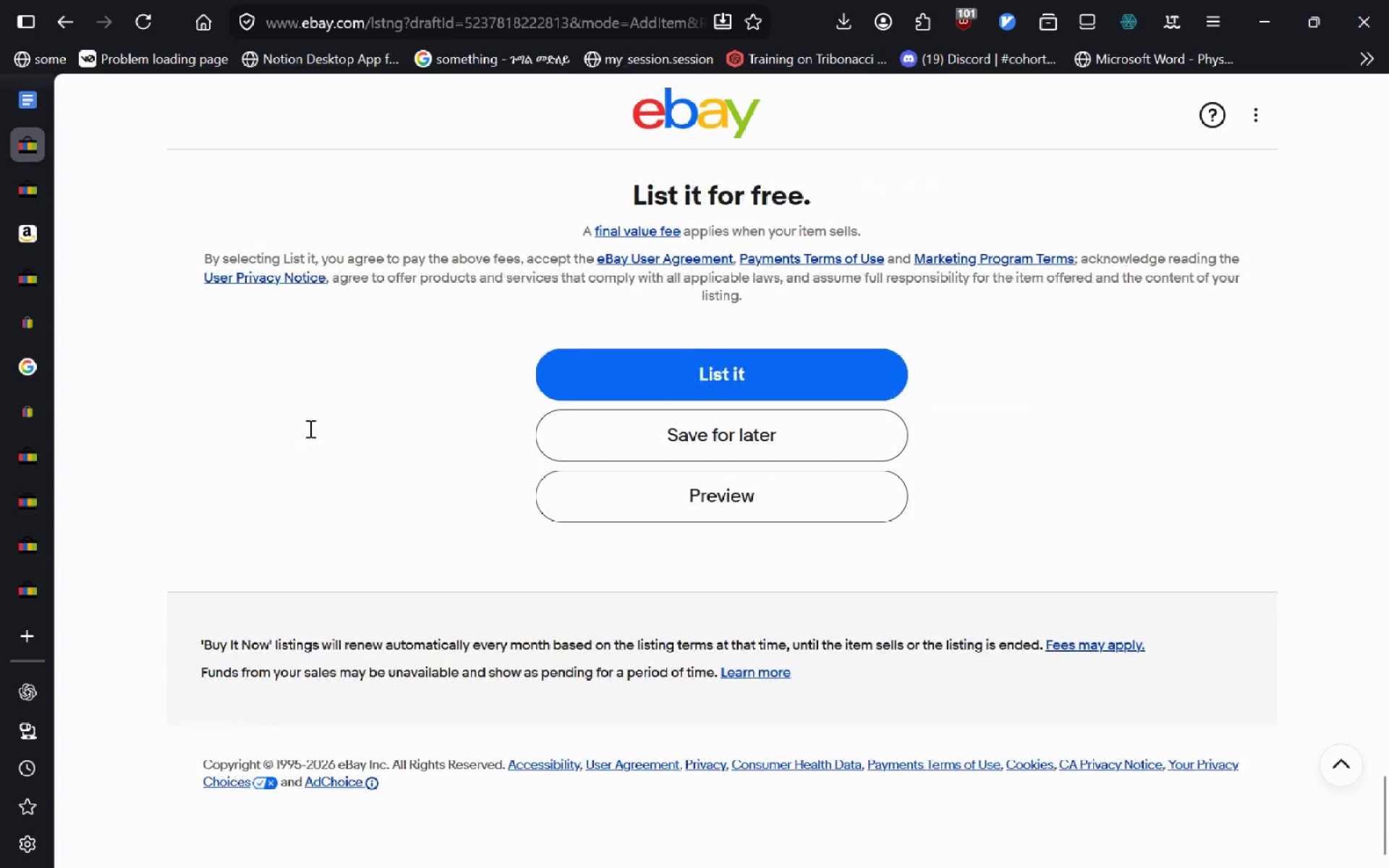 
left_click([699, 502])
 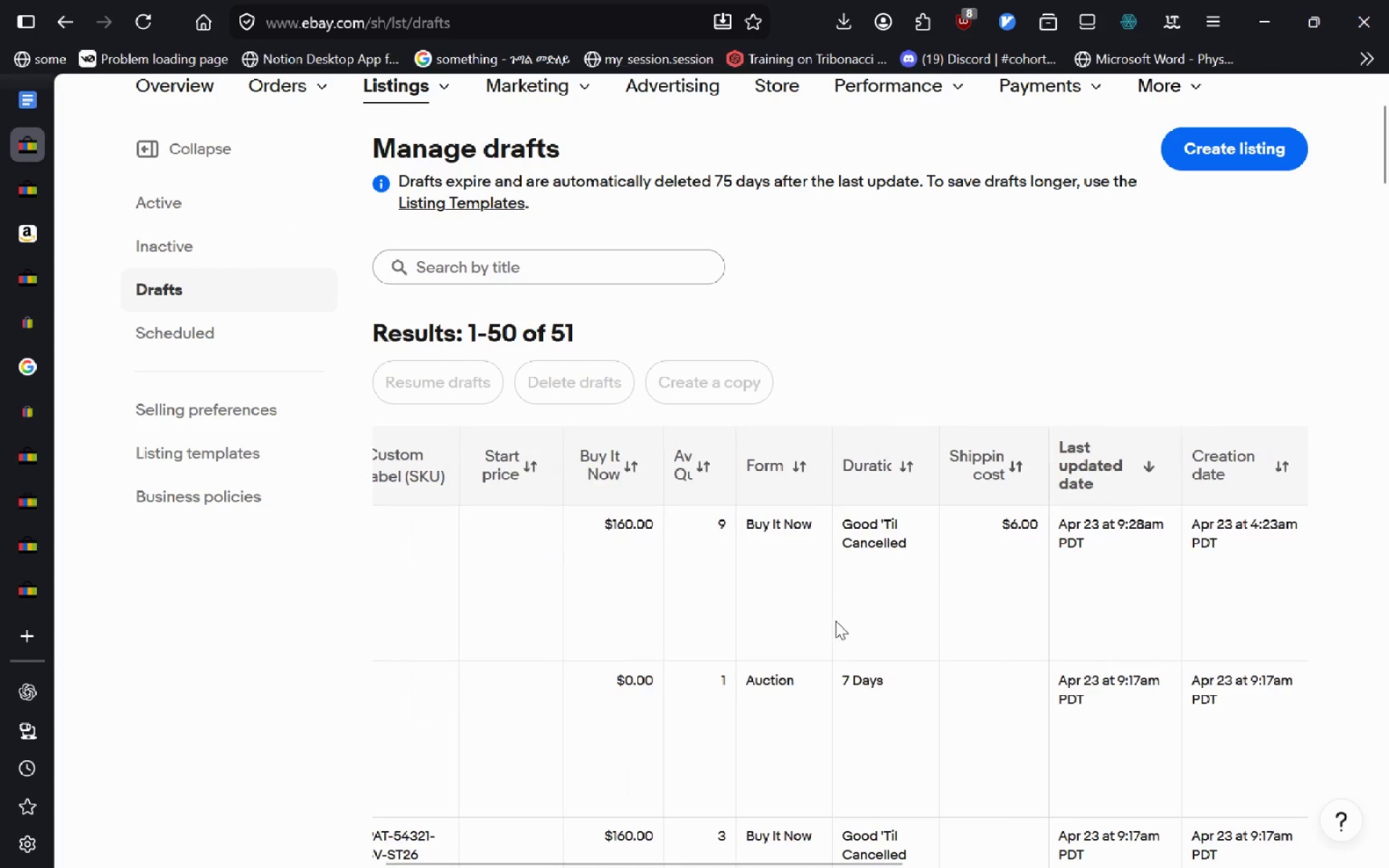 
wait(13.34)
 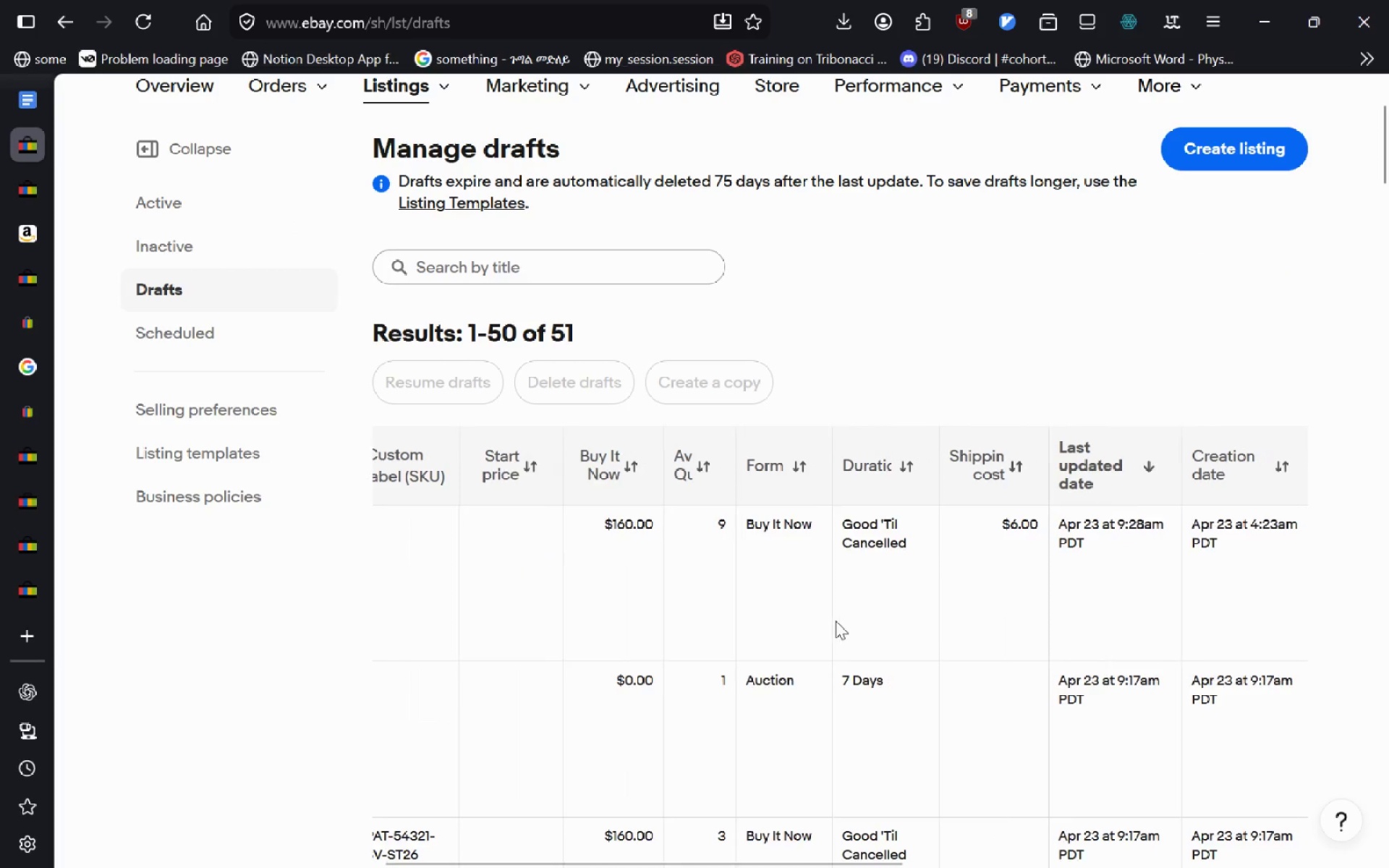 
left_click([477, 531])
 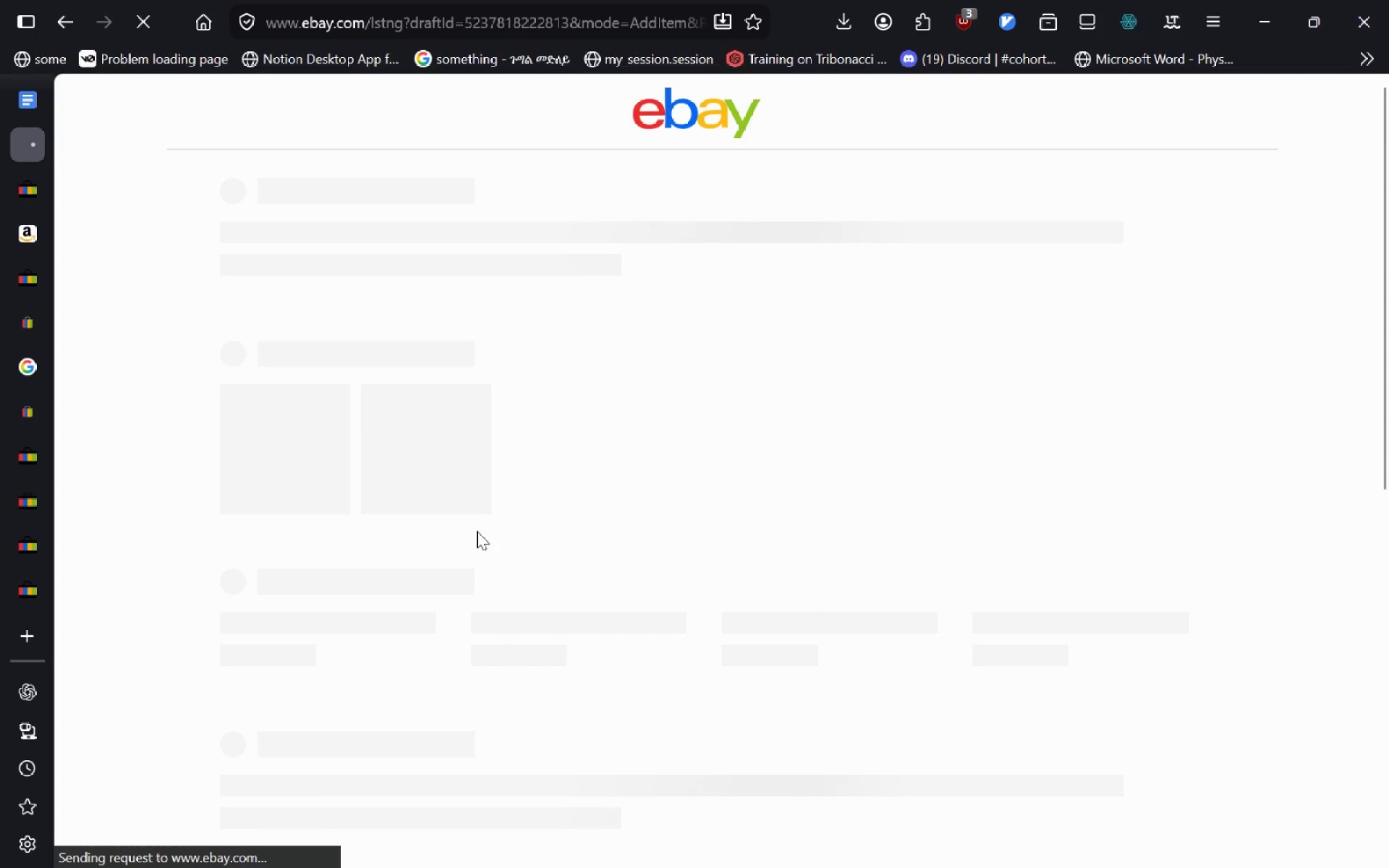 
wait(7.0)
 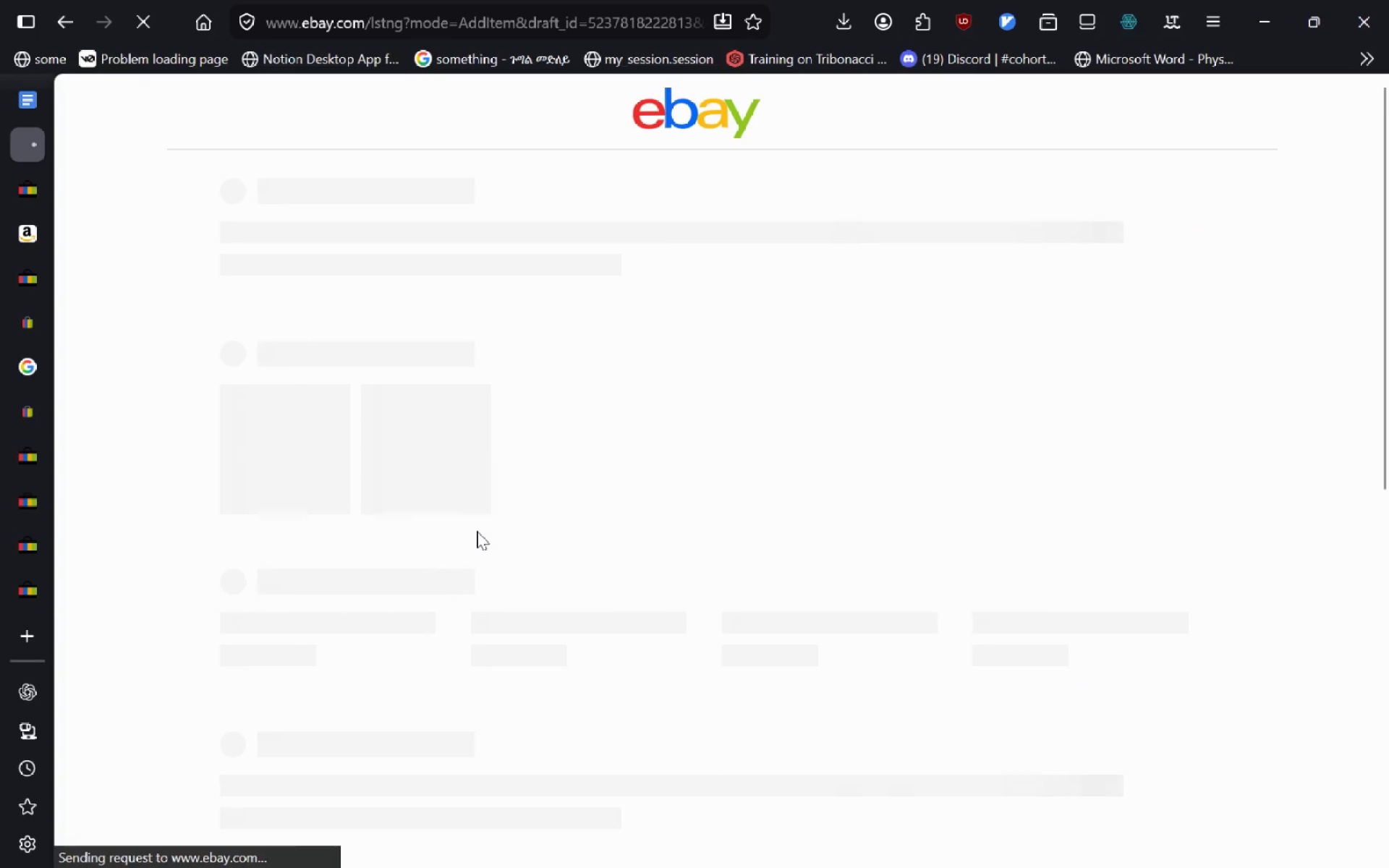 
key(F11)
 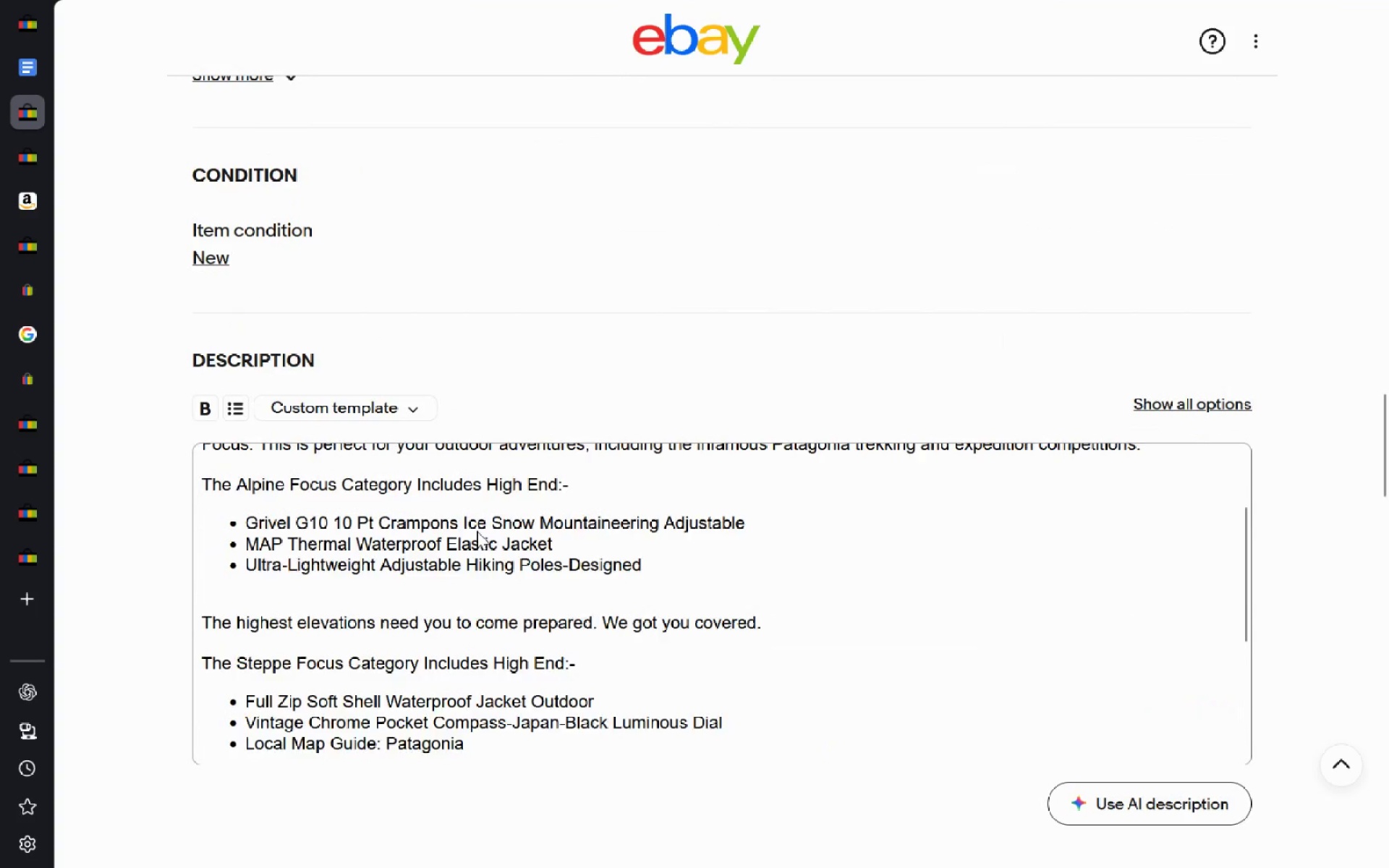 
wait(8.33)
 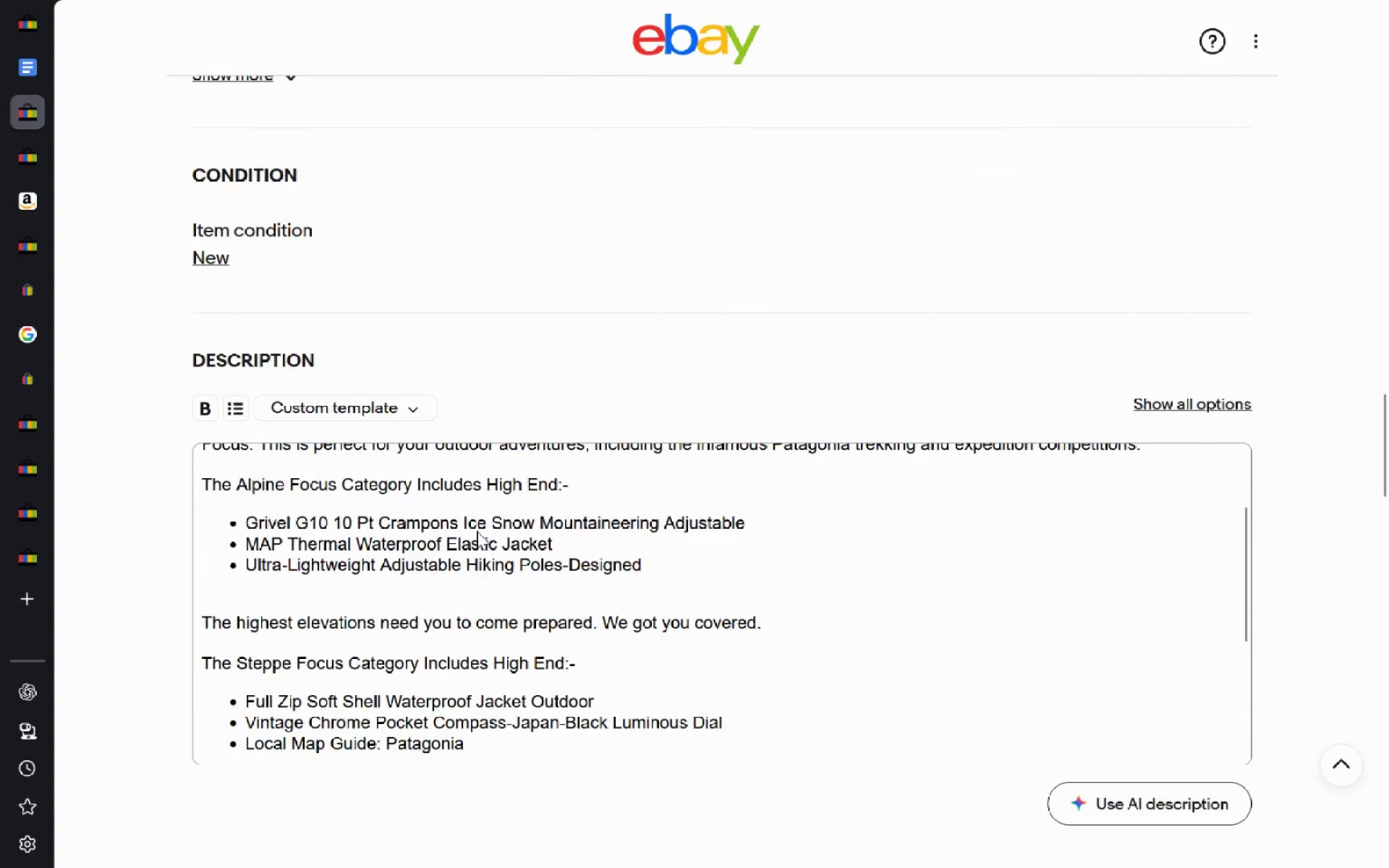 
left_click([442, 614])
 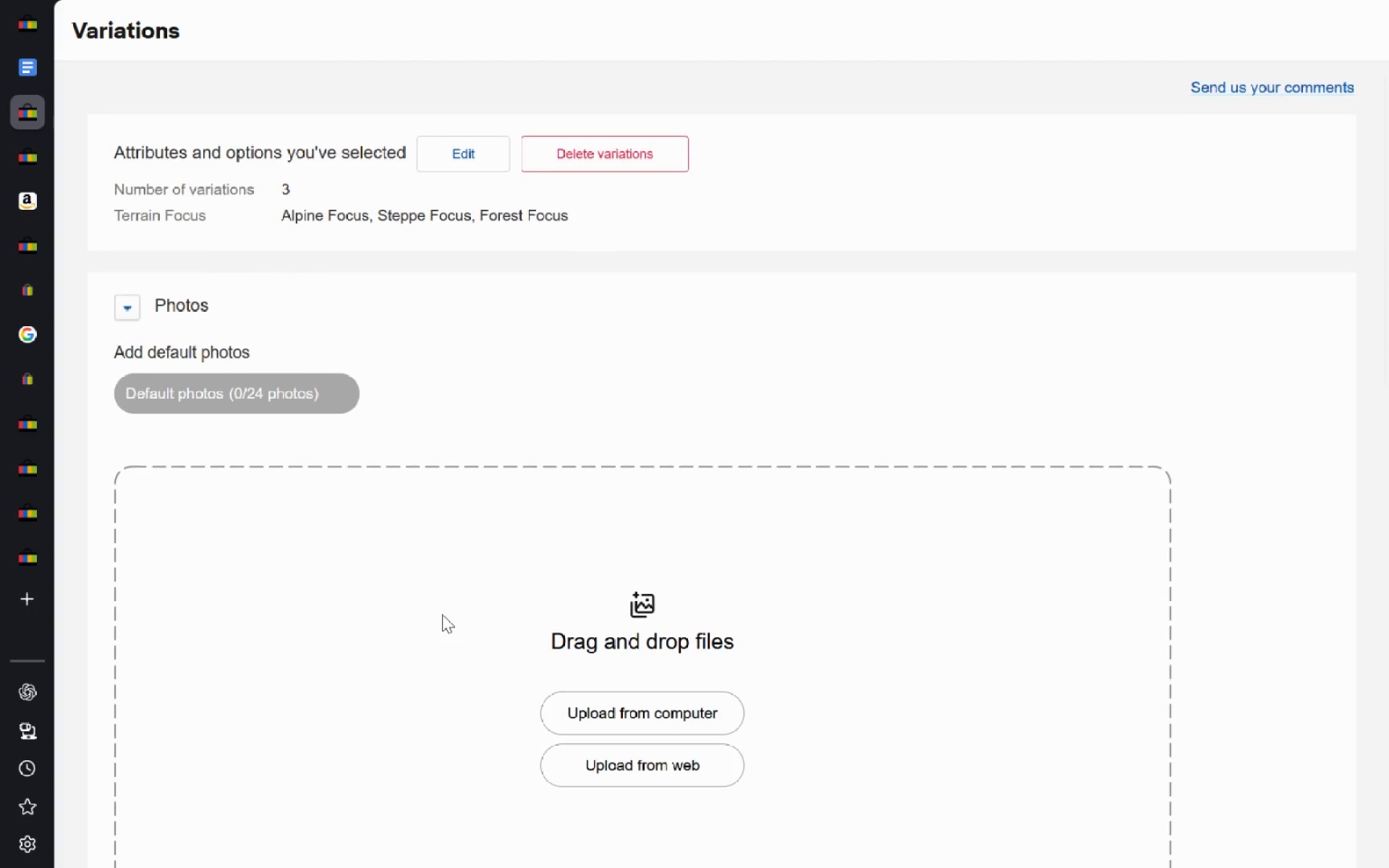 
wait(13.53)
 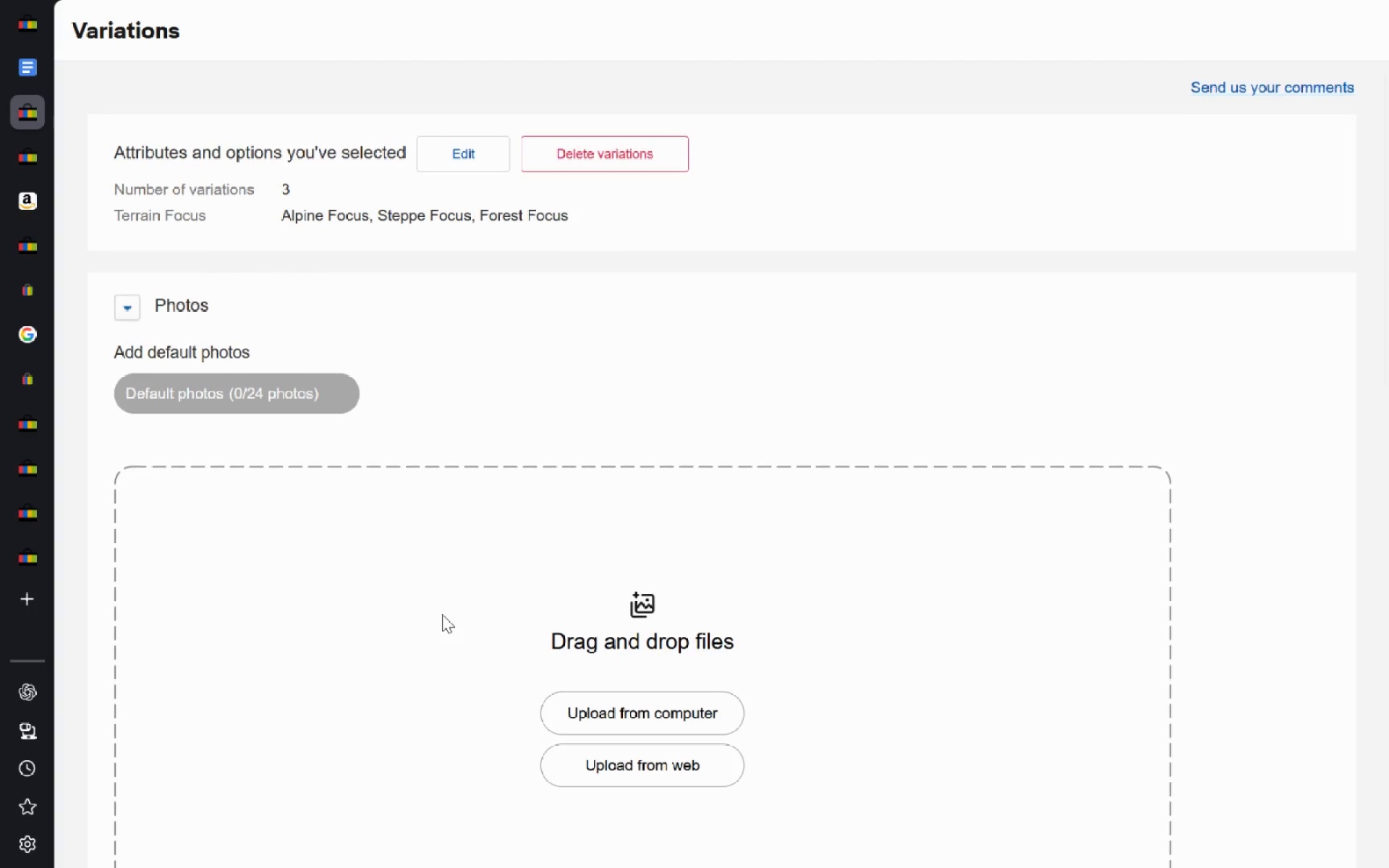 
key(Meta+MetaLeft)
 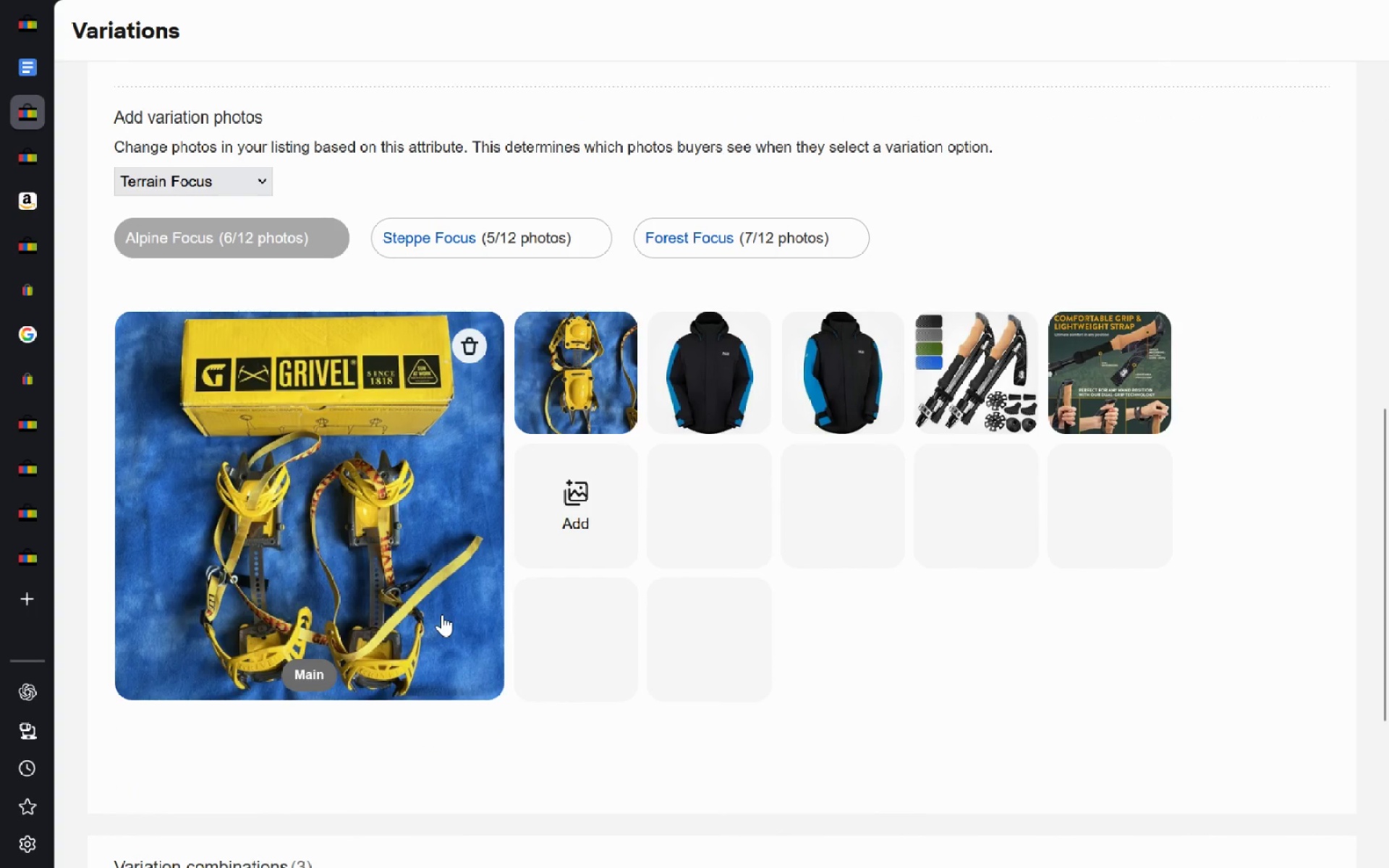 
key(Meta+Shift+ShiftLeft)
 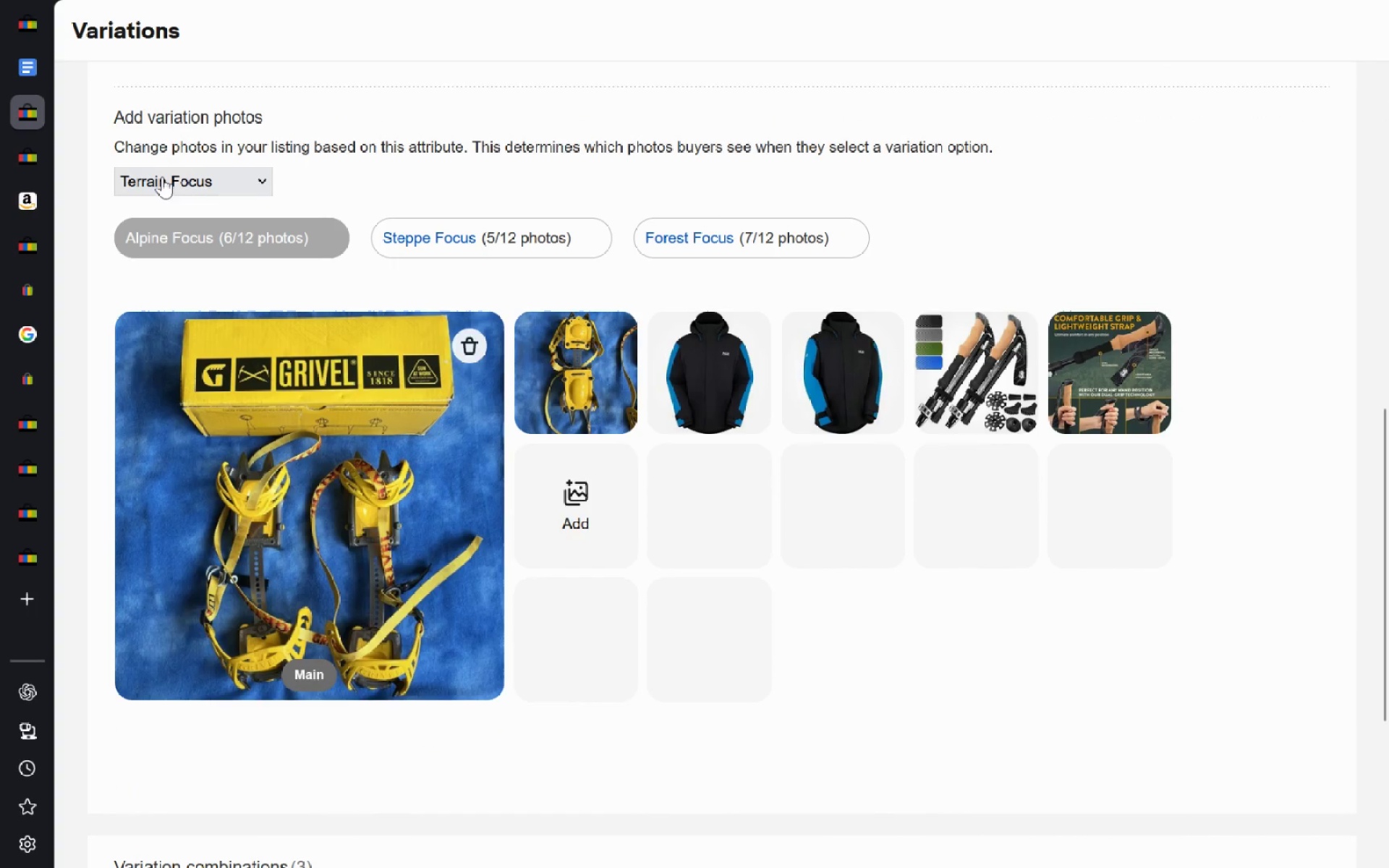 
hold_key(key=S, duration=17.94)
 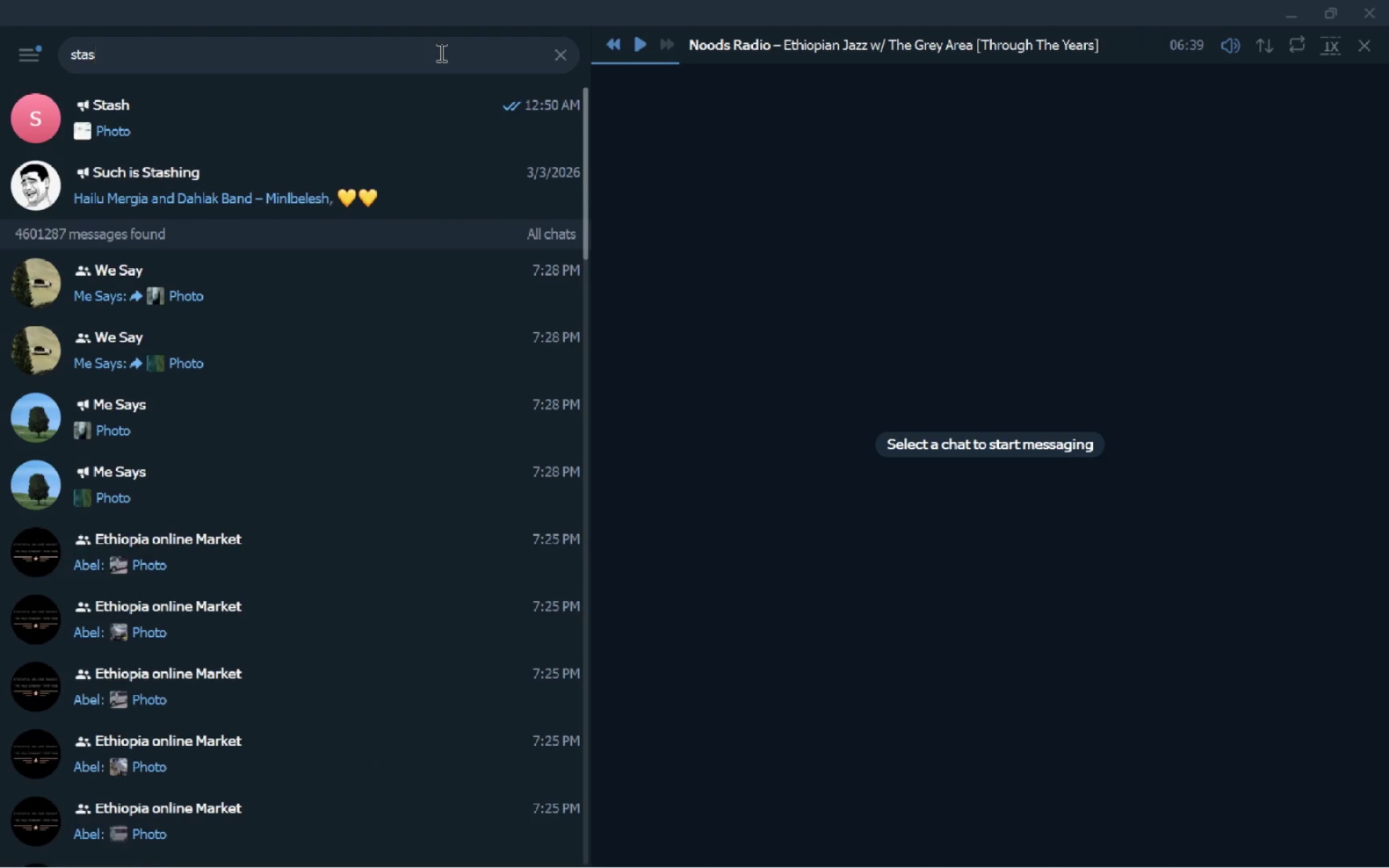 
left_click_drag(start_coordinate=[55, 4], to_coordinate=[1380, 867])
 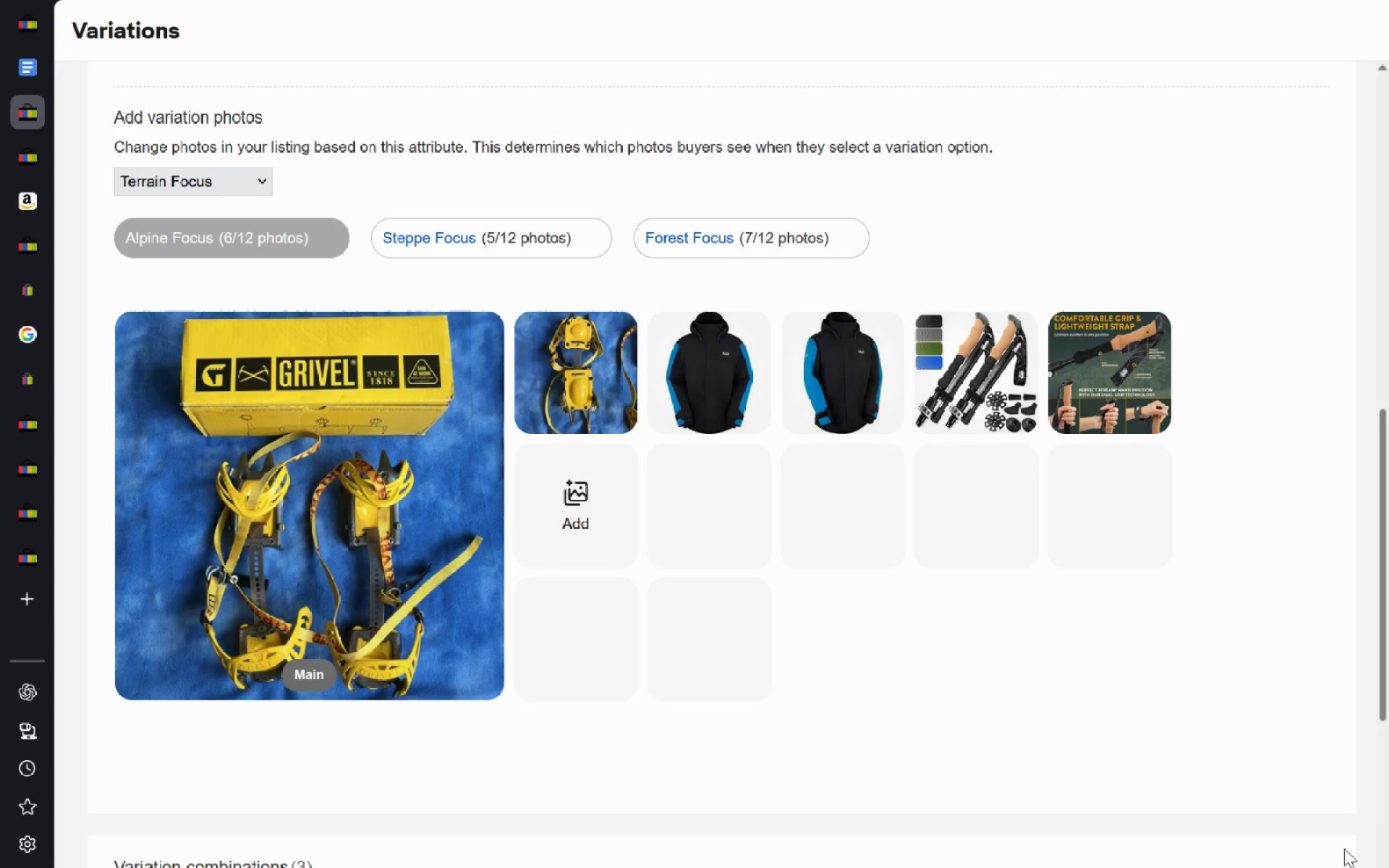 
key(Alt+Tab)
 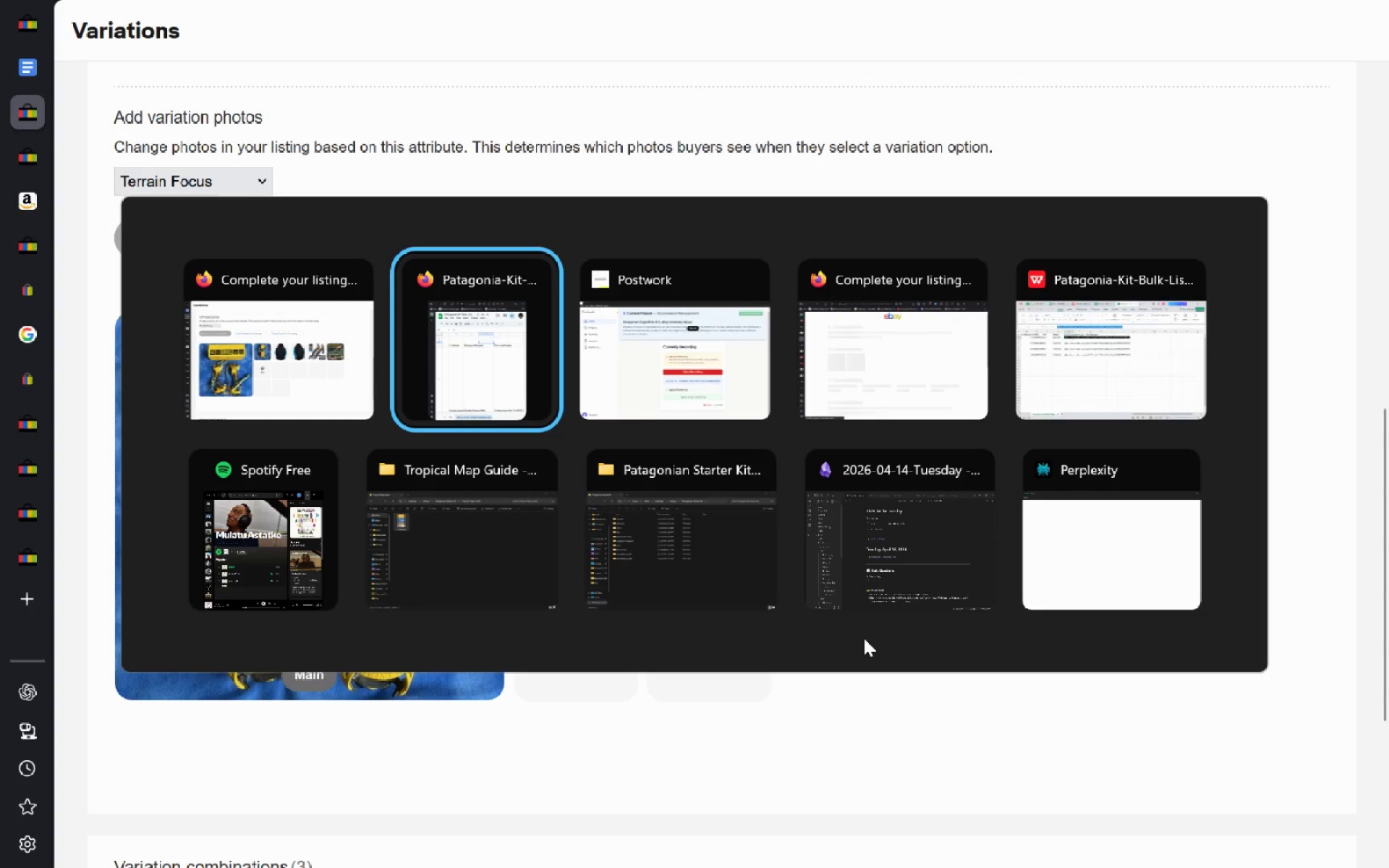 
key(Alt+Shift+ShiftLeft)
 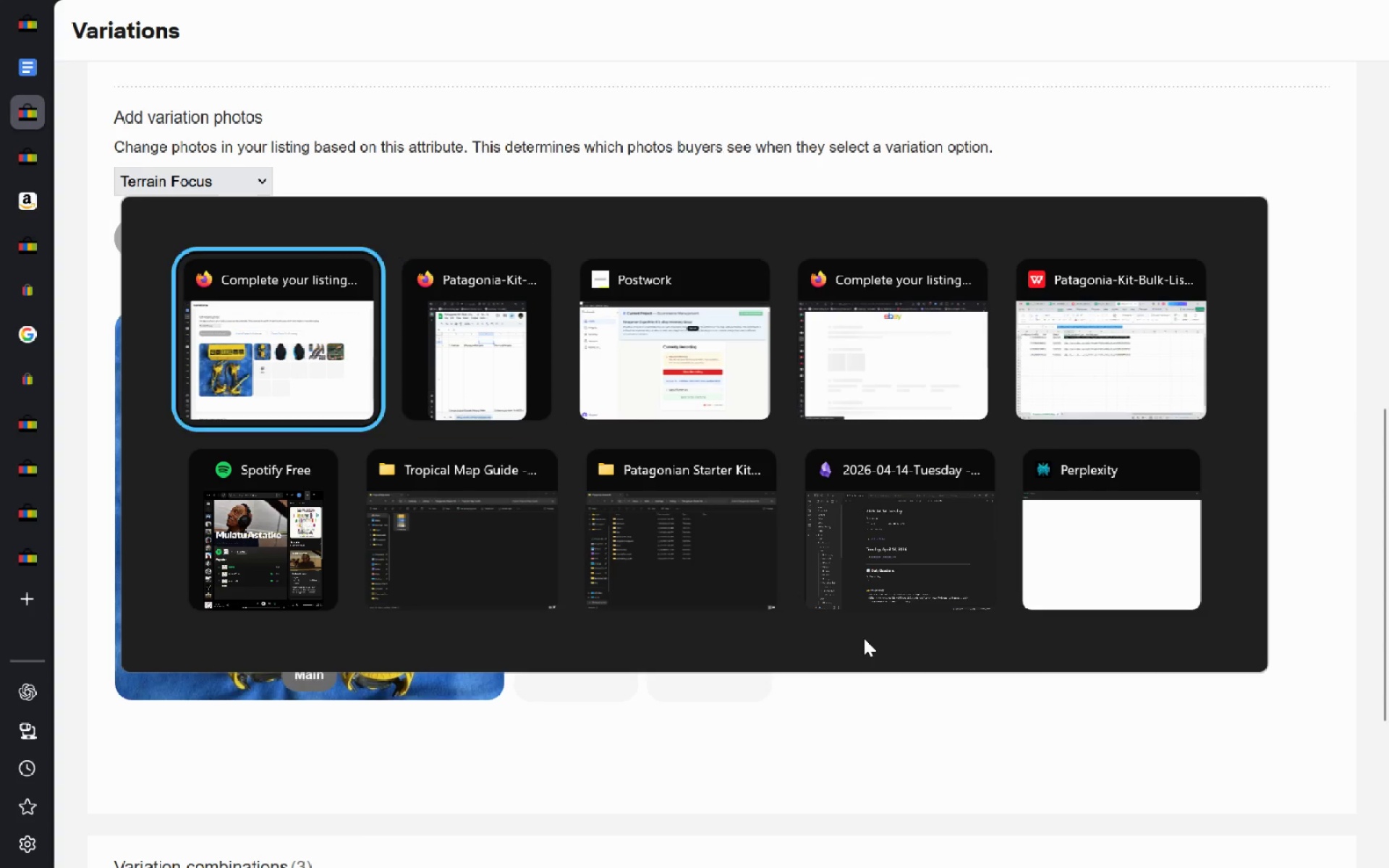 
key(Alt+Shift+Tab)
 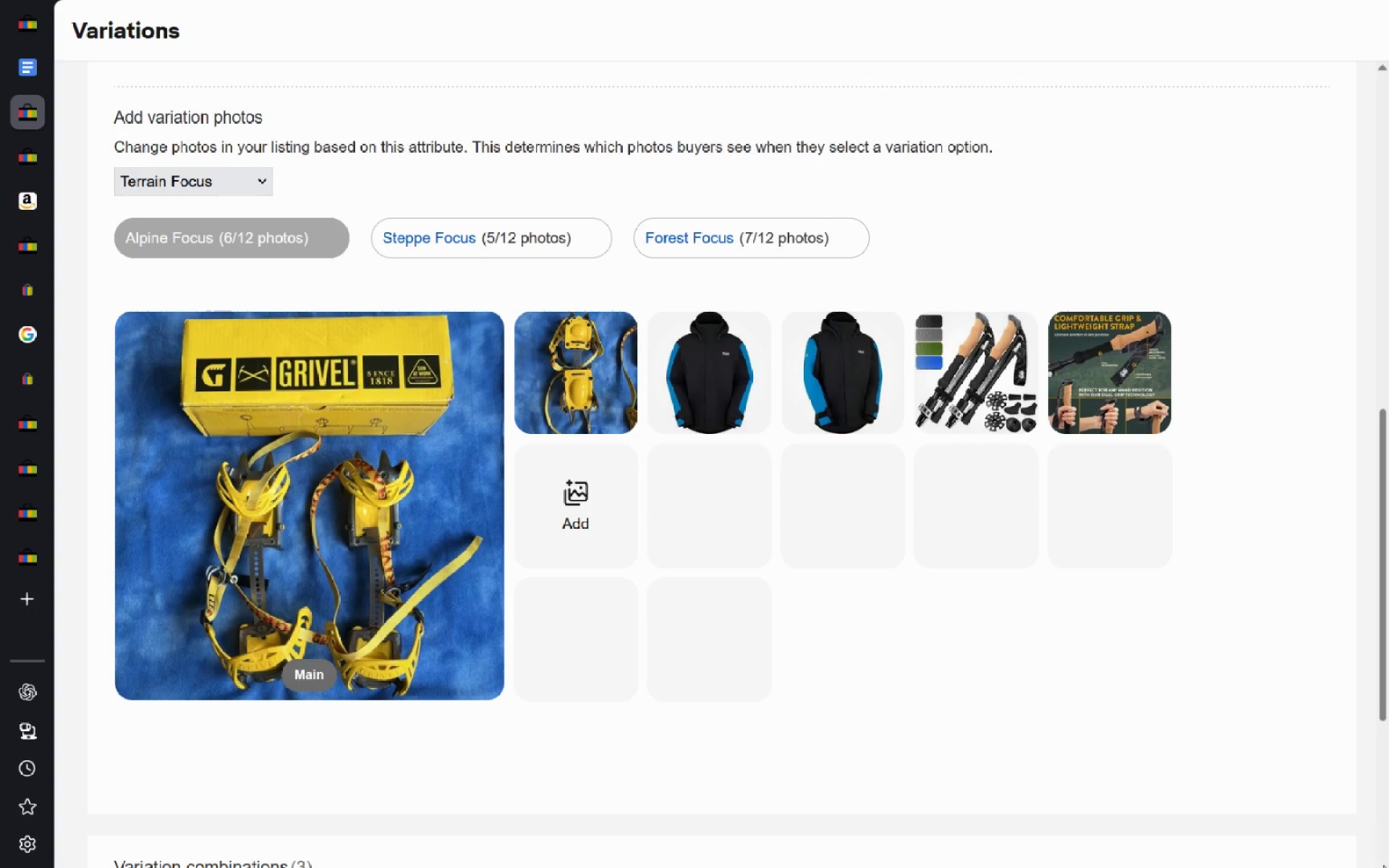 
key(Meta+MetaLeft)
 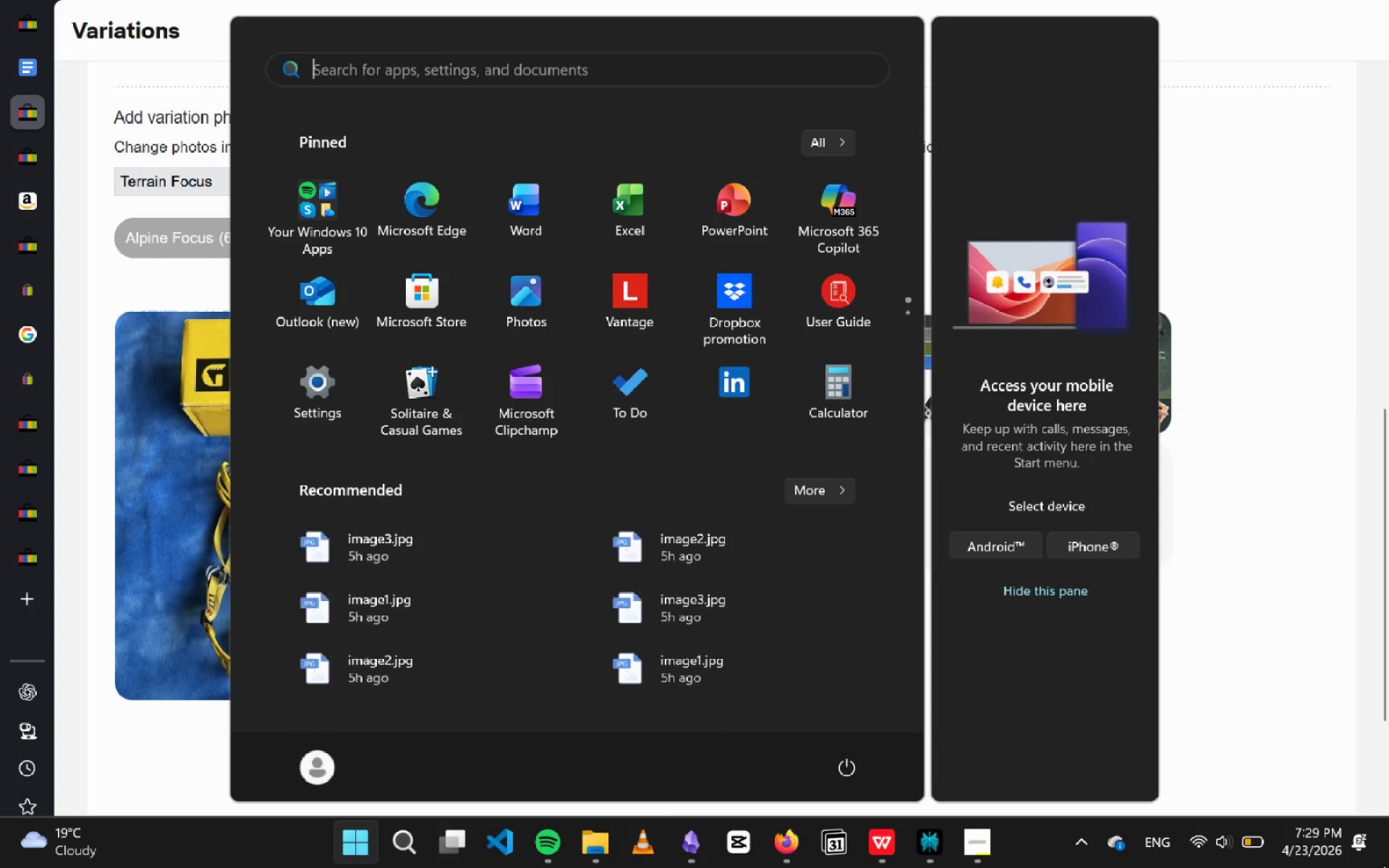 
key(Meta+D)
 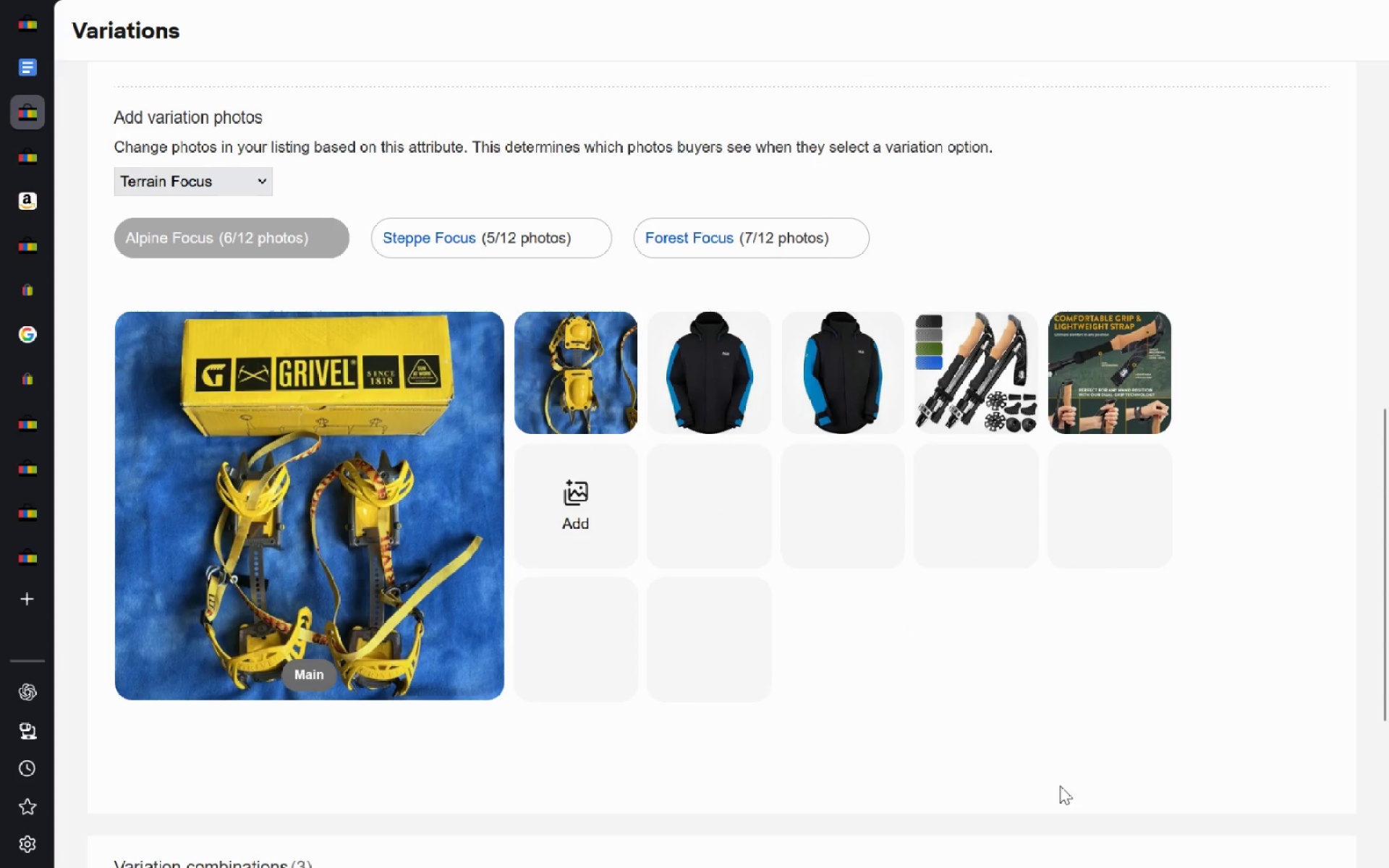 
key(Meta+MetaLeft)
 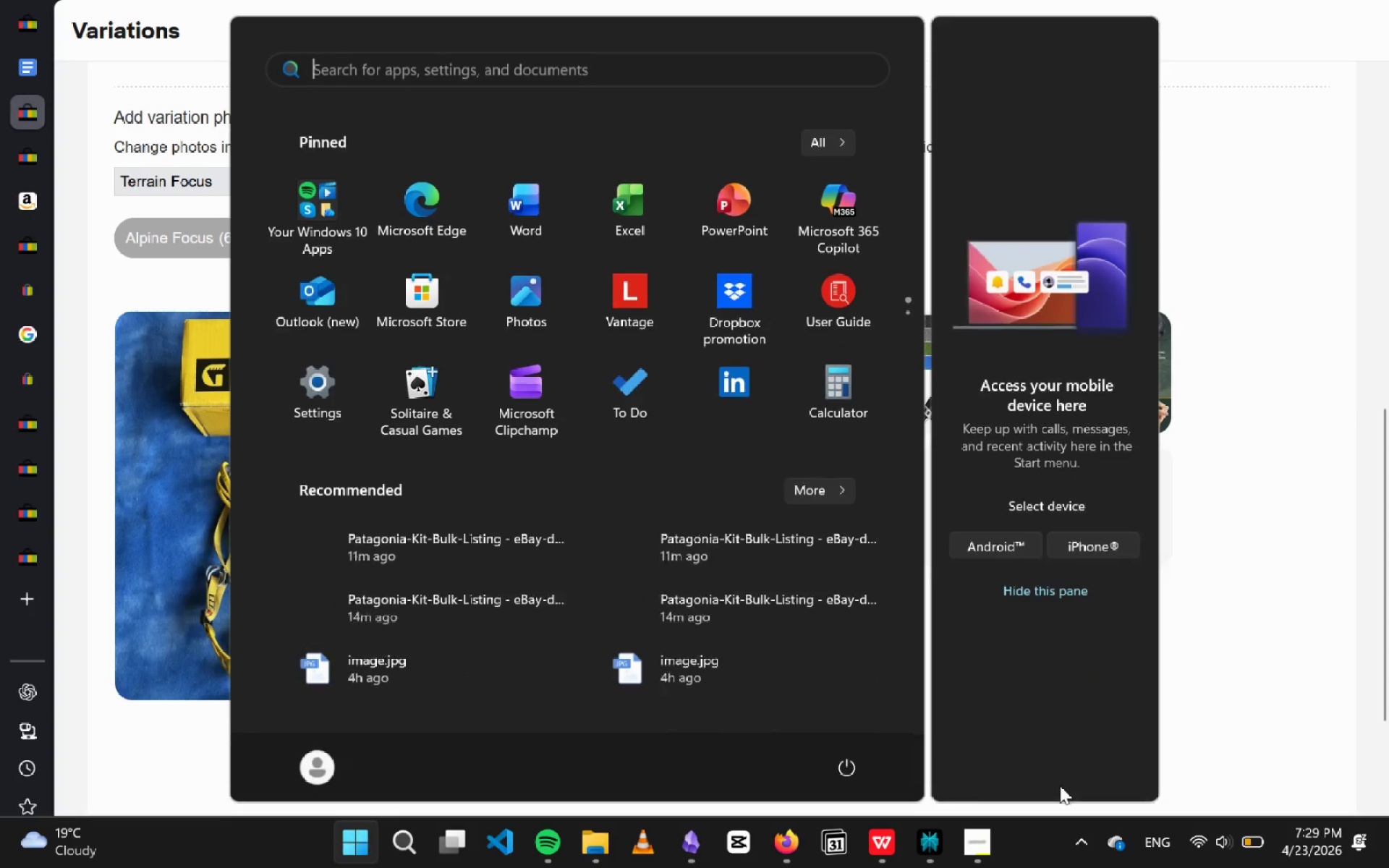 
type(tele)
 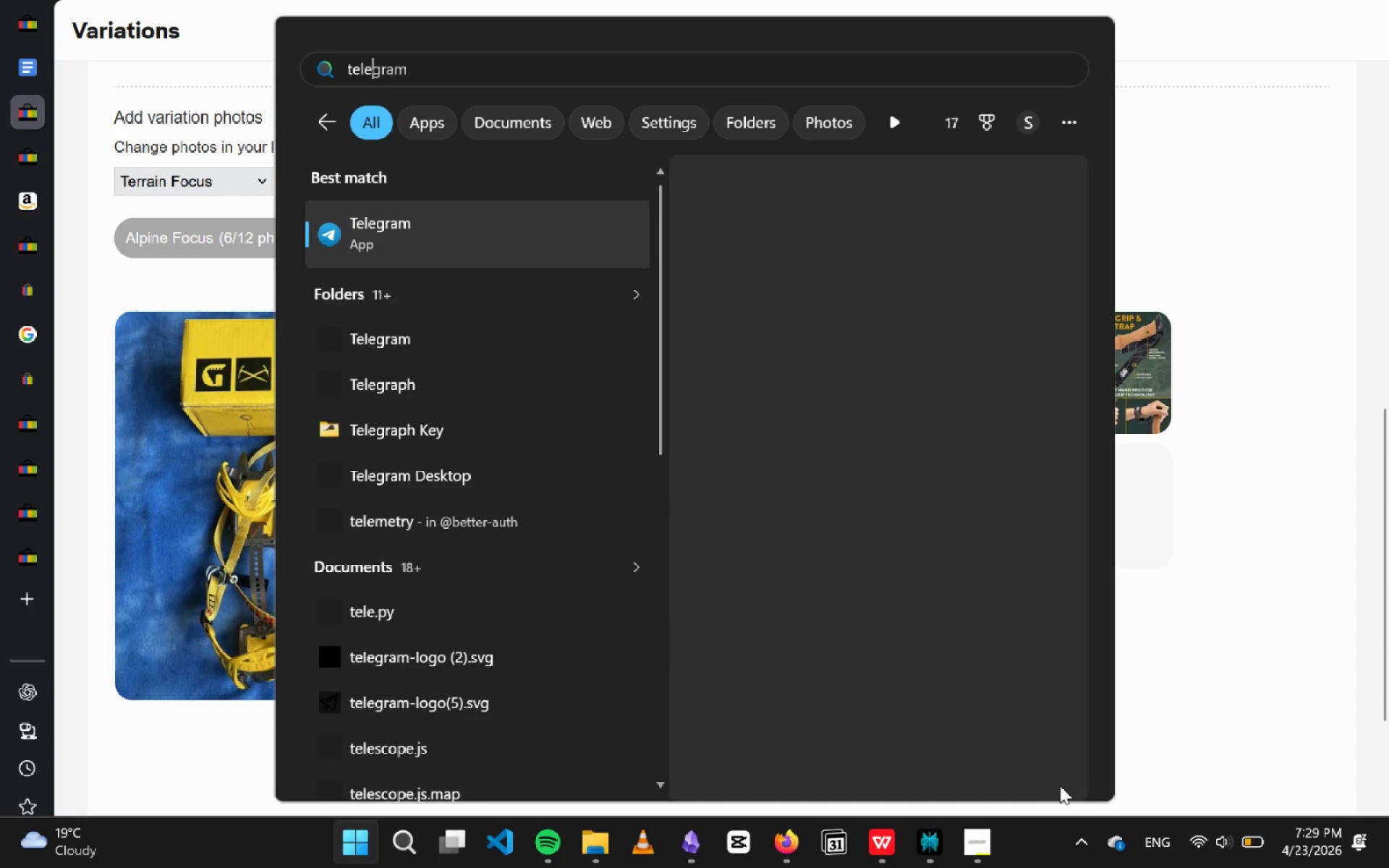 
key(Enter)
 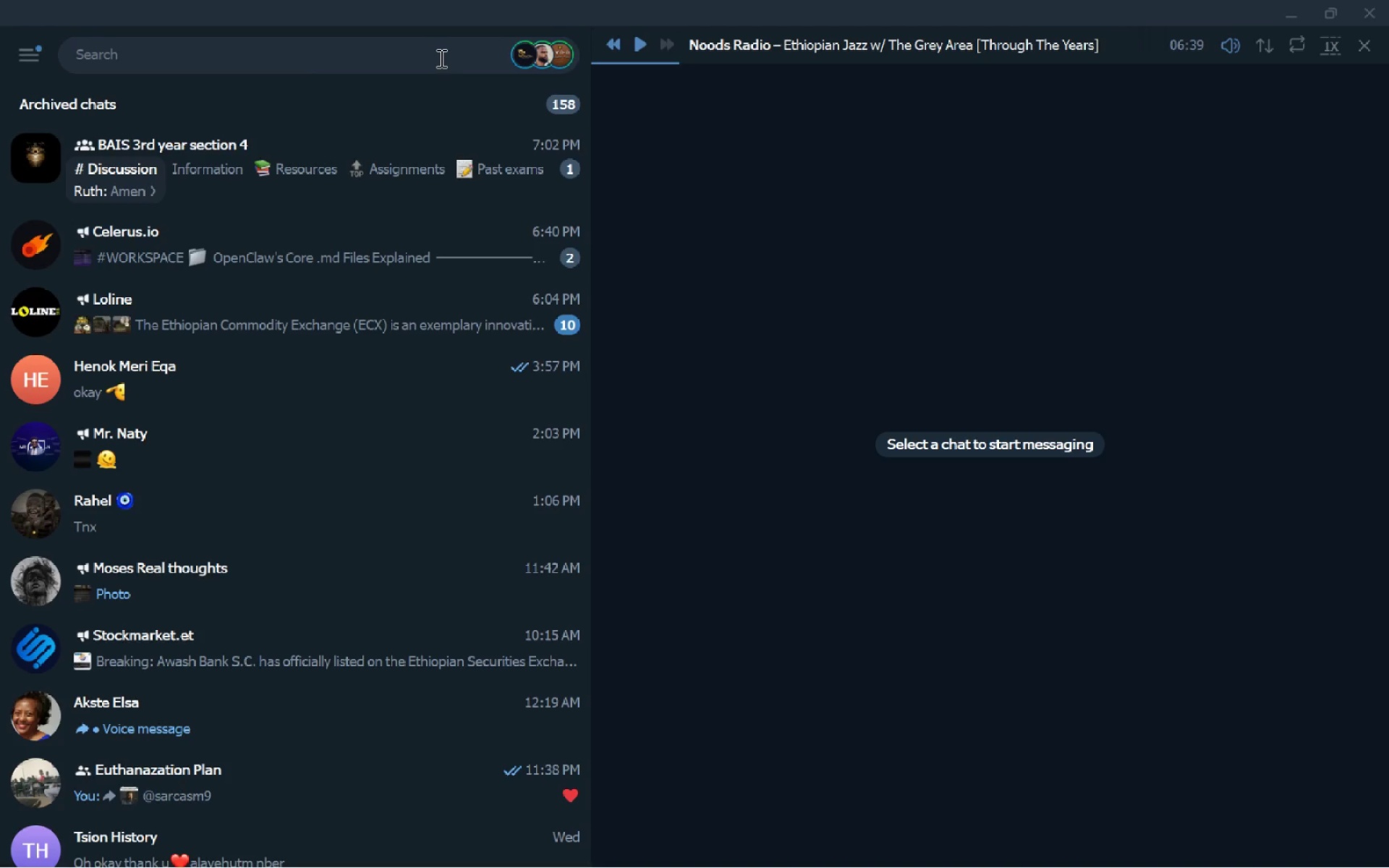 
left_click([440, 52])
 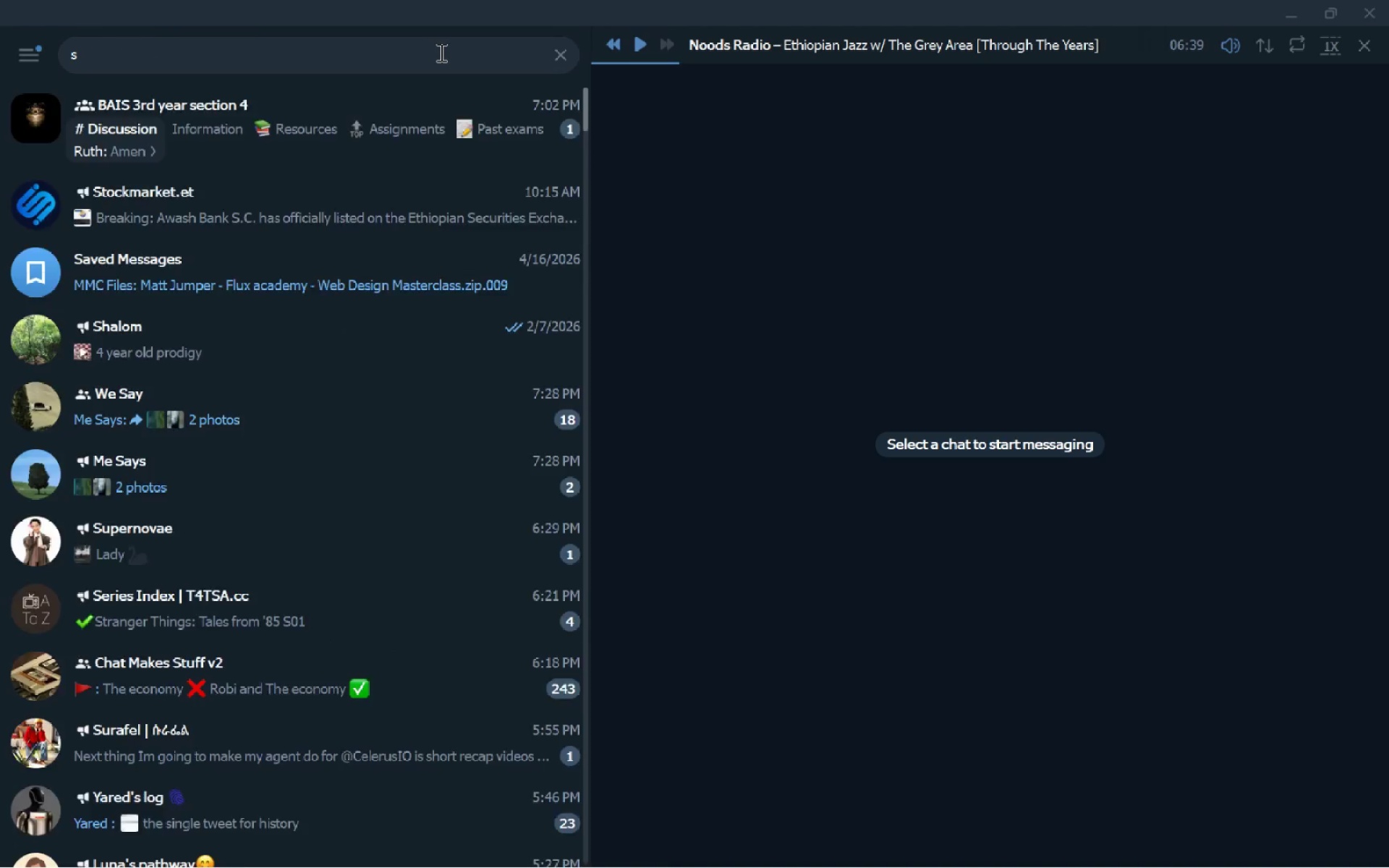 
type(tas)
 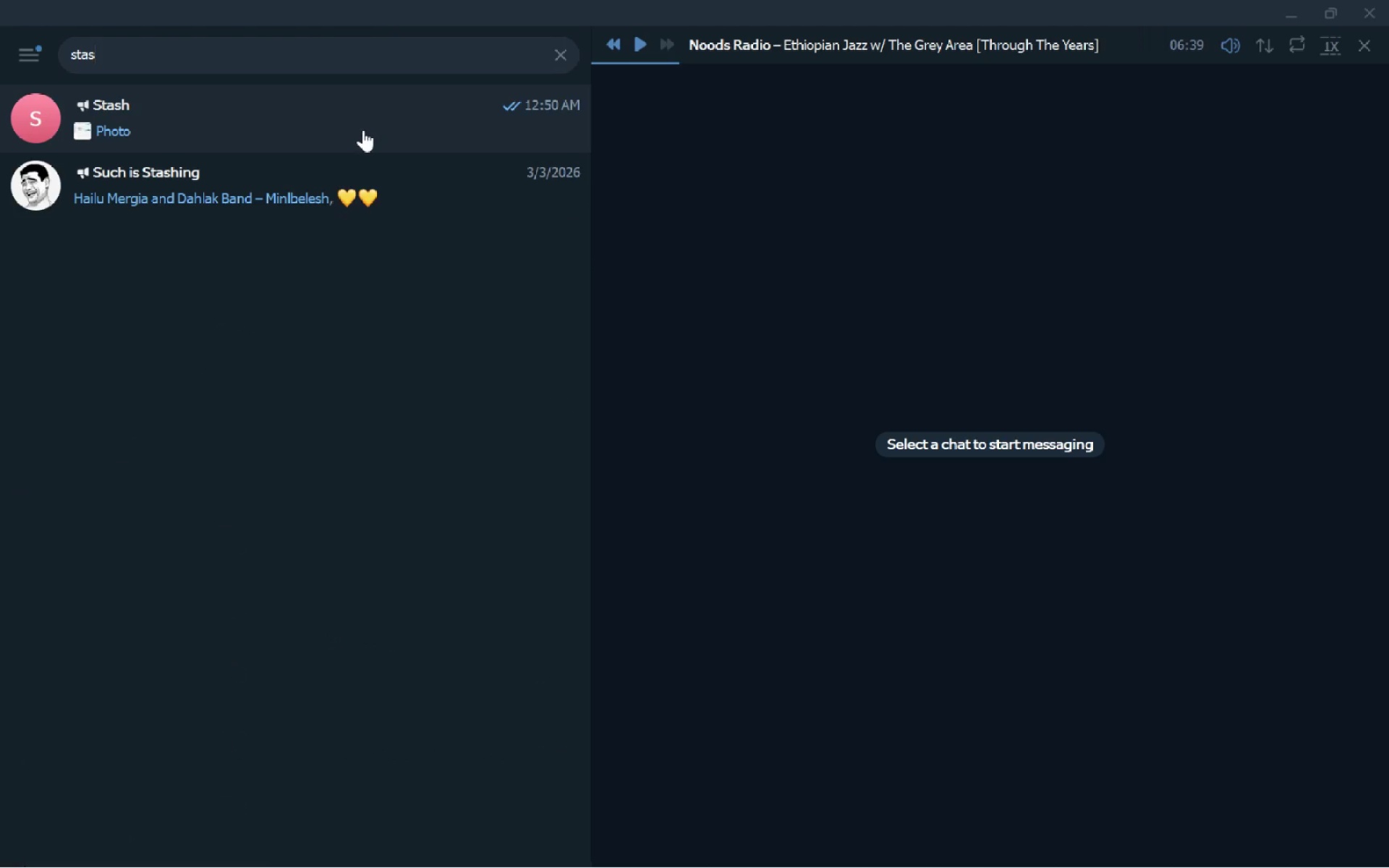 
left_click([363, 129])
 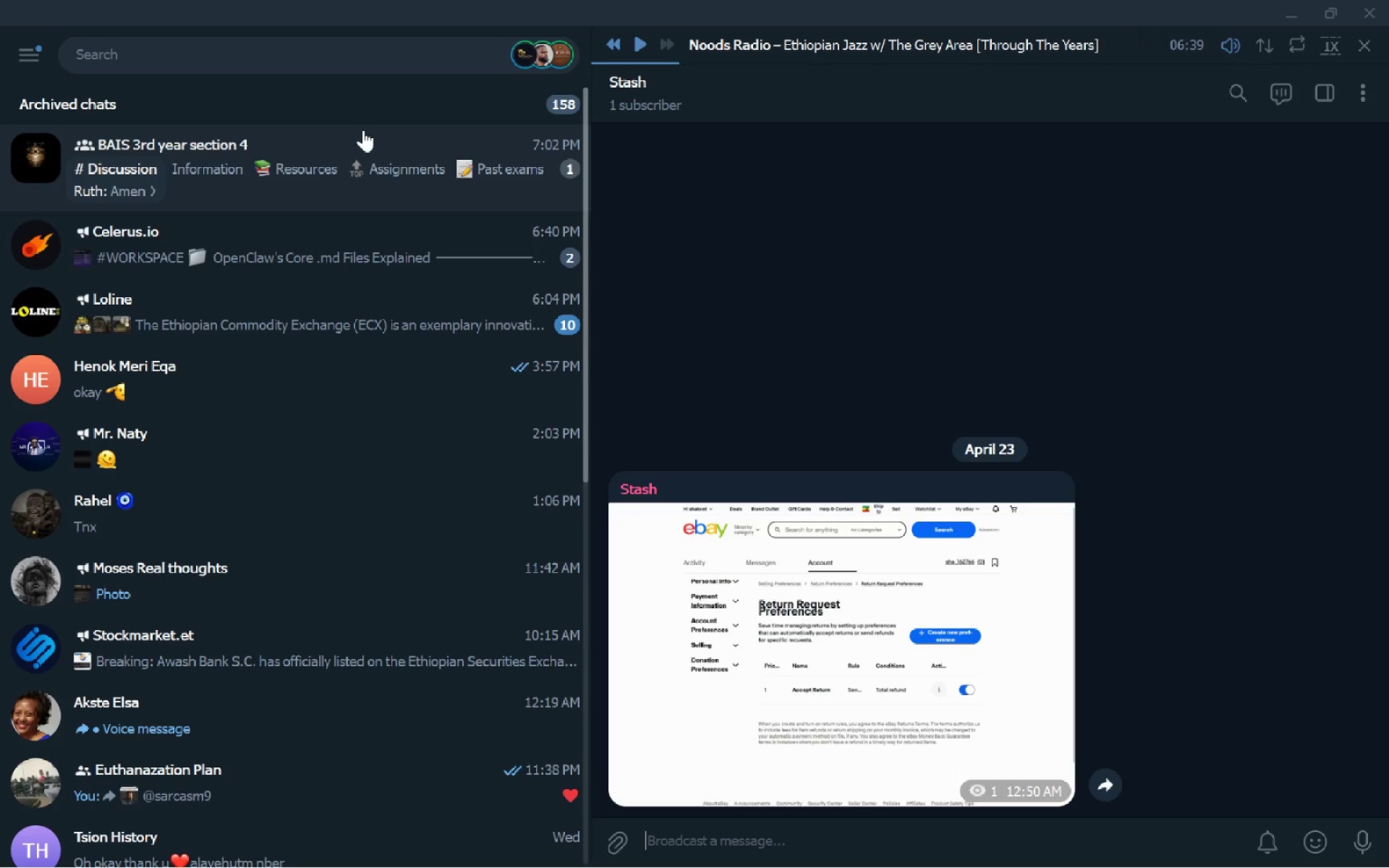 
key(Control+V)
 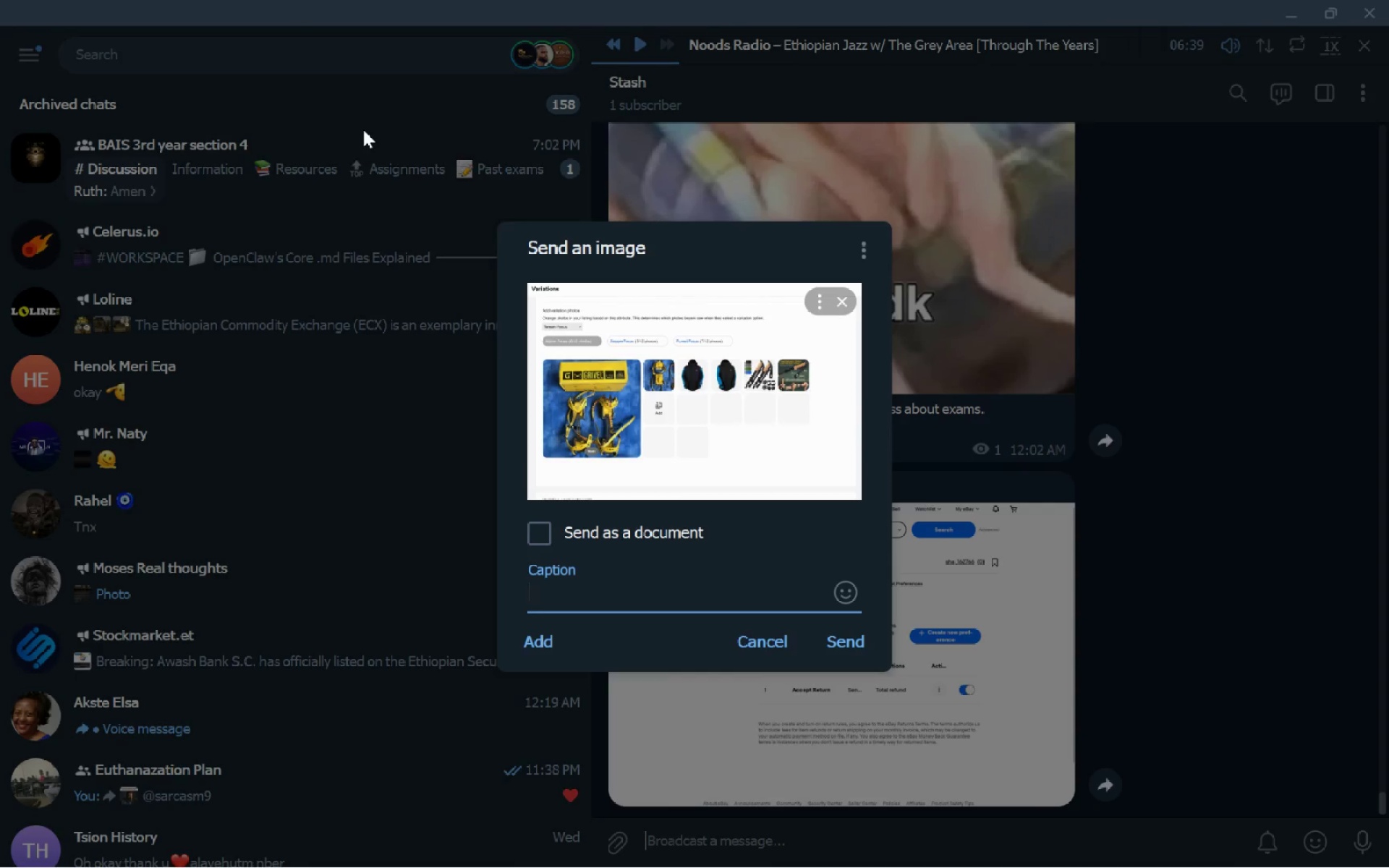 
key(Enter)
 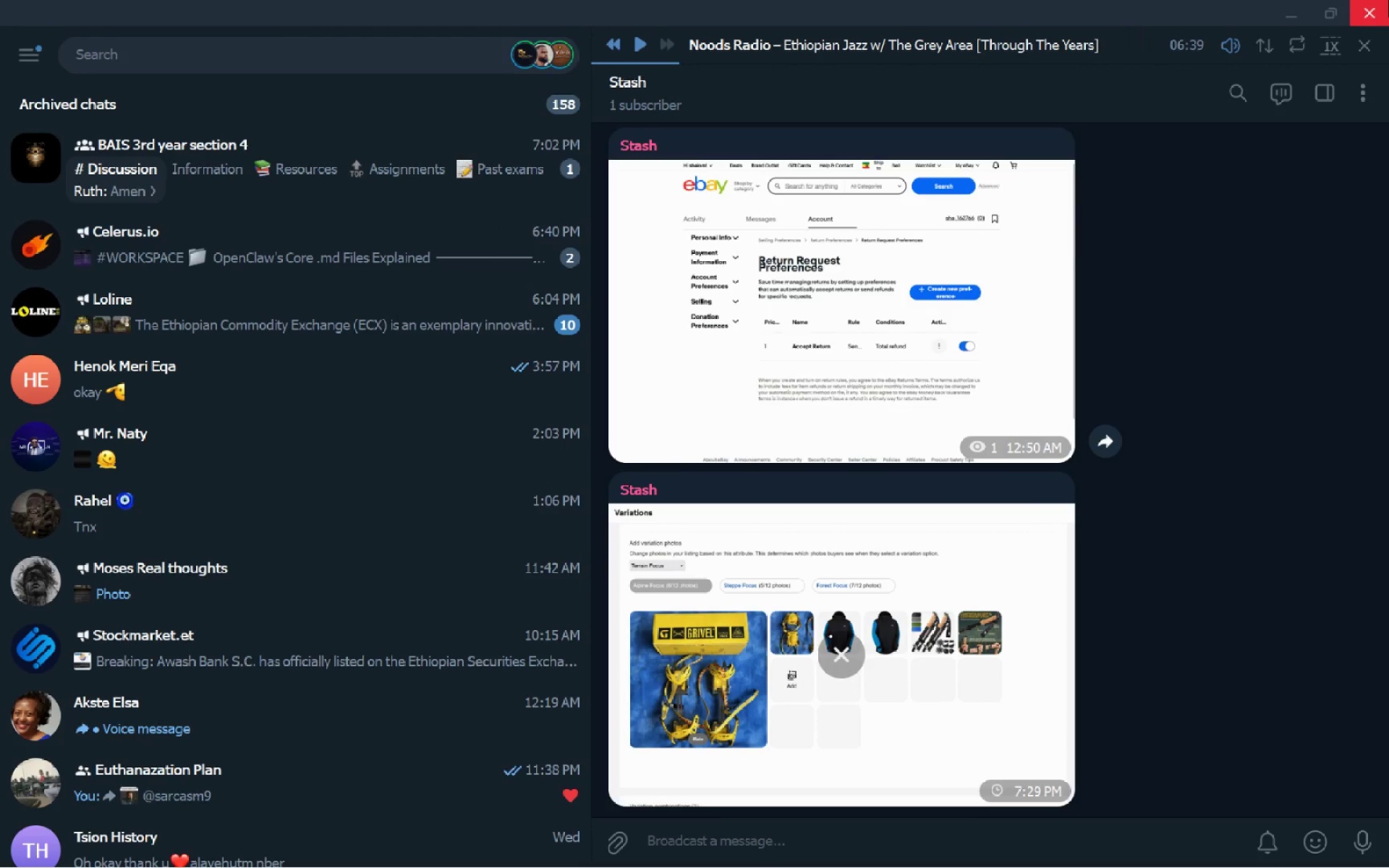 
left_click([1388, 0])
 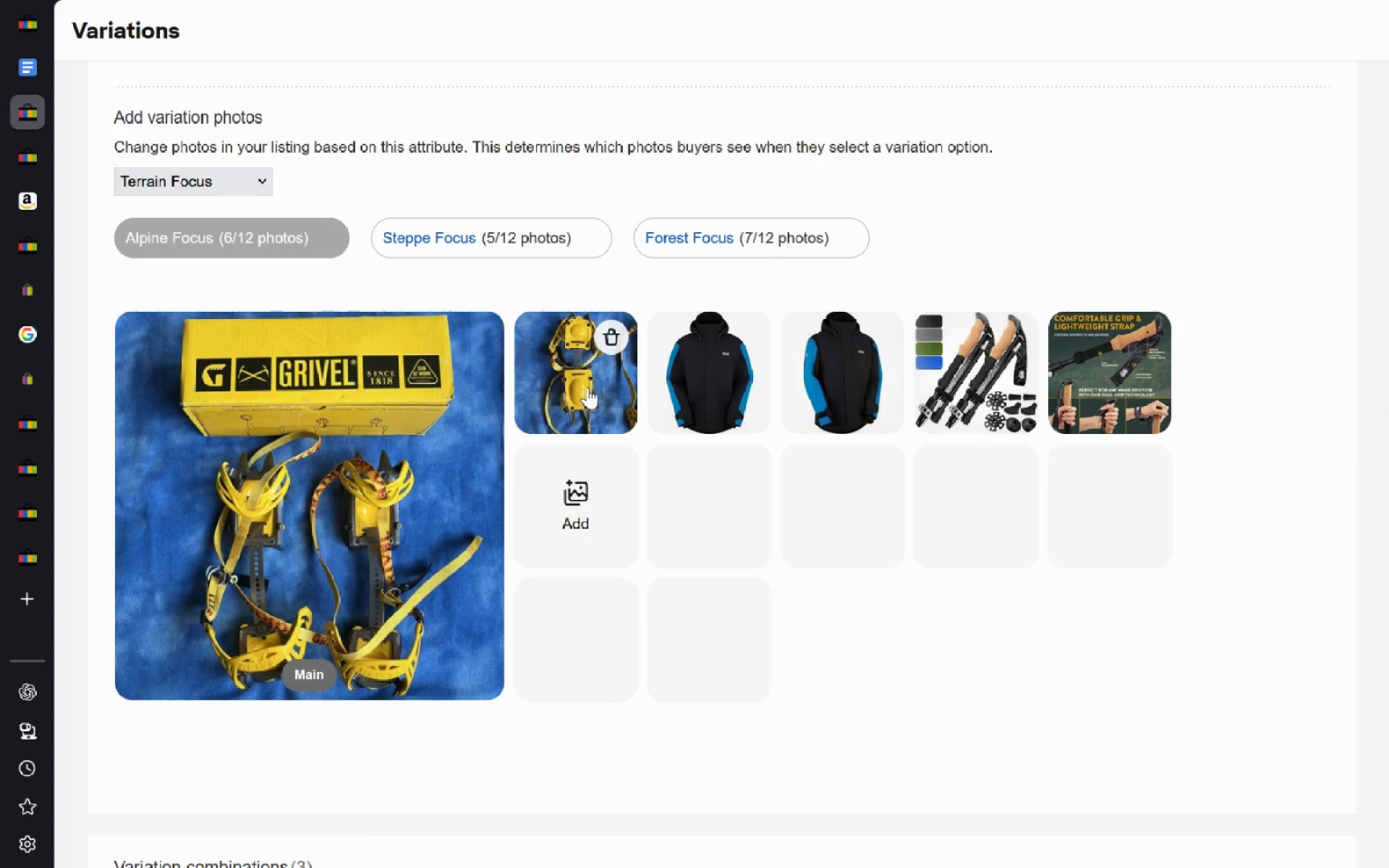 
wait(5.31)
 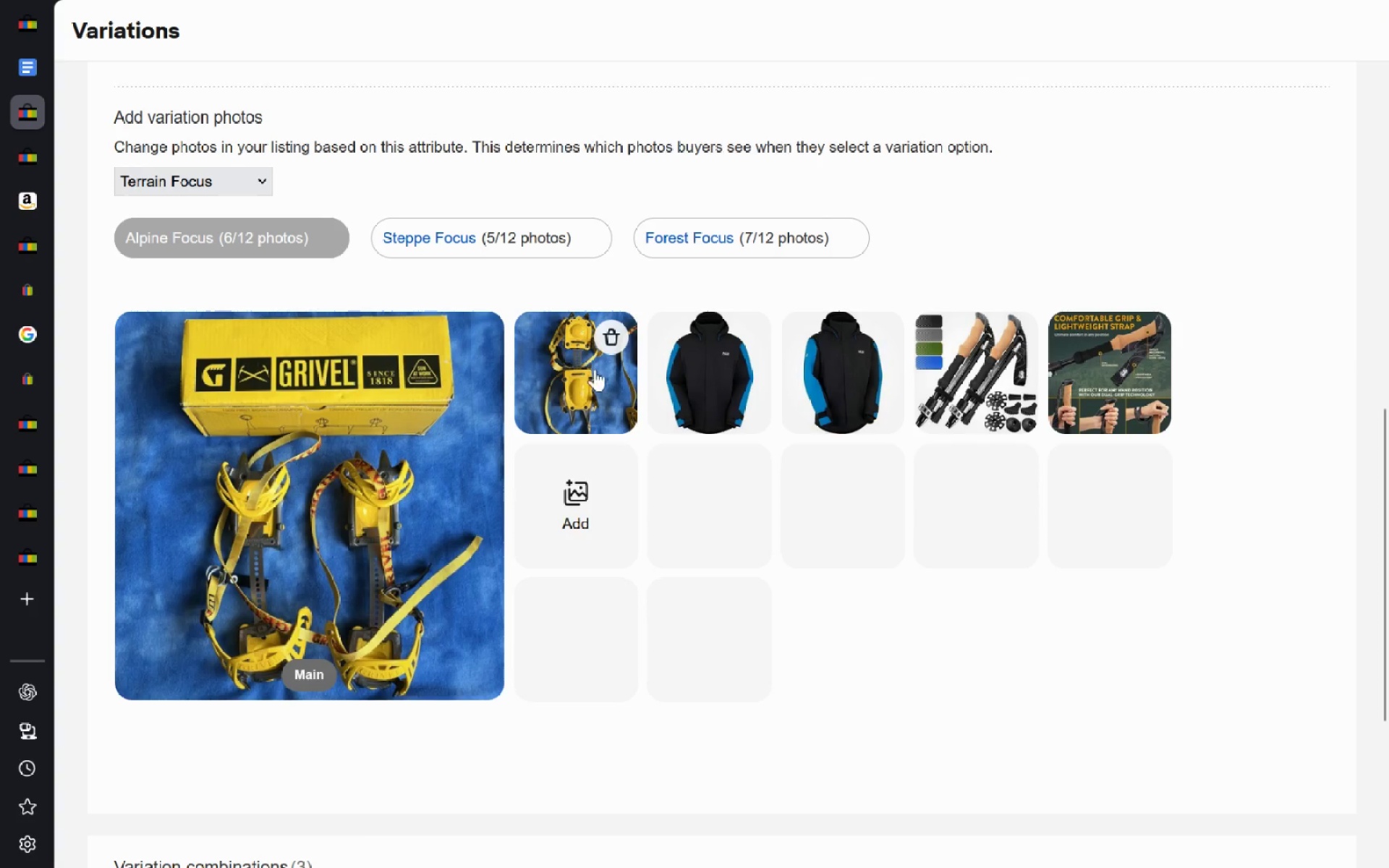 
left_click([472, 252])
 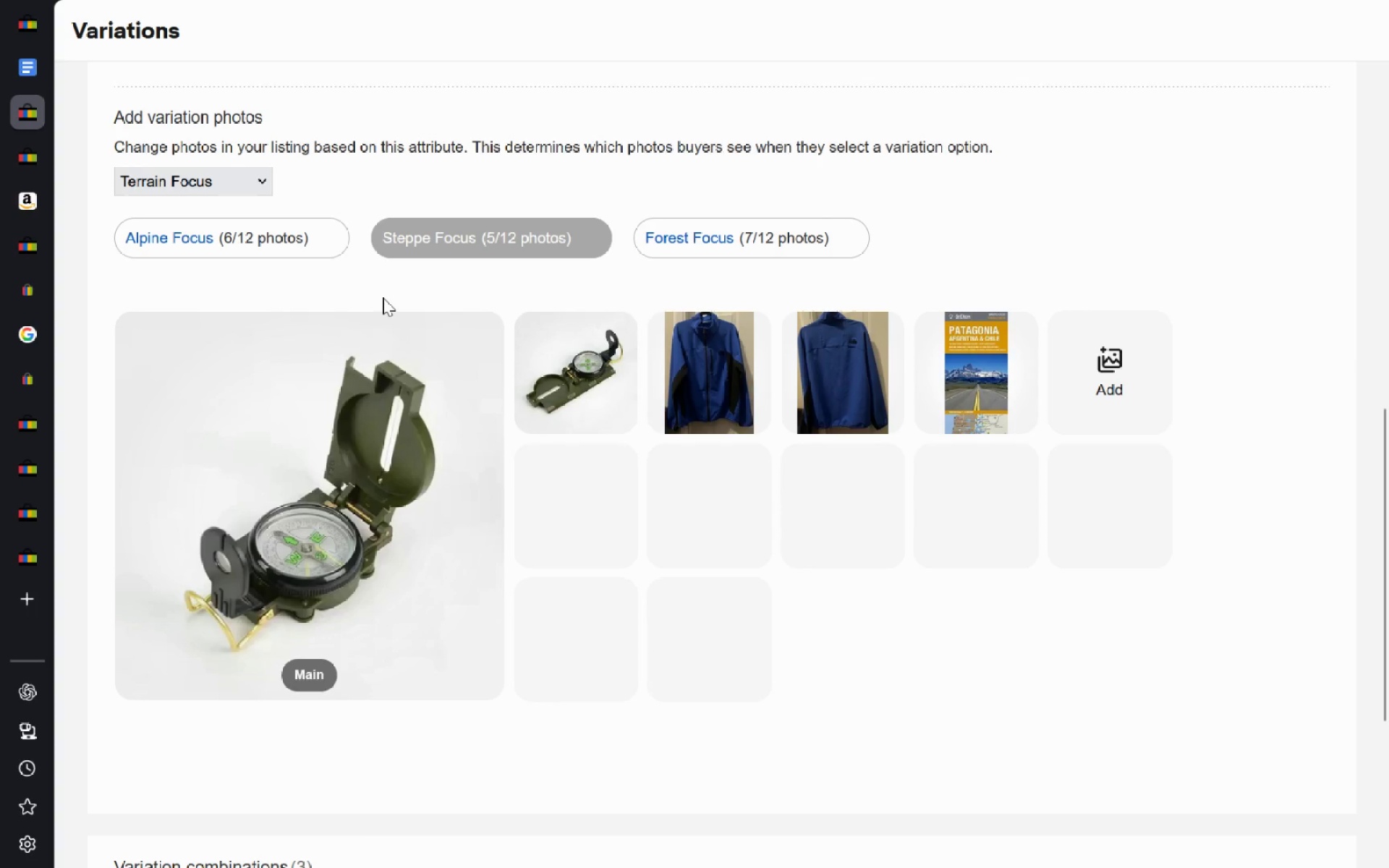 
key(Meta+MetaLeft)
 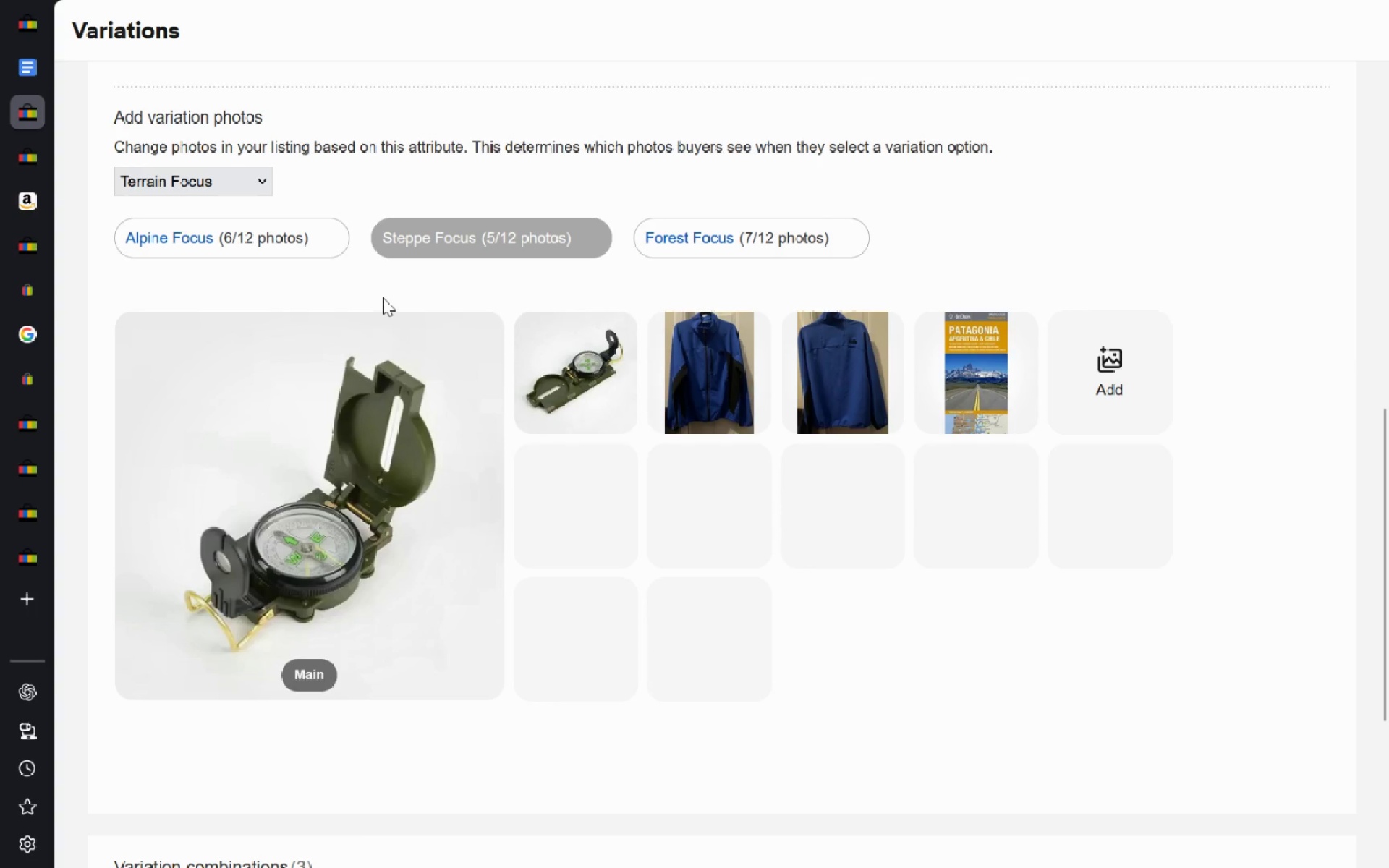 
key(Meta+Shift+ShiftLeft)
 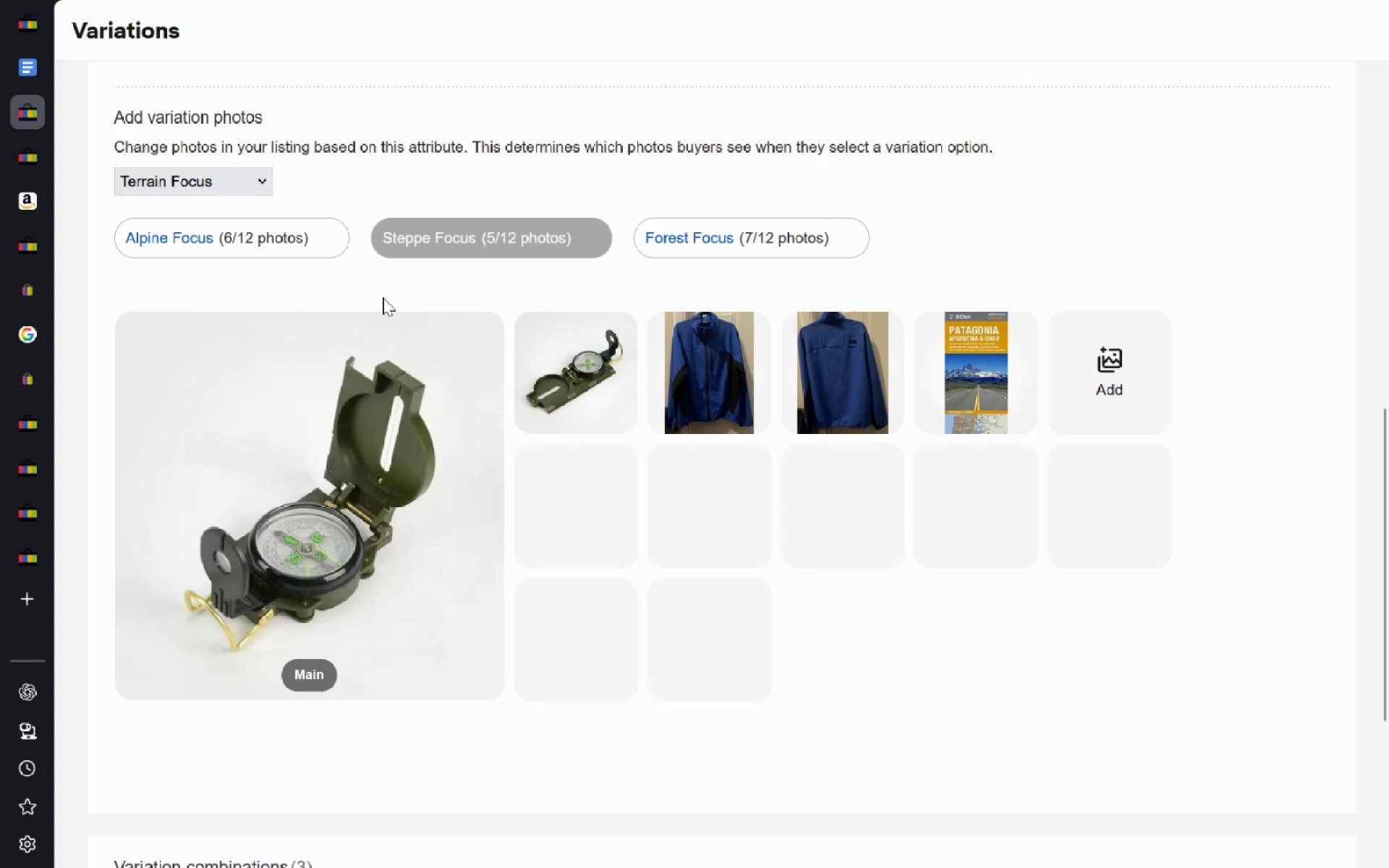 
key(Meta+Shift+S)
 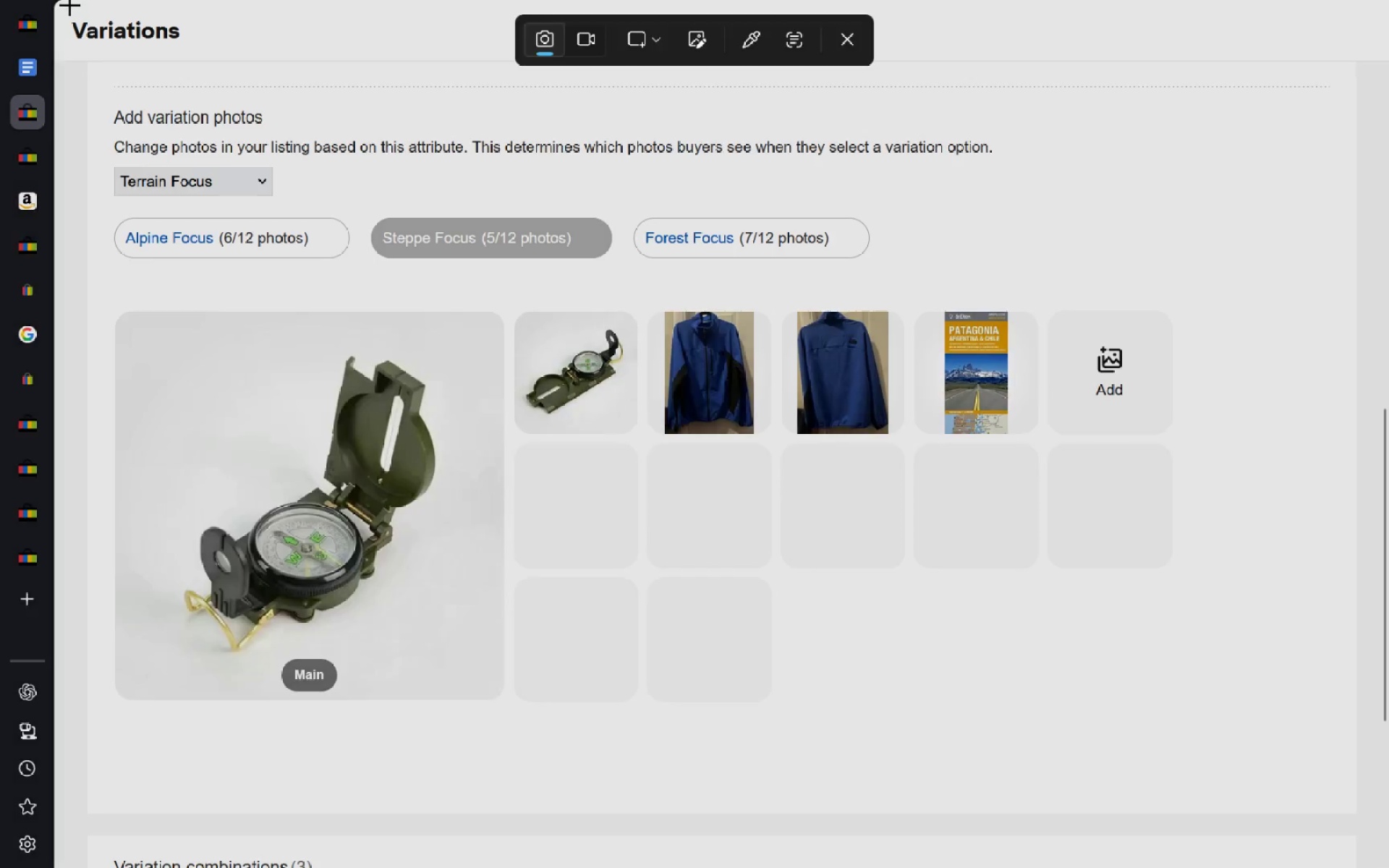 
left_click_drag(start_coordinate=[64, 4], to_coordinate=[1385, 867])
 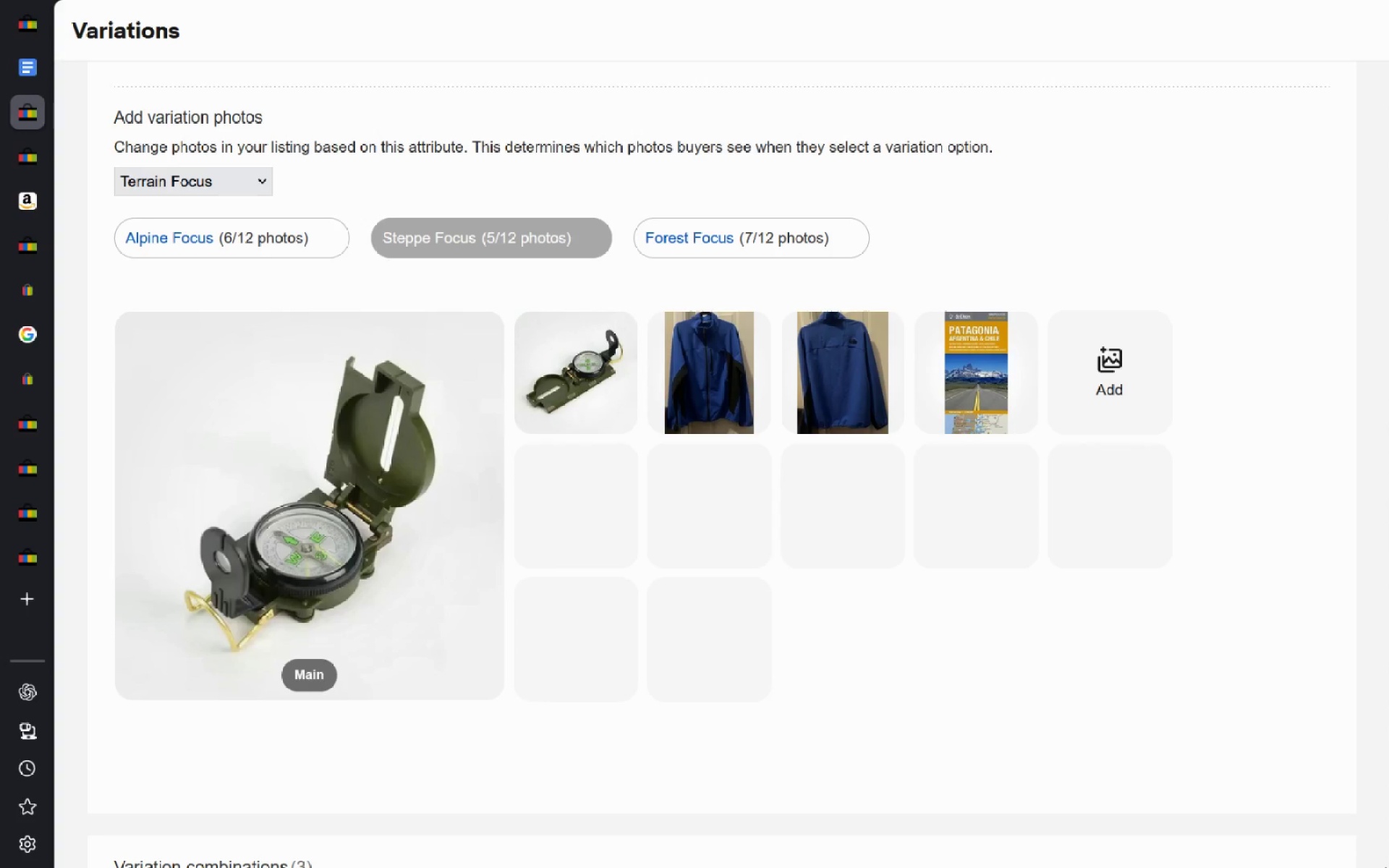 
key(Alt+AltLeft)
 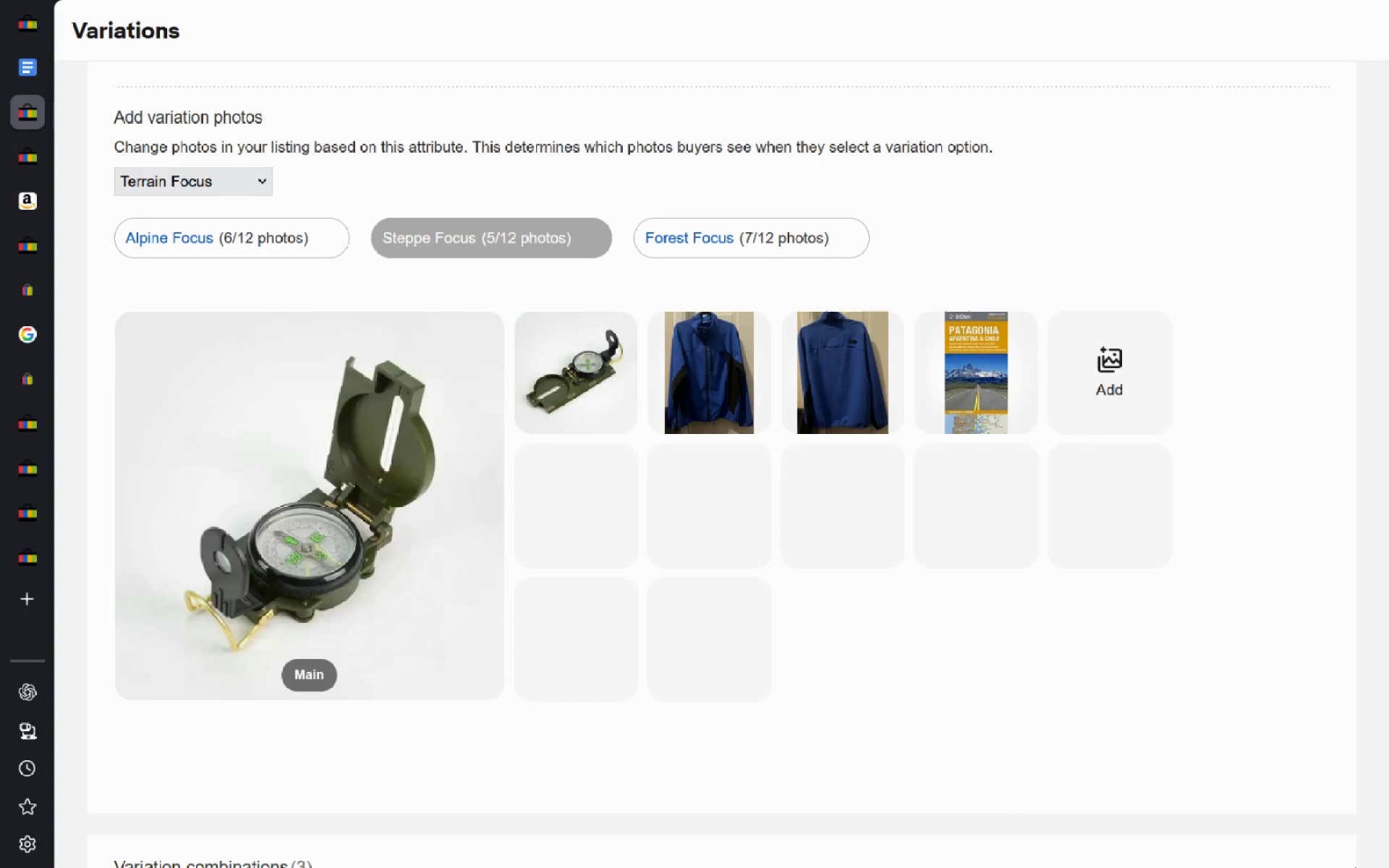 
key(Alt+Tab)
 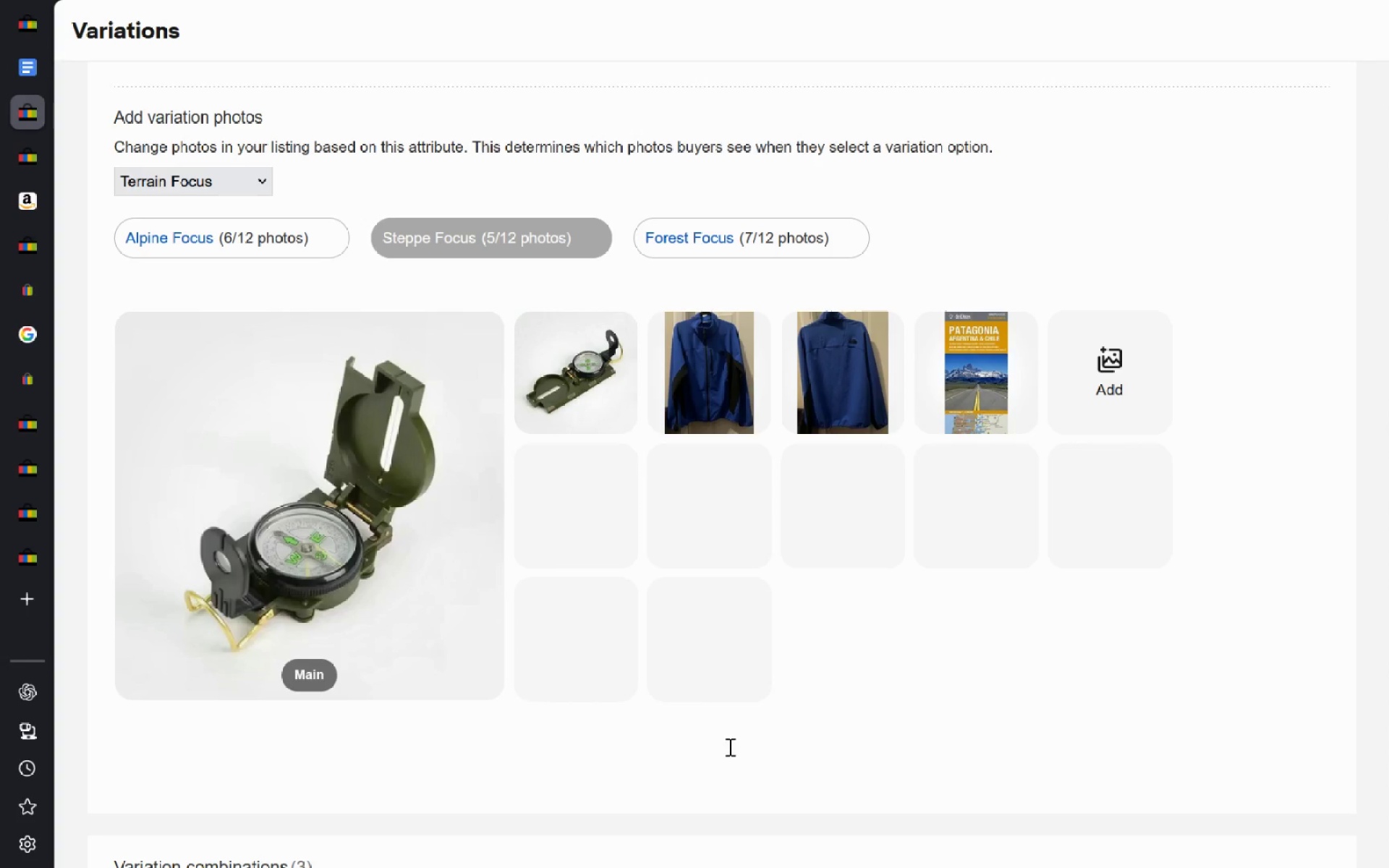 
key(Alt+AltLeft)
 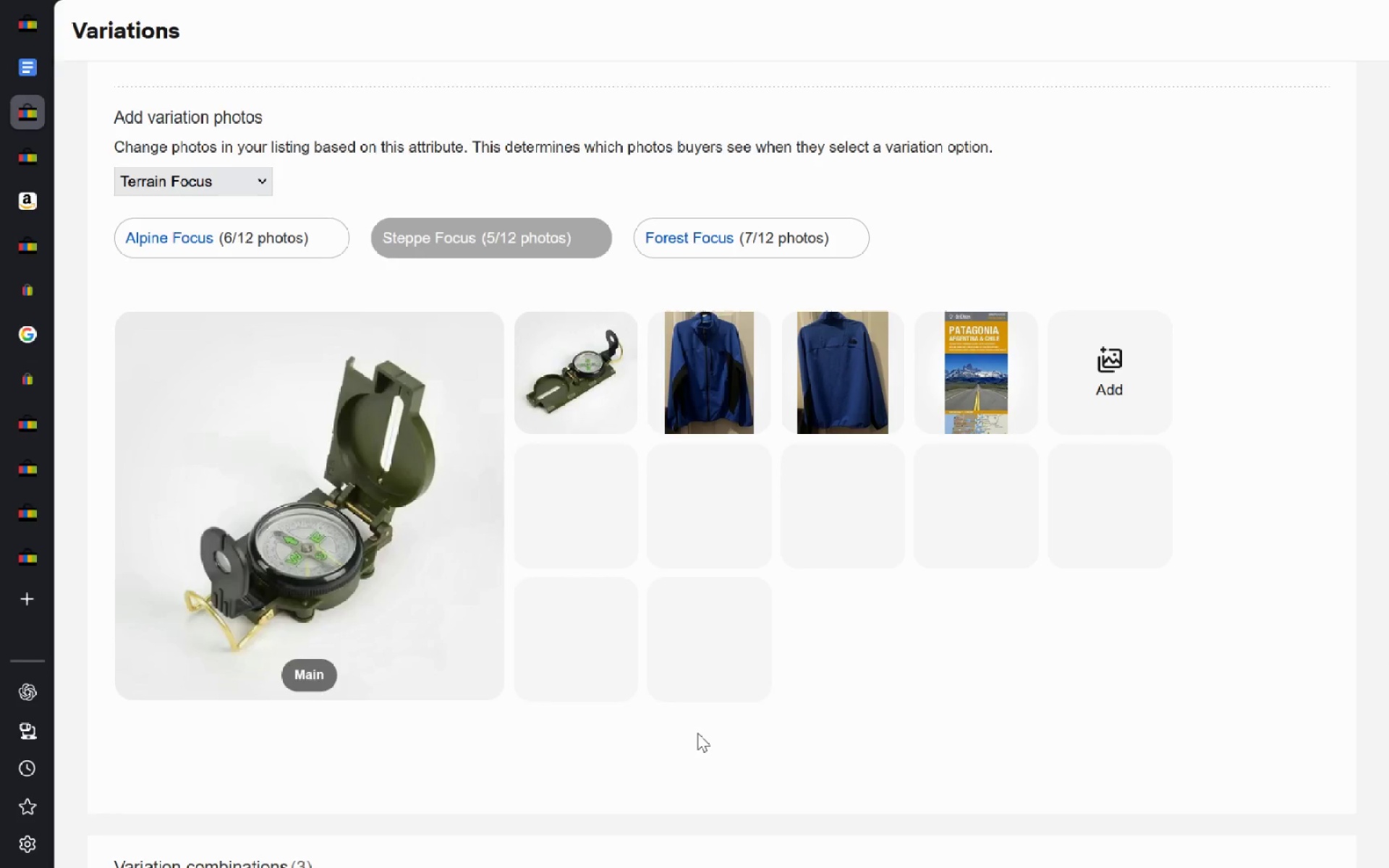 
key(Tab)
key(Tab)
key(Tab)
type( tele)
 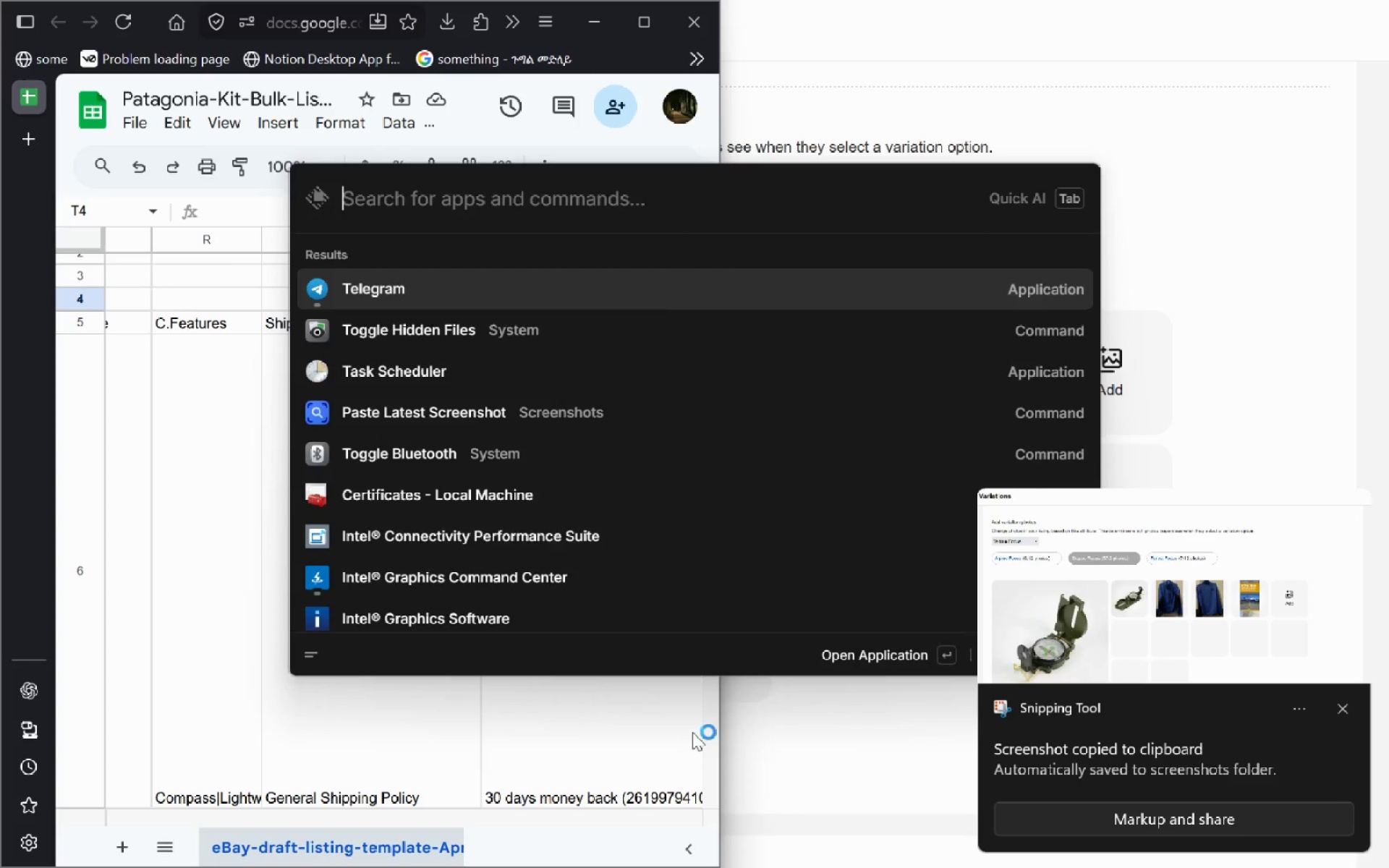 
hold_key(key=AltLeft, duration=1.84)
 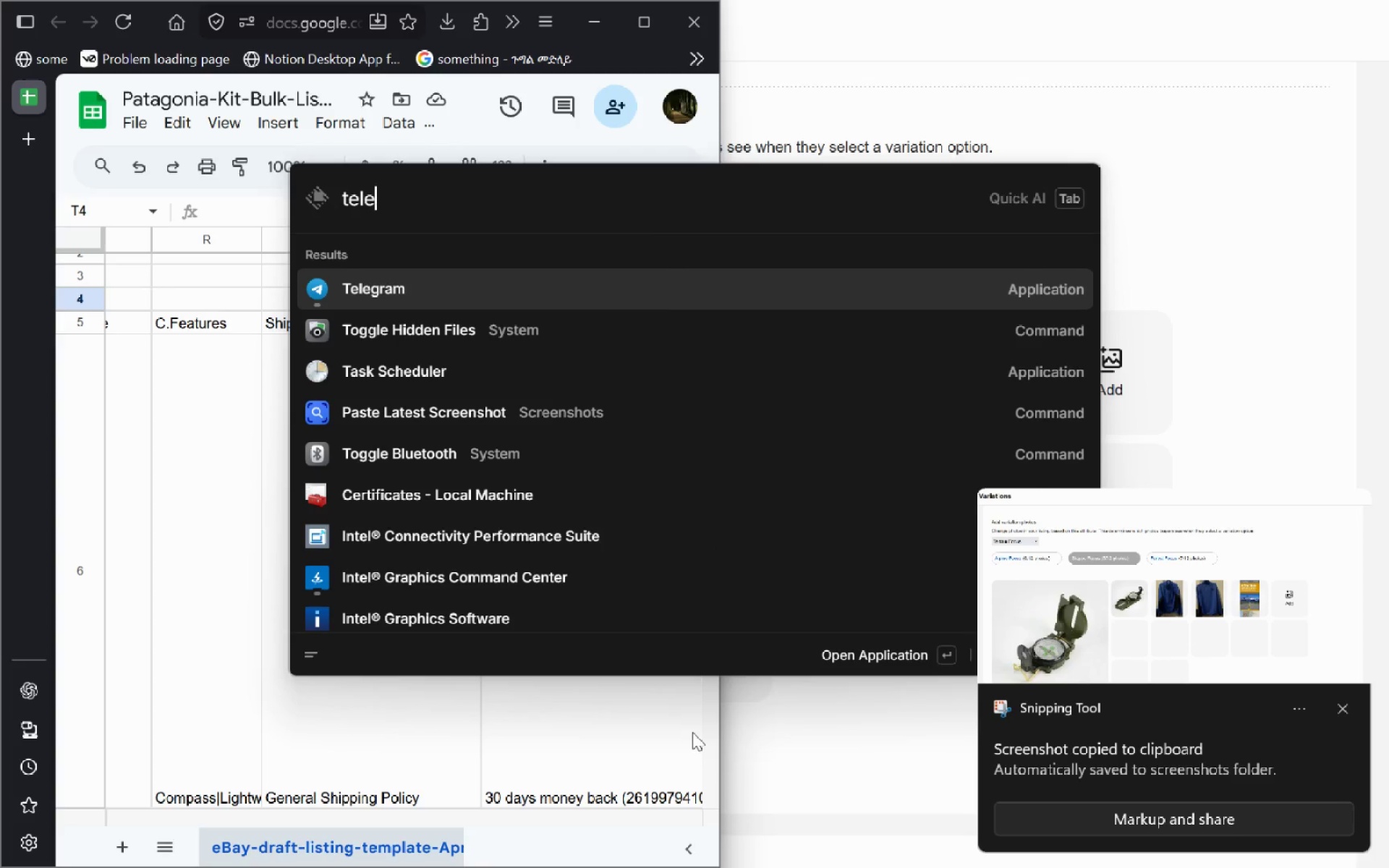 
key(Enter)
 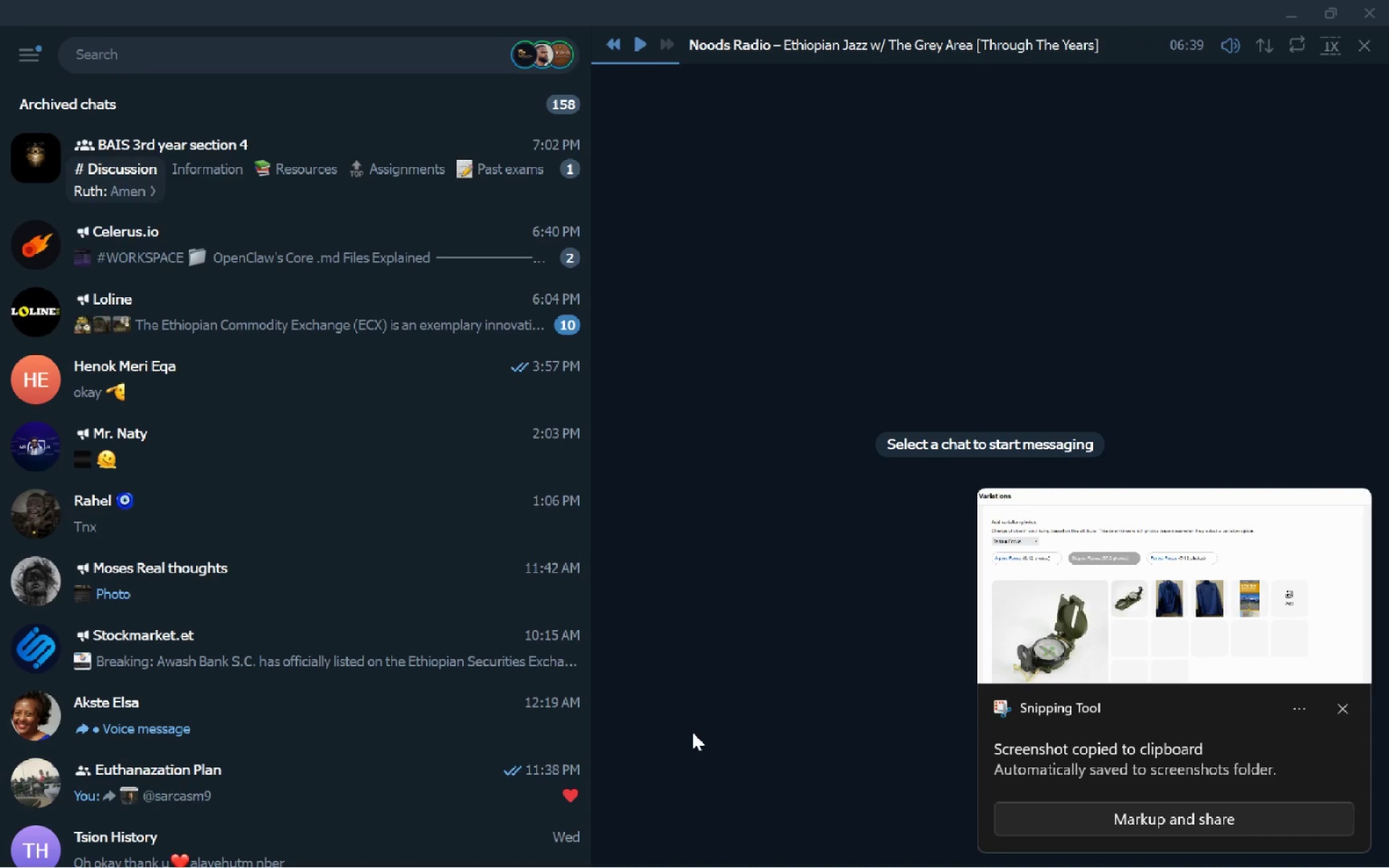 
key(Control+ControlLeft)
 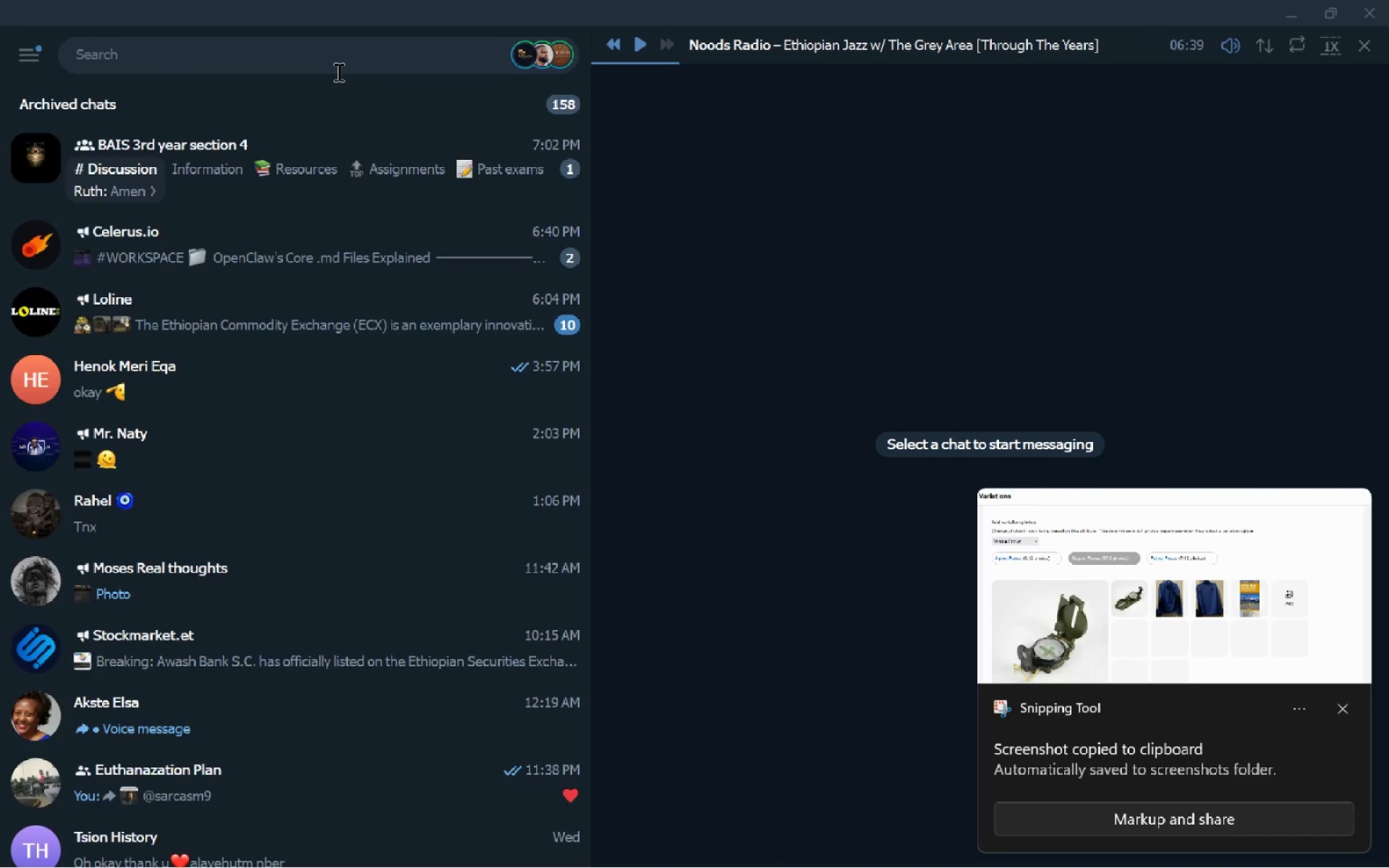 
left_click([337, 72])
 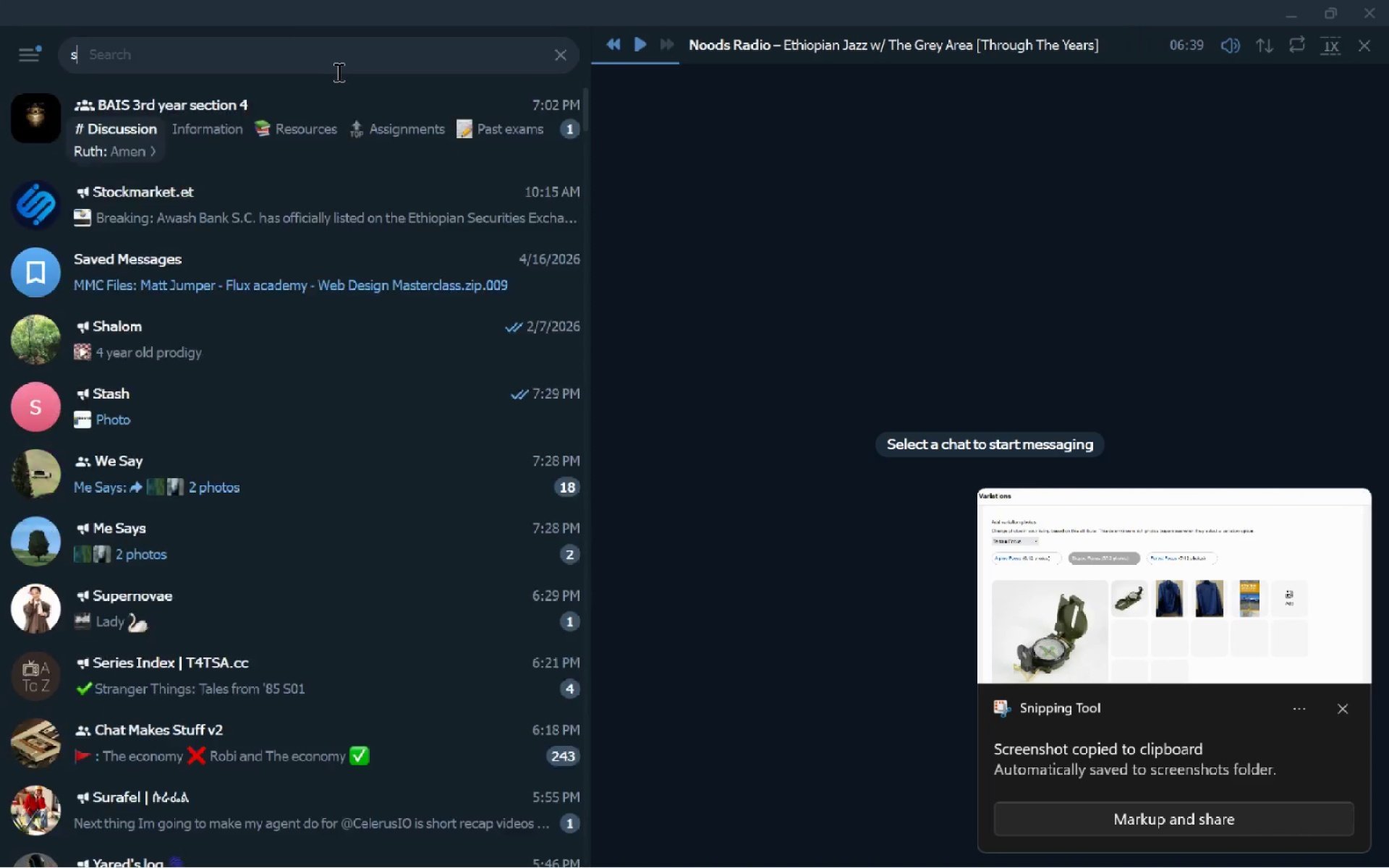 
type(stas)
 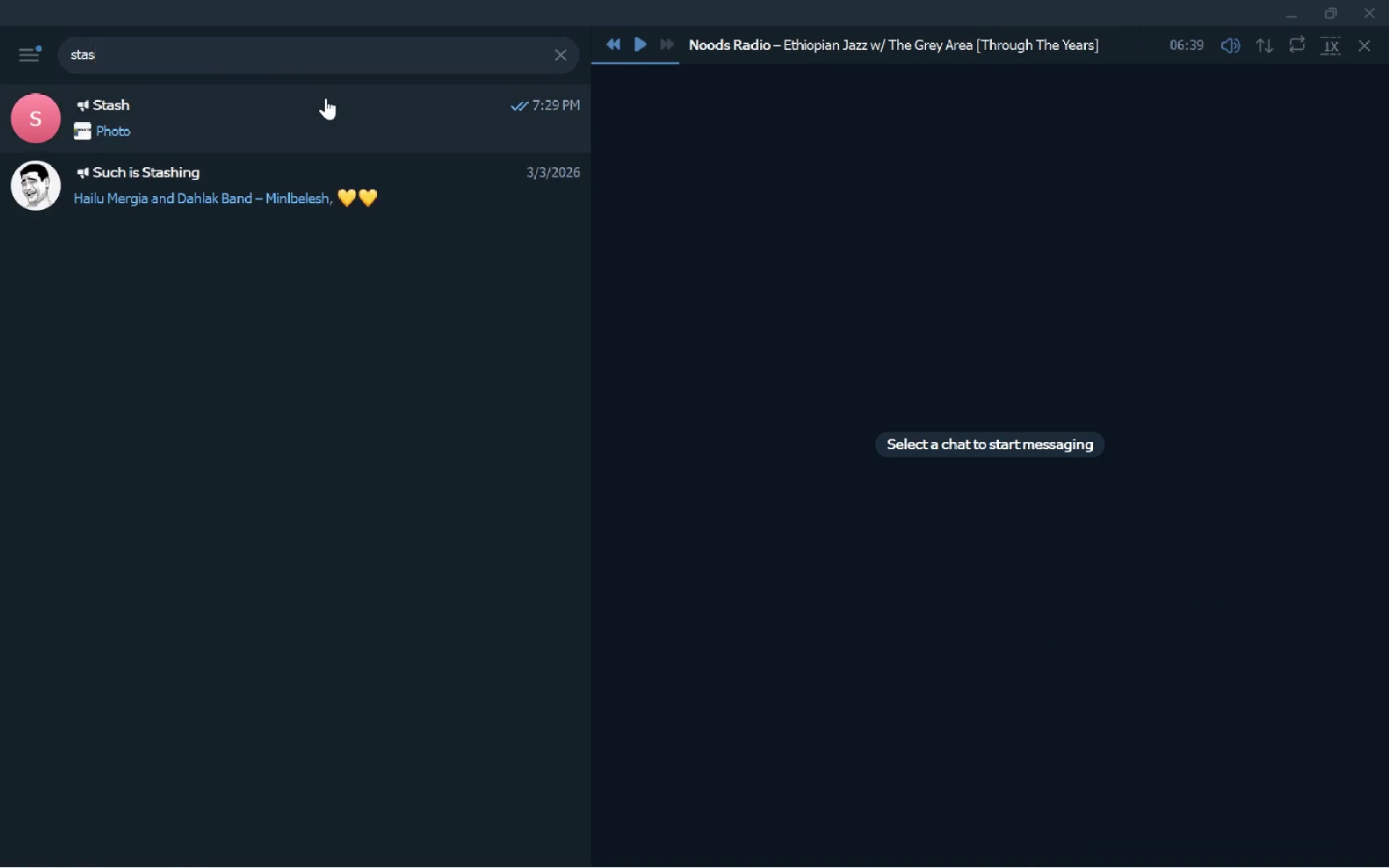 
left_click([326, 98])
 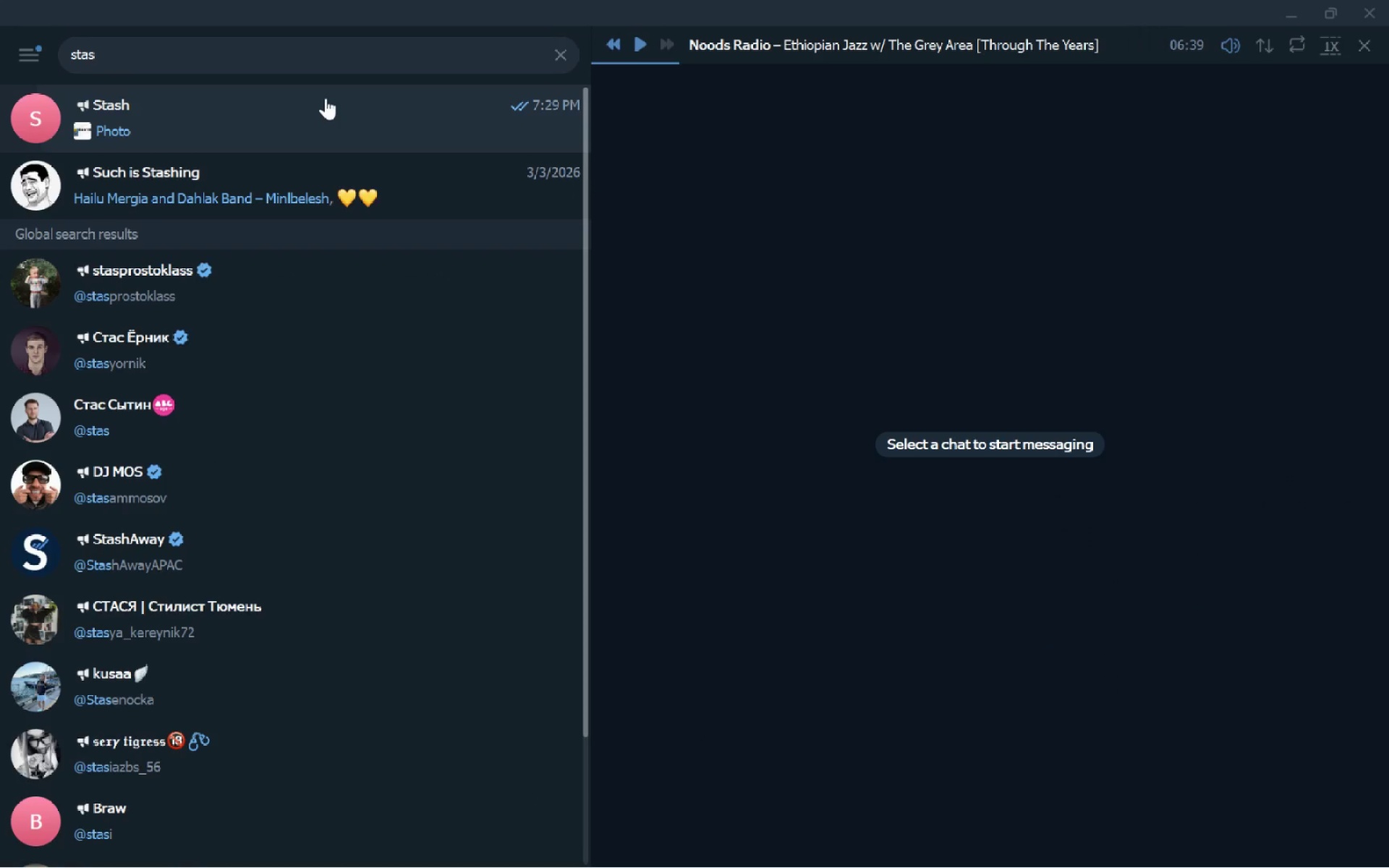 
hold_key(key=ControlLeft, duration=0.47)
 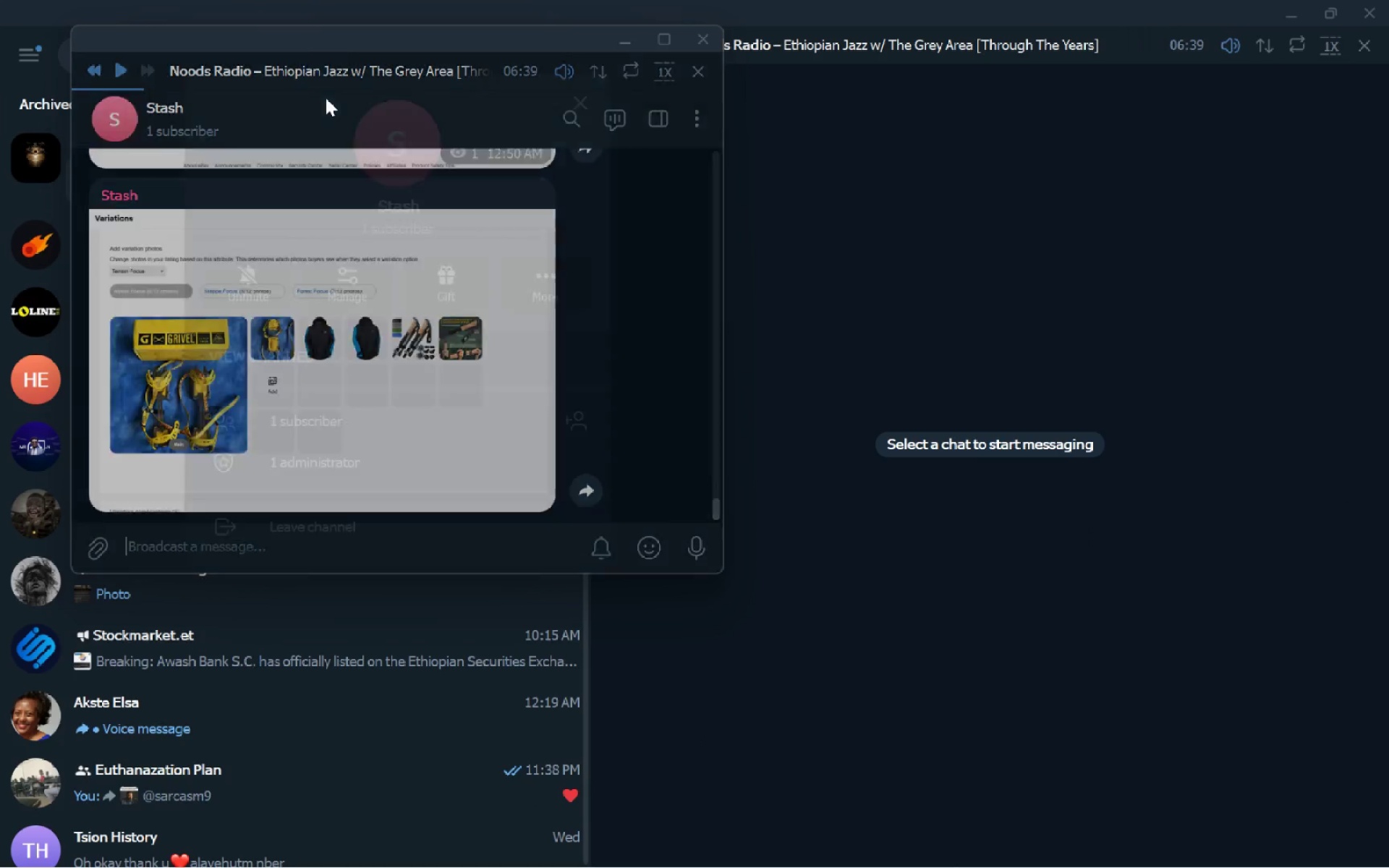 
left_click([326, 98])
 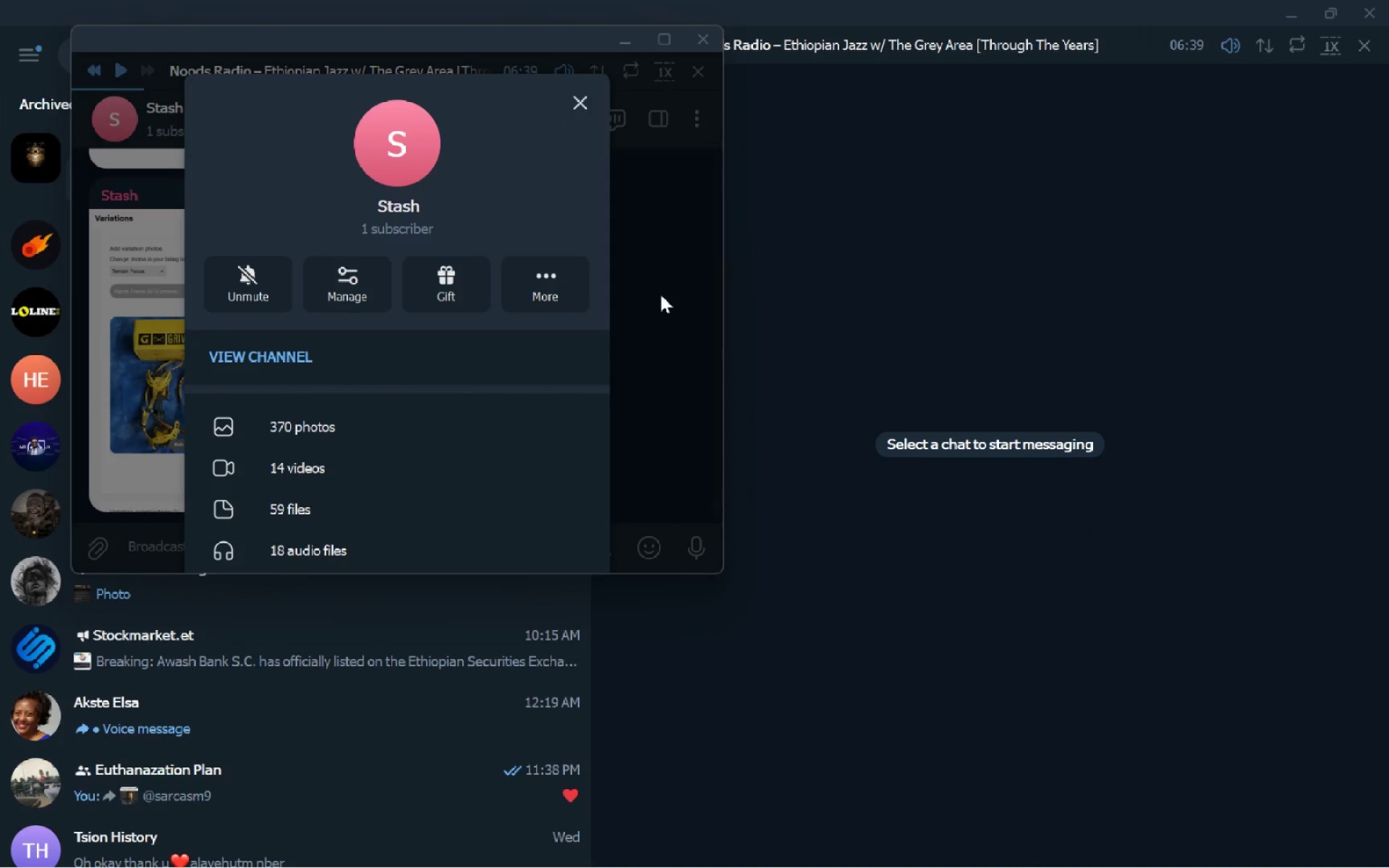 
left_click([660, 294])
 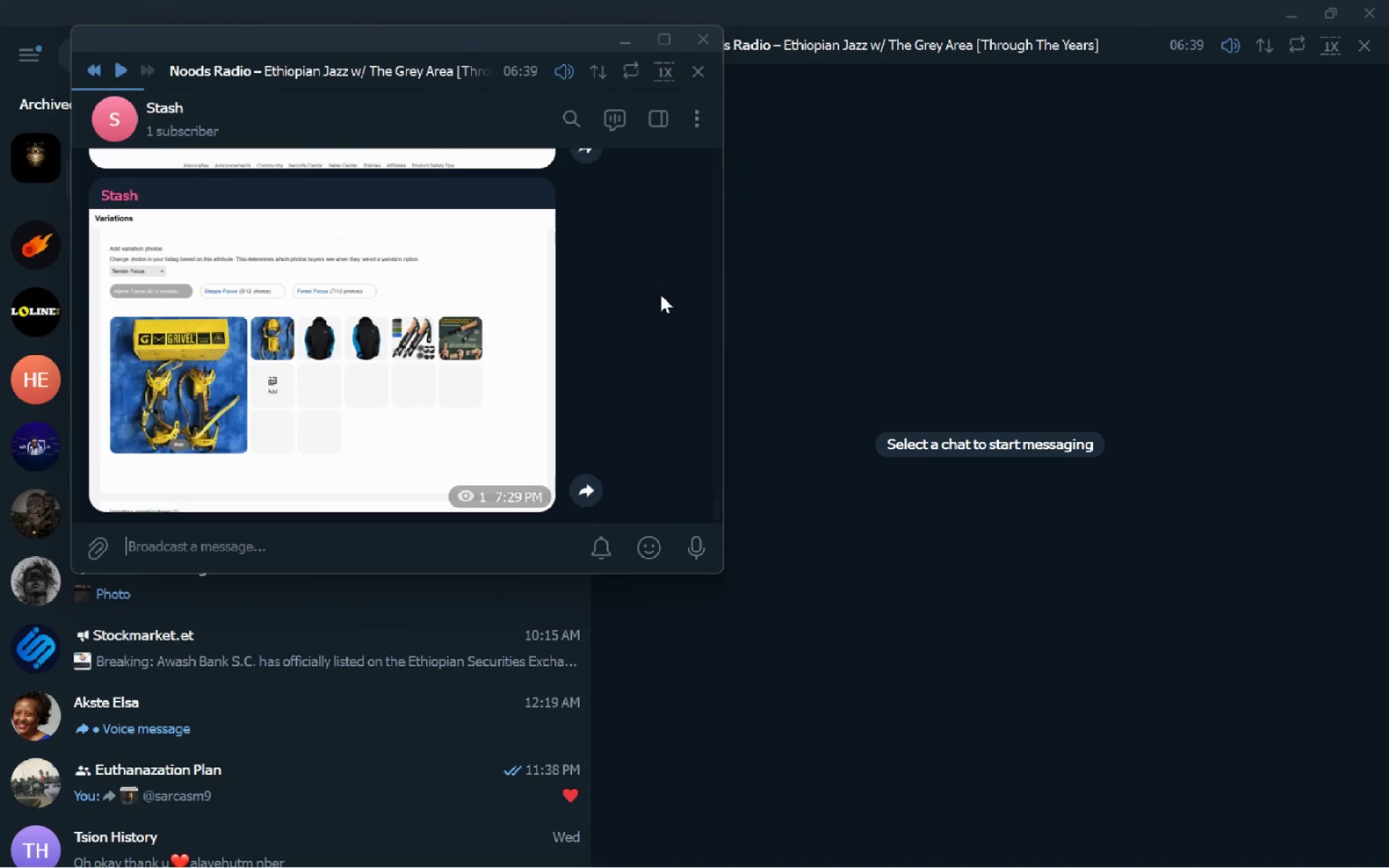 
key(Control+V)
 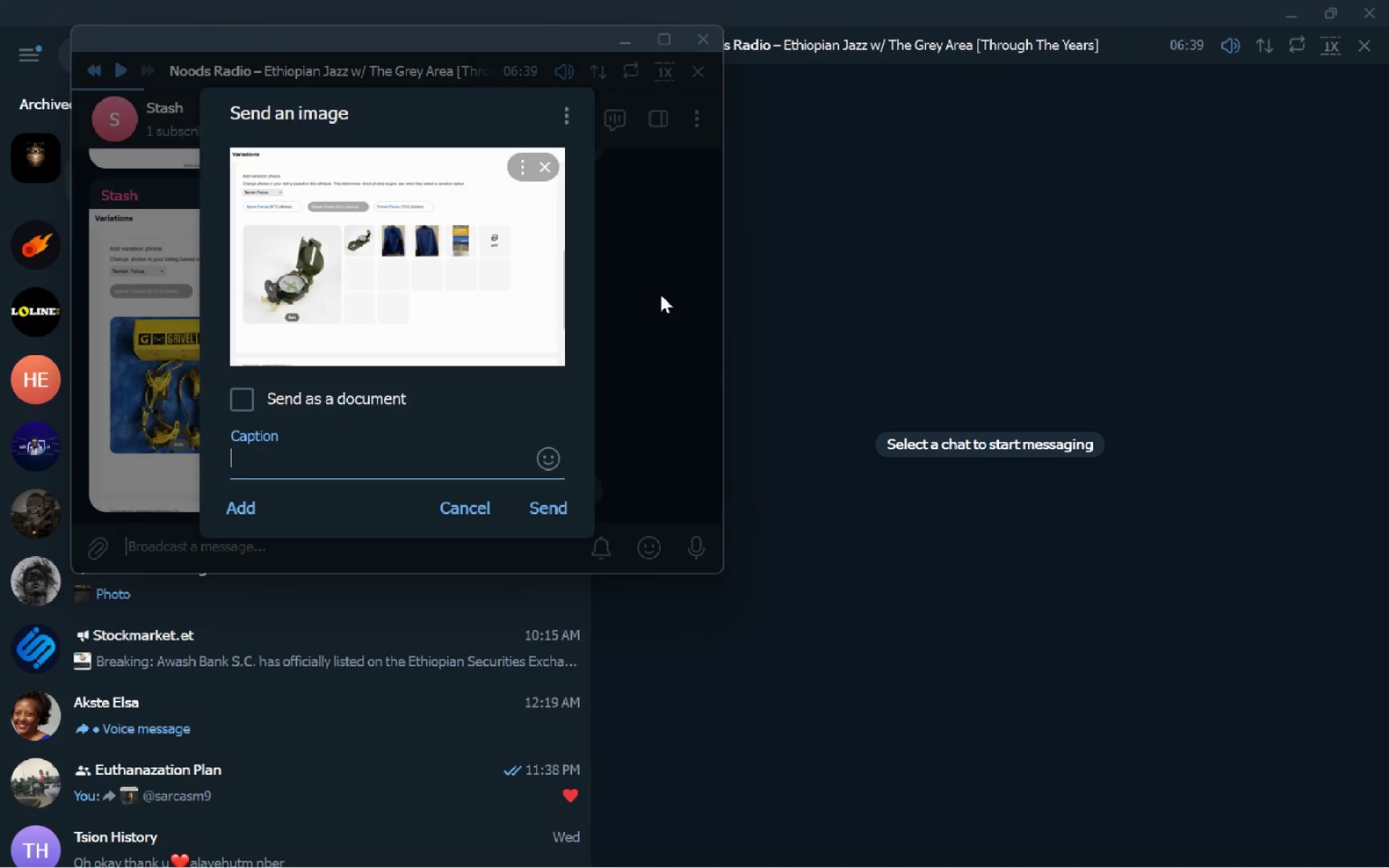 
key(Enter)
 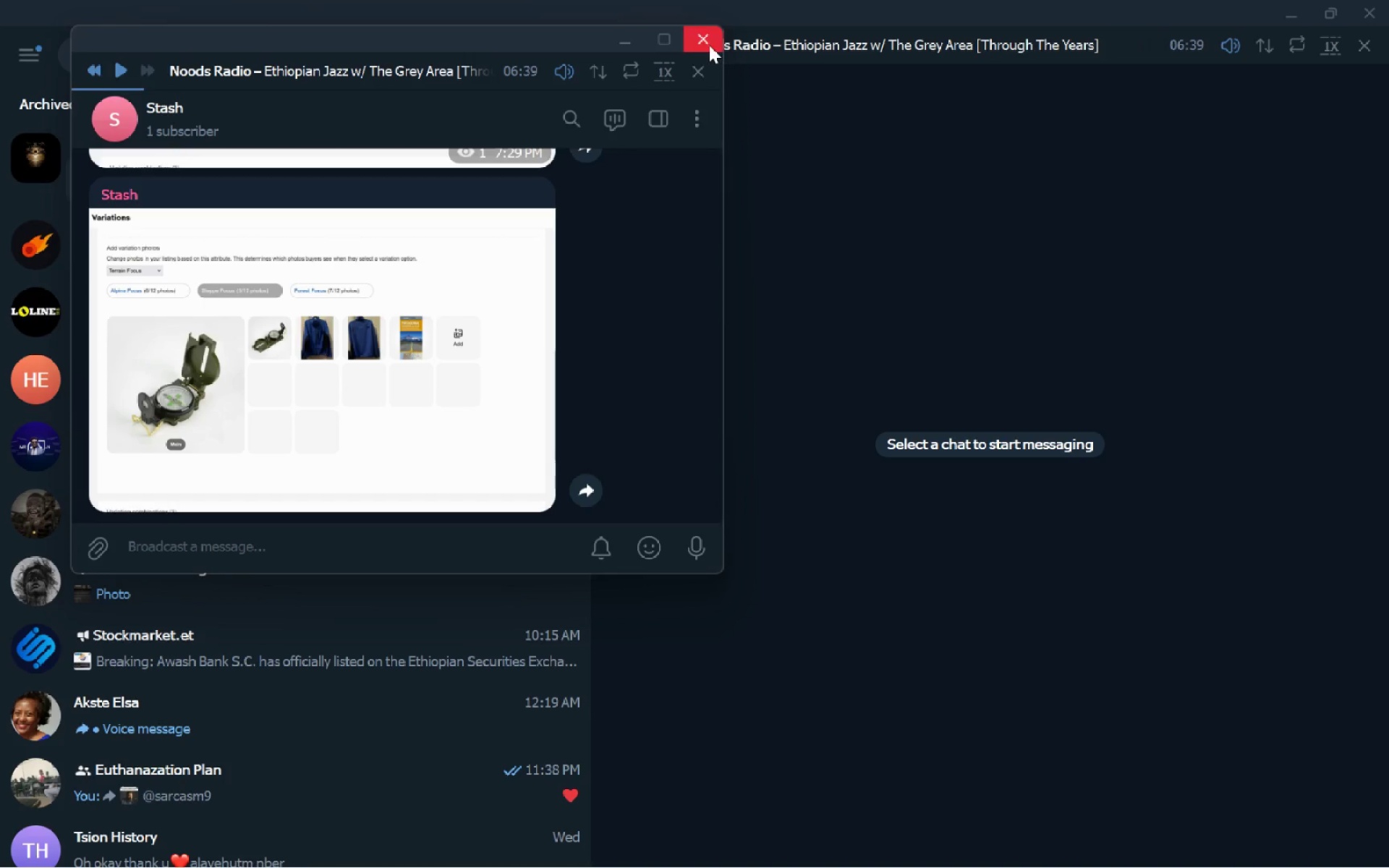 
left_click([709, 45])
 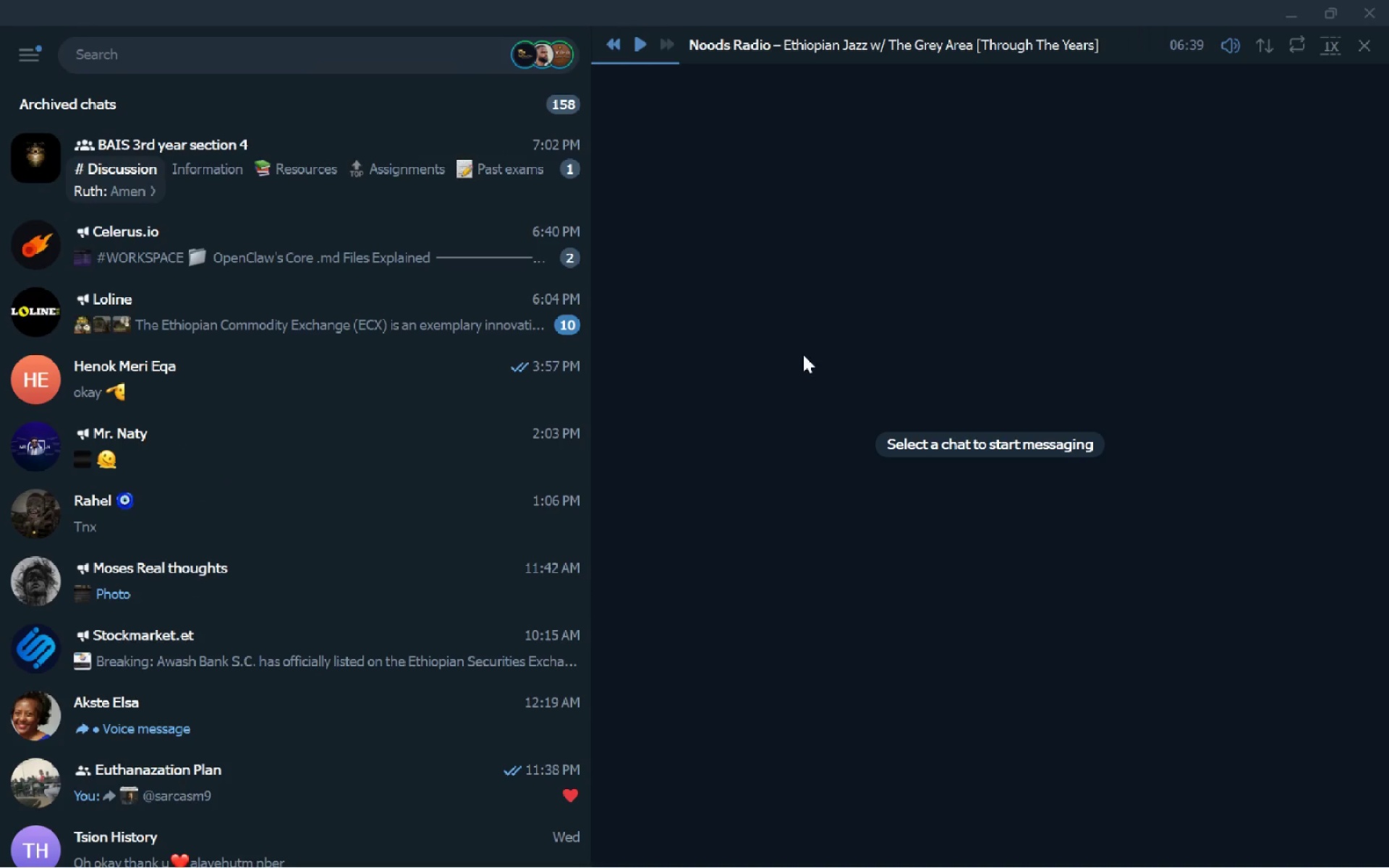 
key(Alt+AltLeft)
 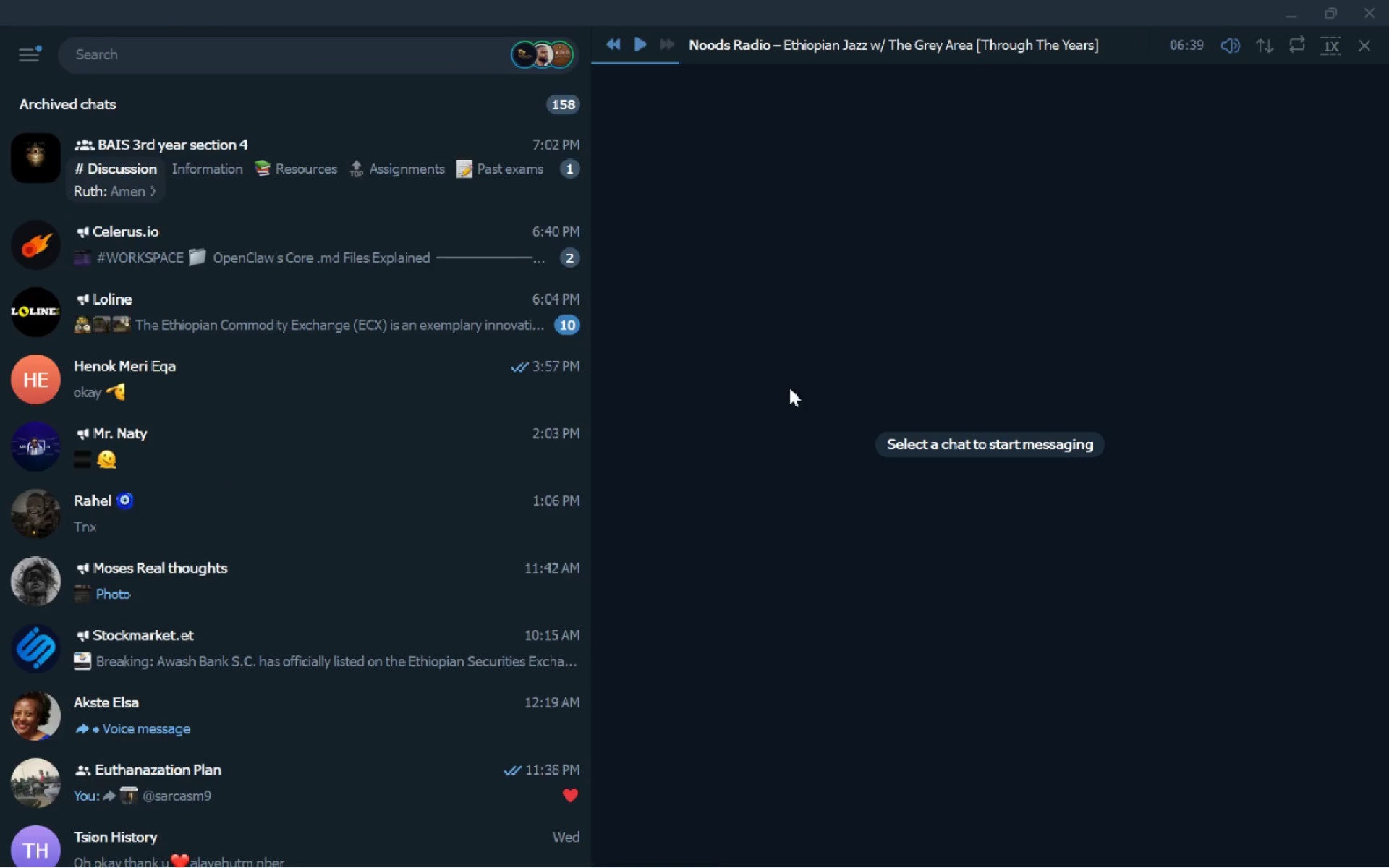 
key(Alt+Tab)
 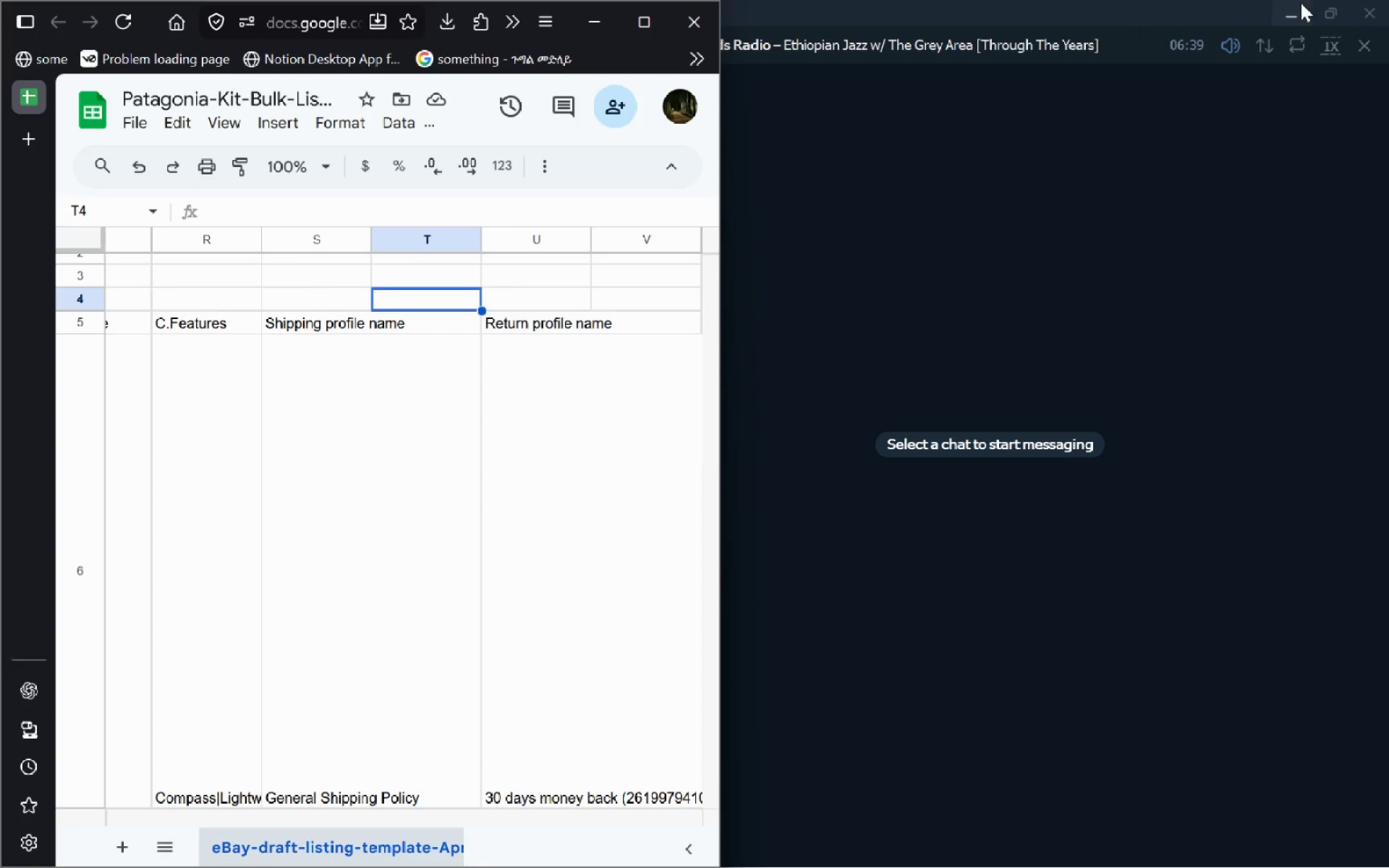 
left_click([1297, 3])
 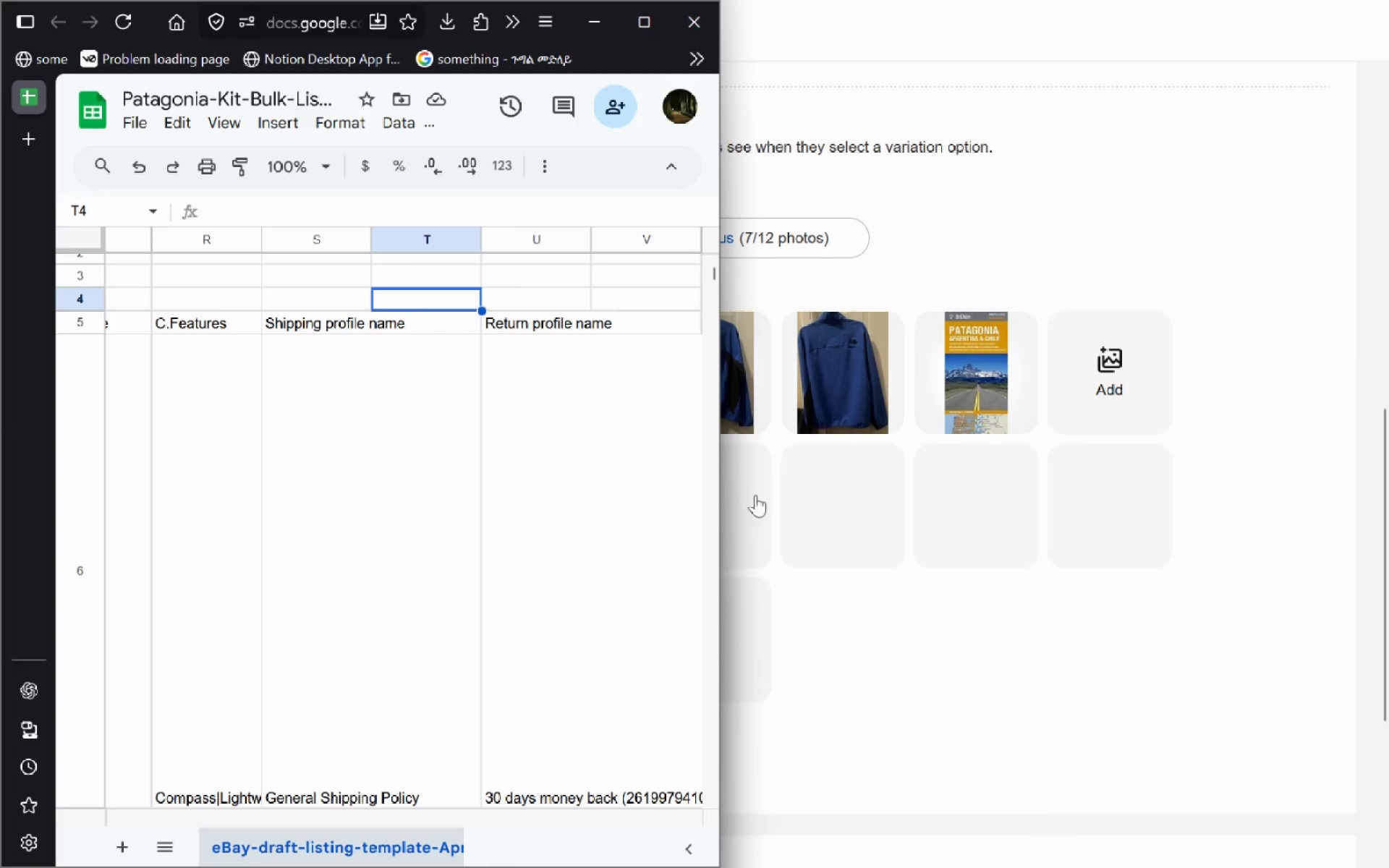 
left_click([902, 639])
 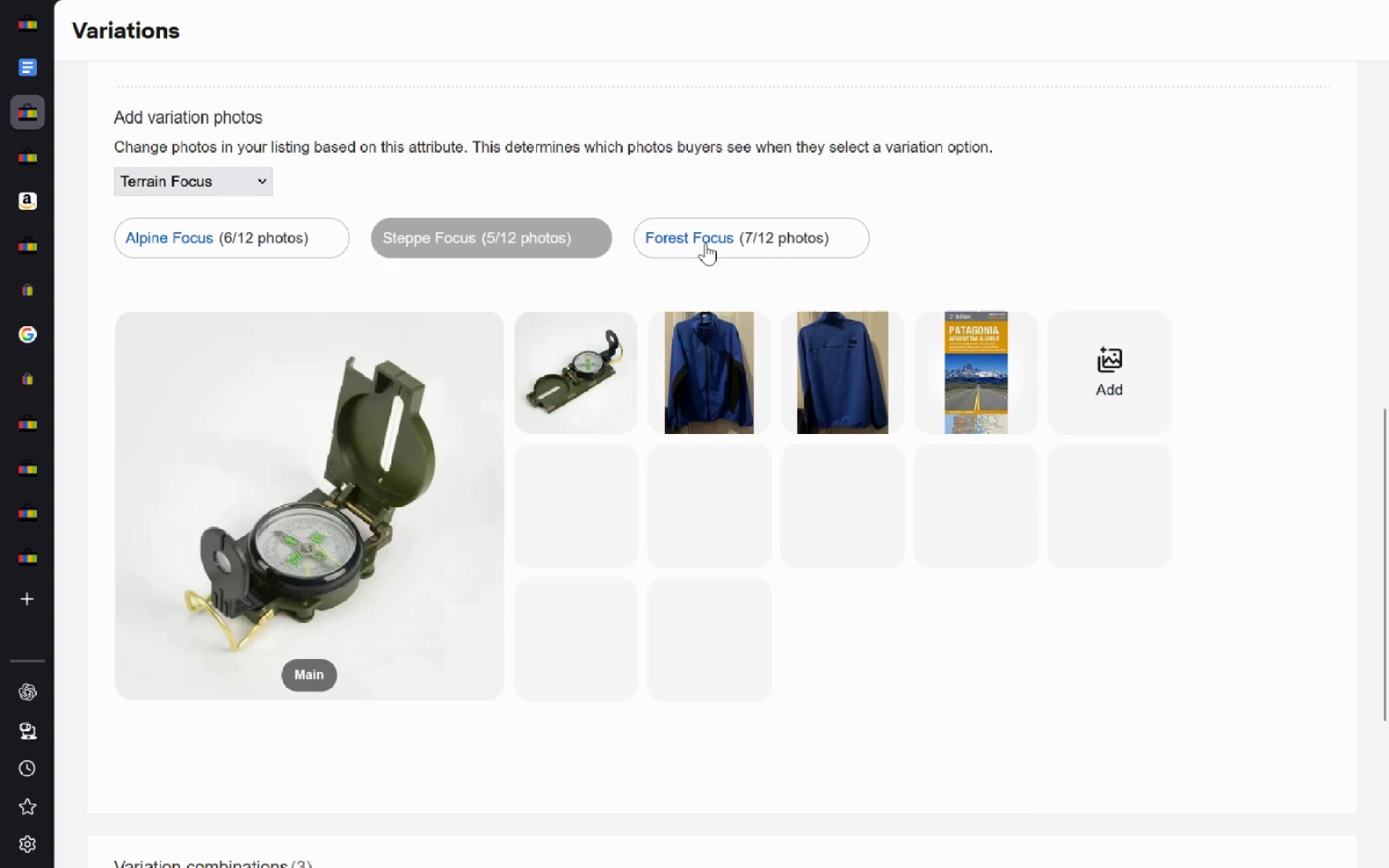 
left_click([705, 243])
 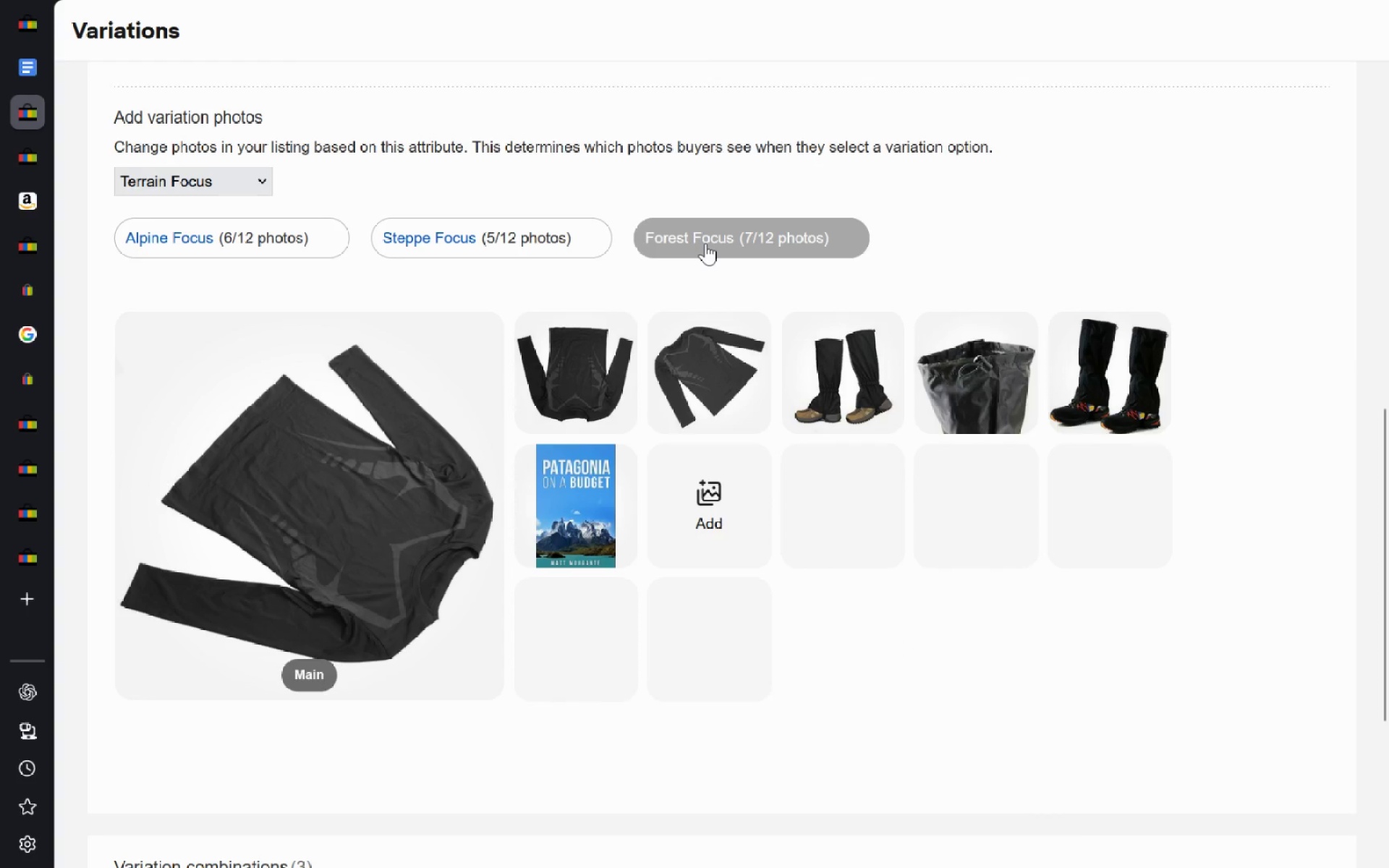 
key(Meta+MetaLeft)
 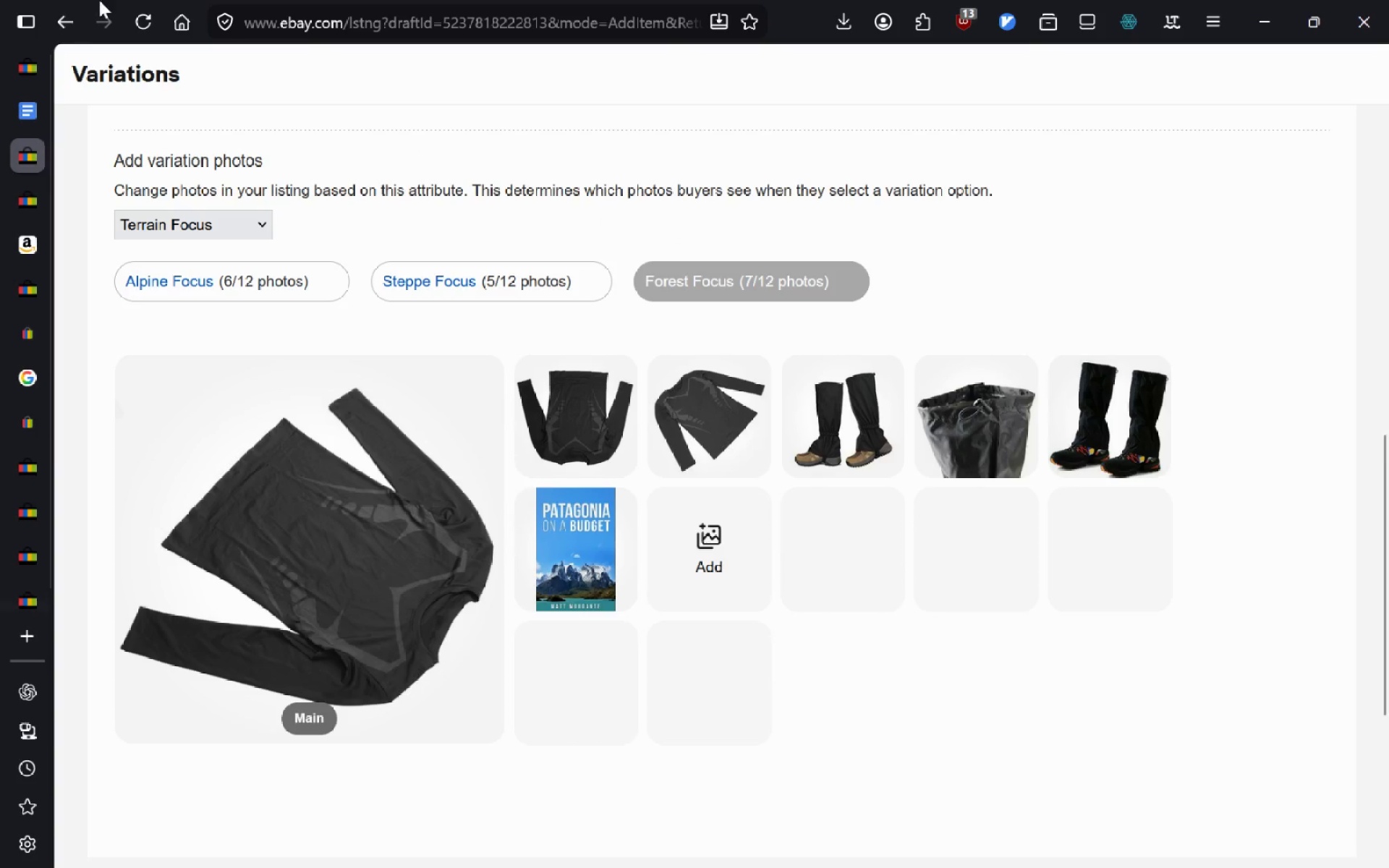 
key(Meta+Shift+ShiftLeft)
 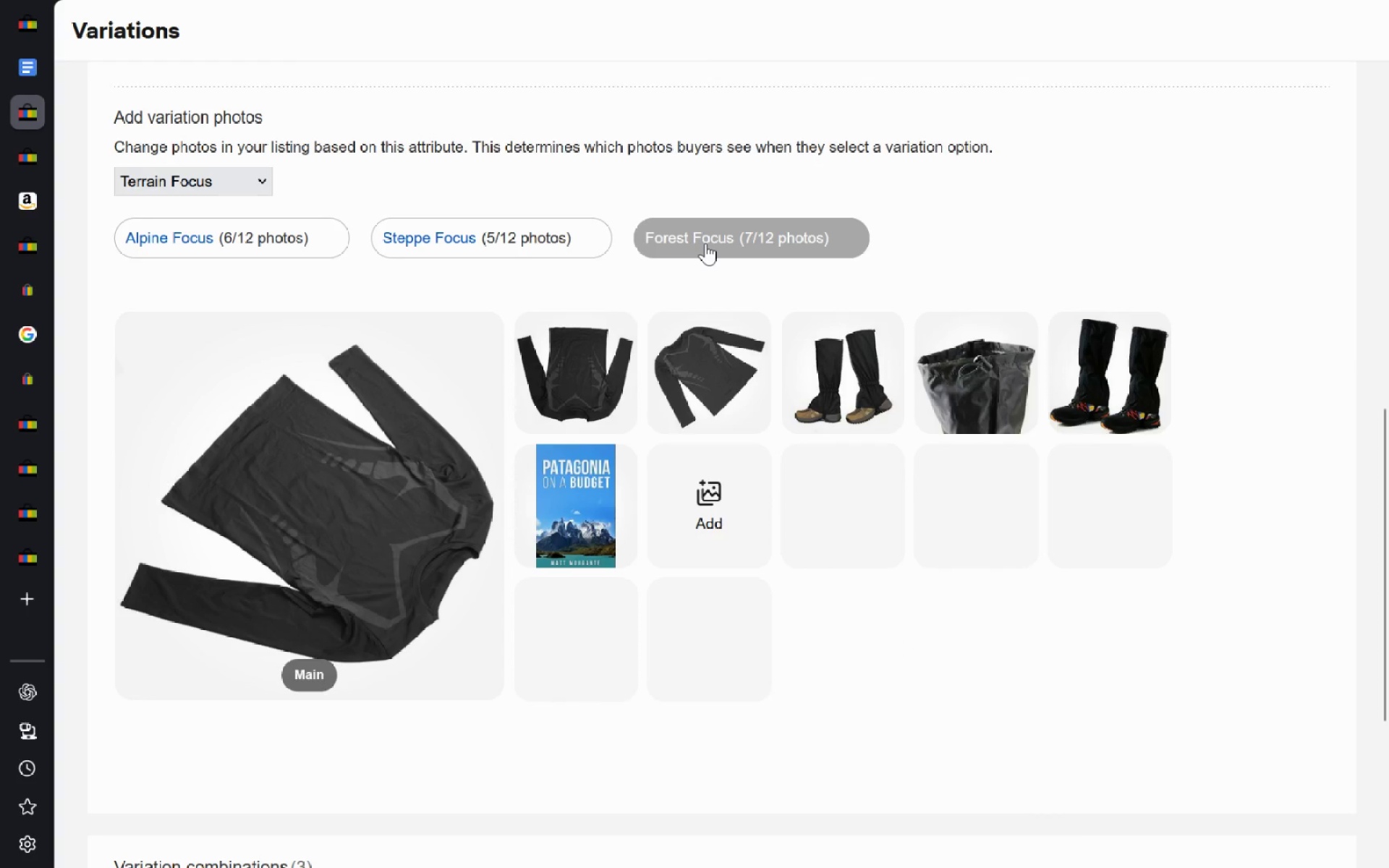 
key(Meta+Shift+S)
 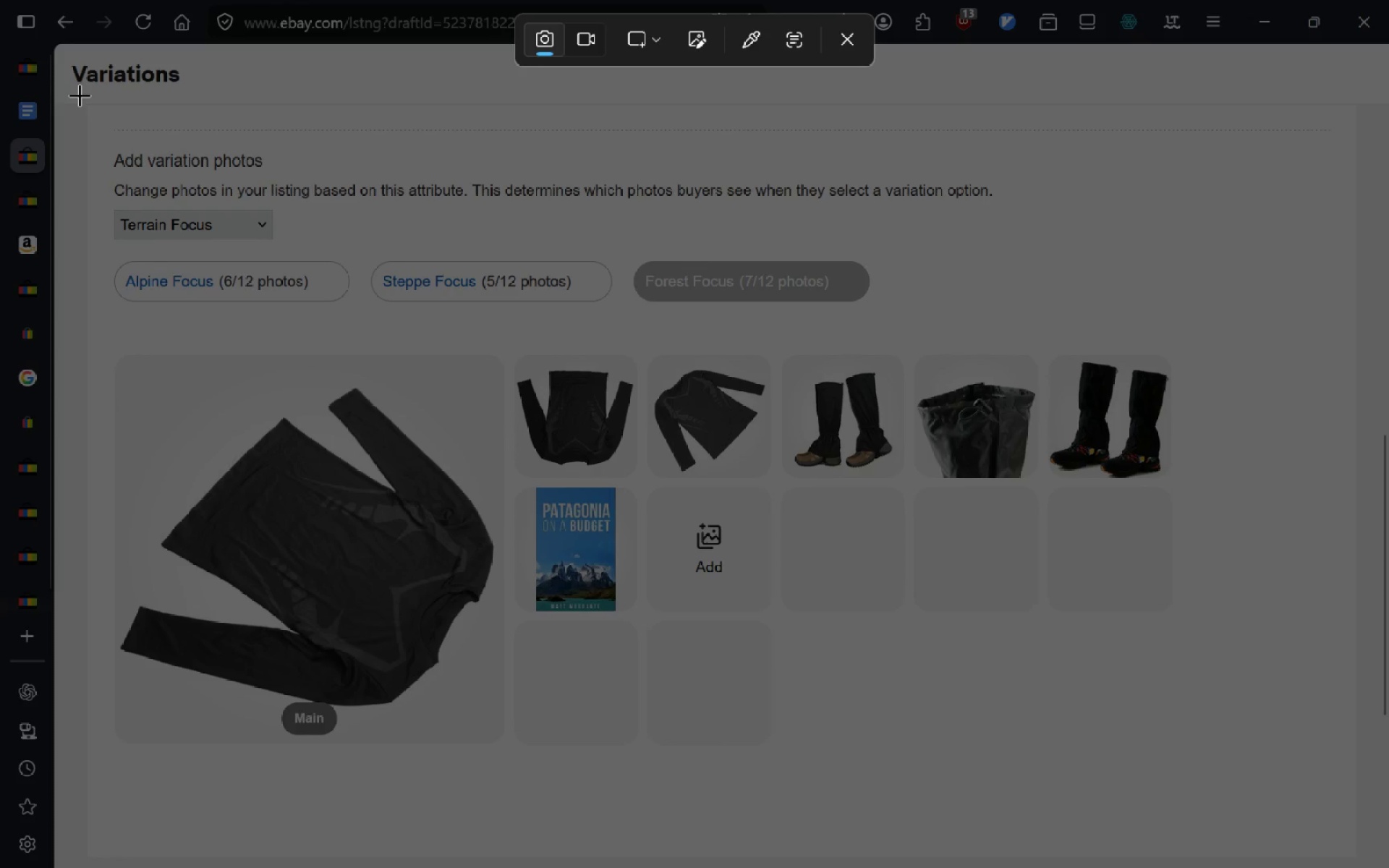 
left_click_drag(start_coordinate=[40, 0], to_coordinate=[1388, 867])
 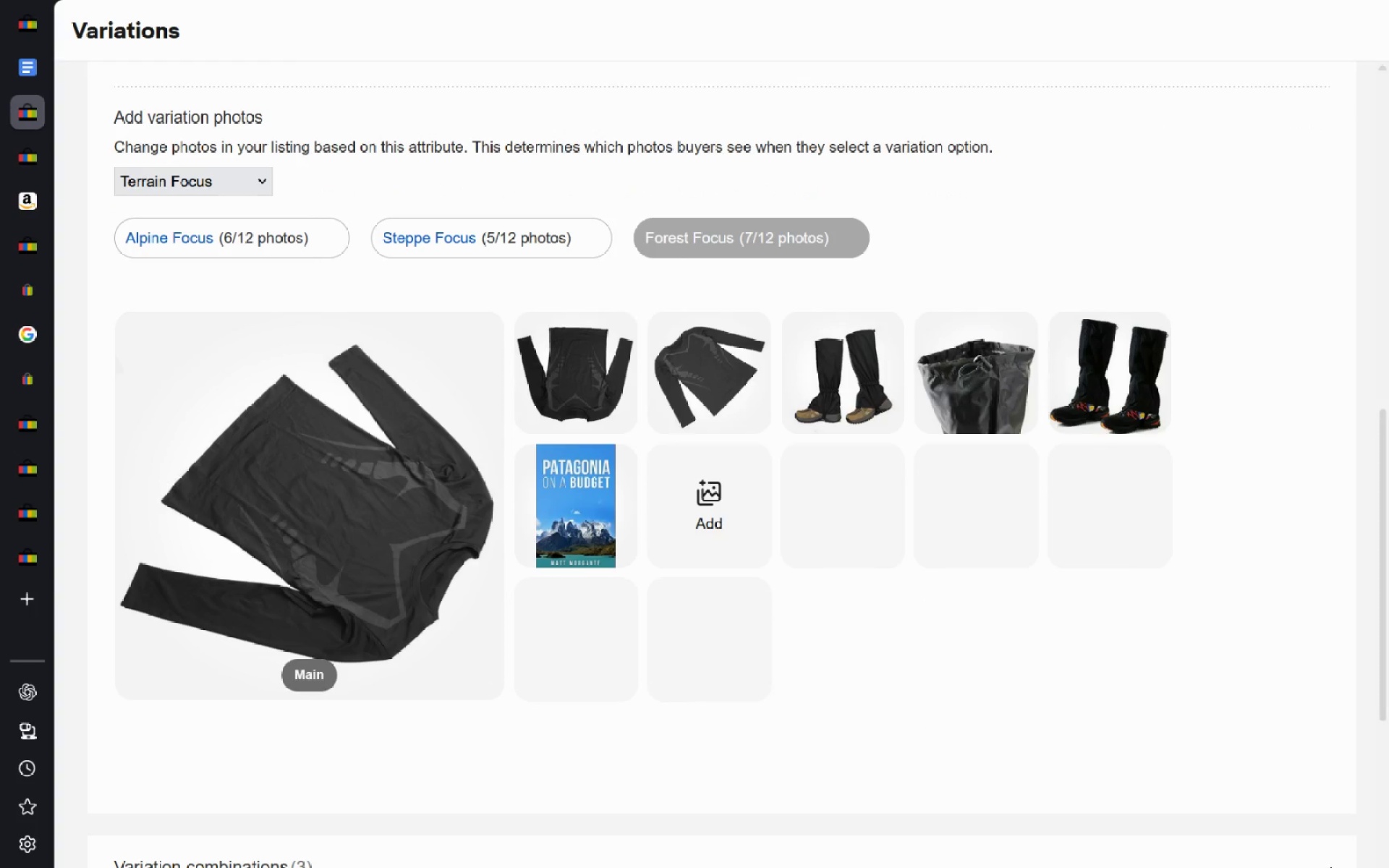 
key(Alt+AltLeft)
 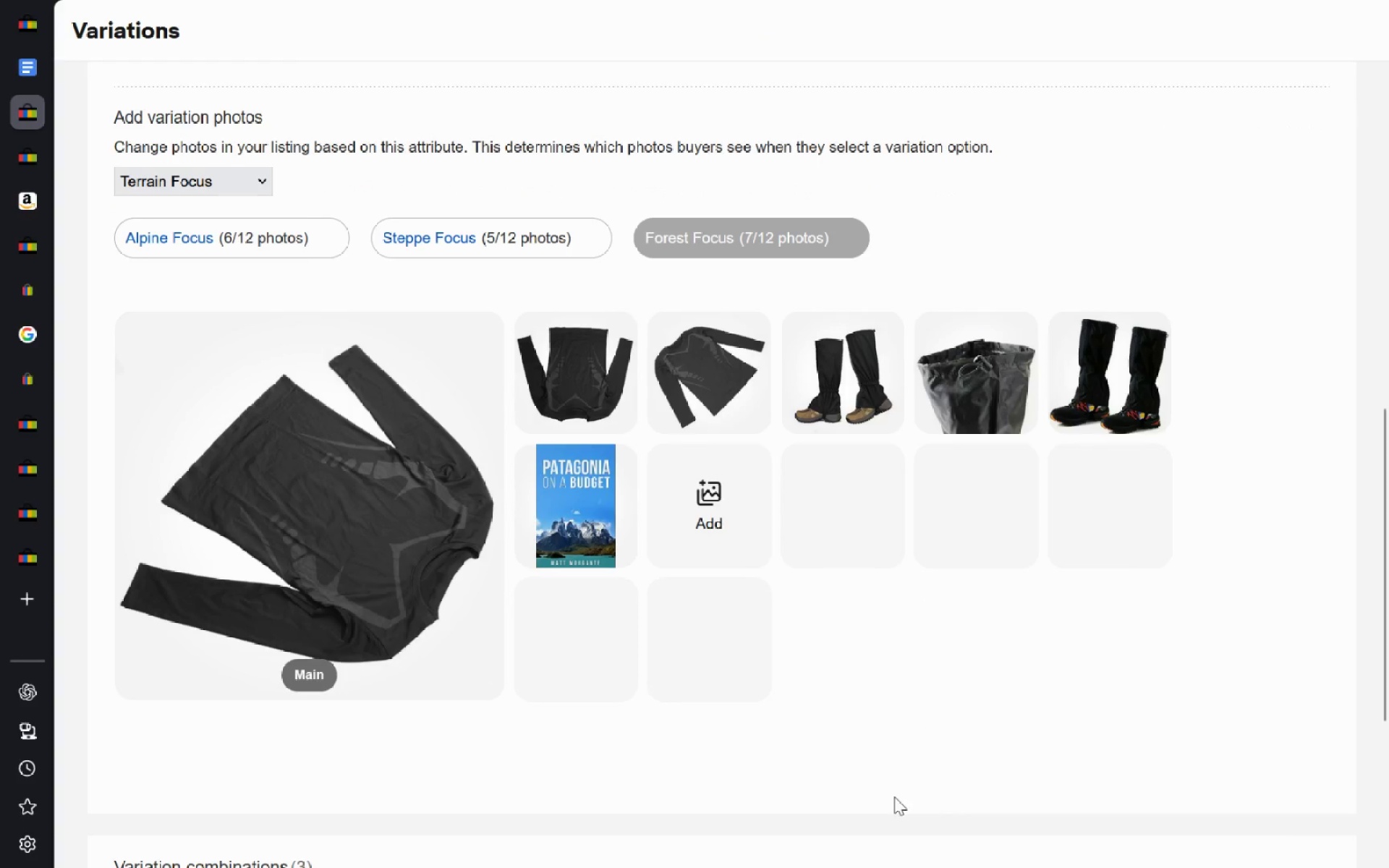 
key(Alt+Tab)
 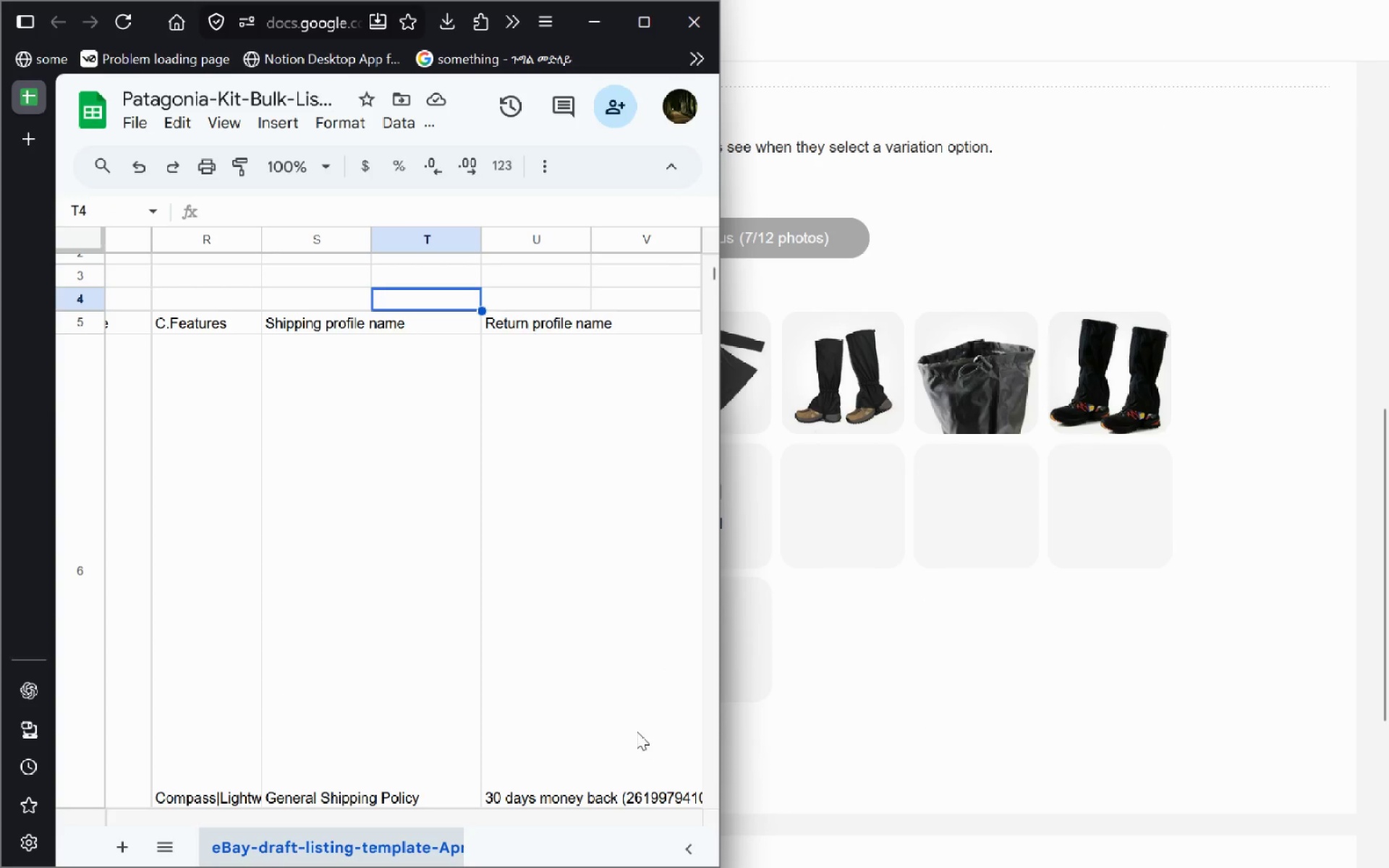 
key(Alt+Tab)
 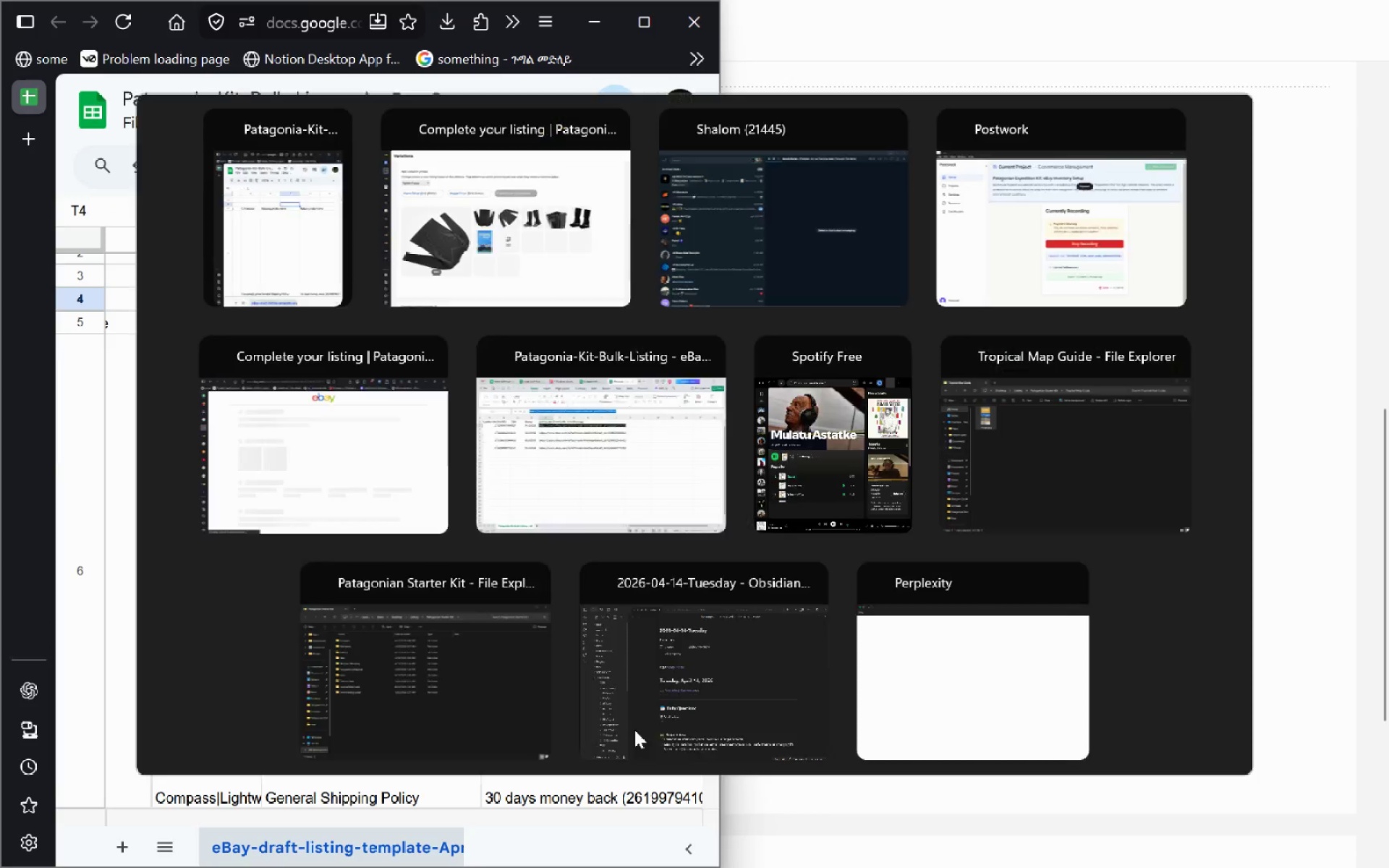 
key(Alt+Tab)
 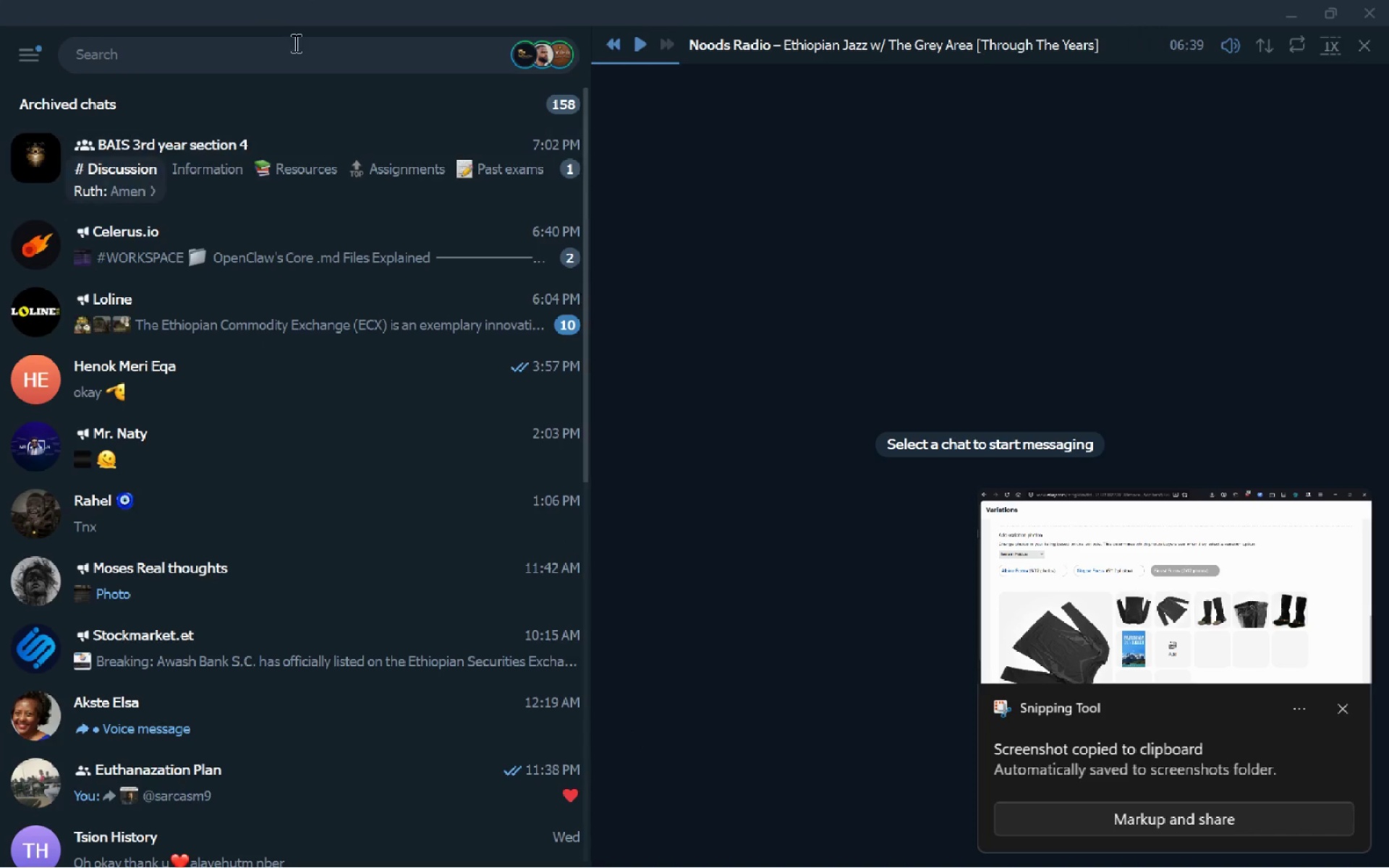 
left_click([267, 42])
 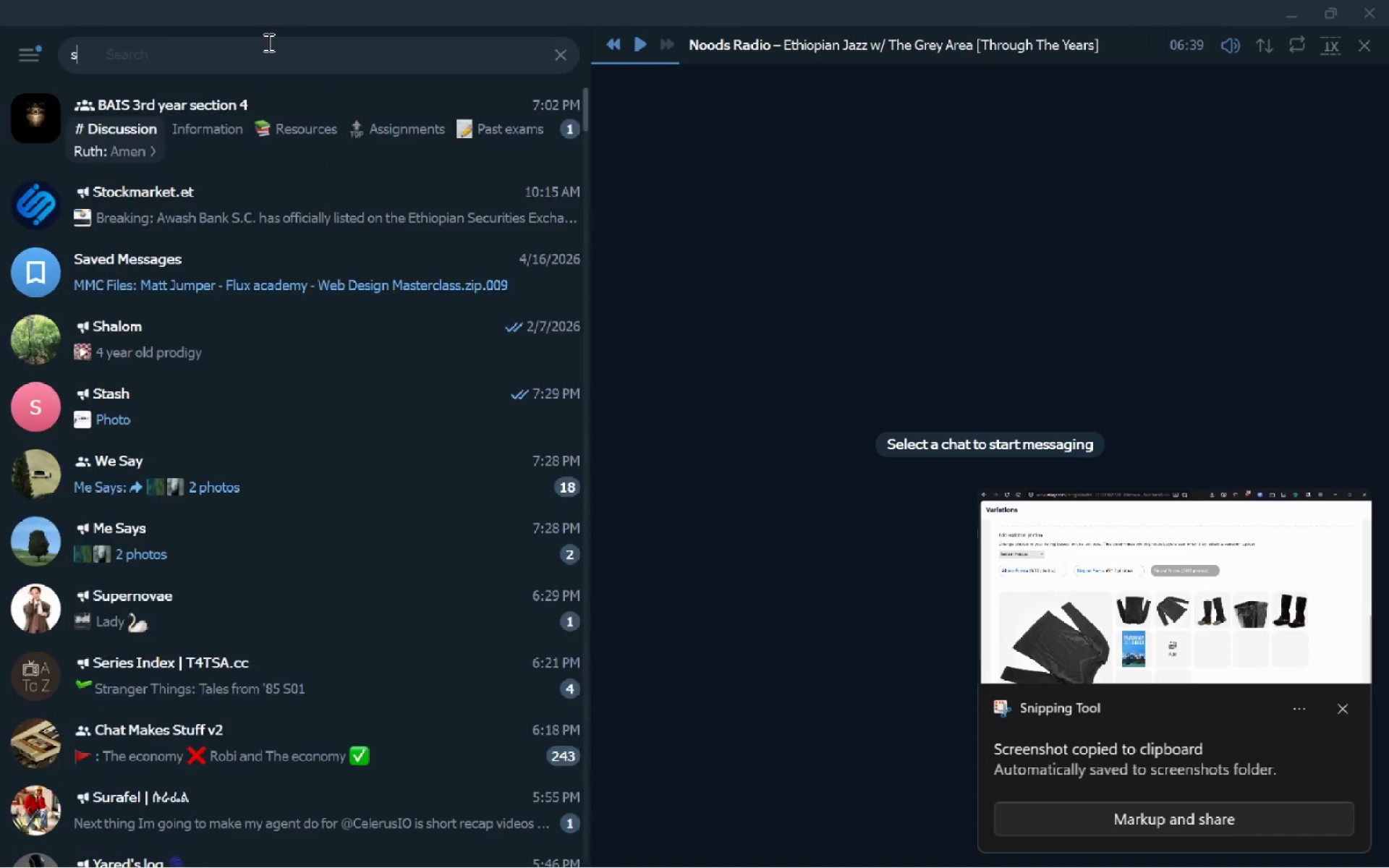 
type(sta)
 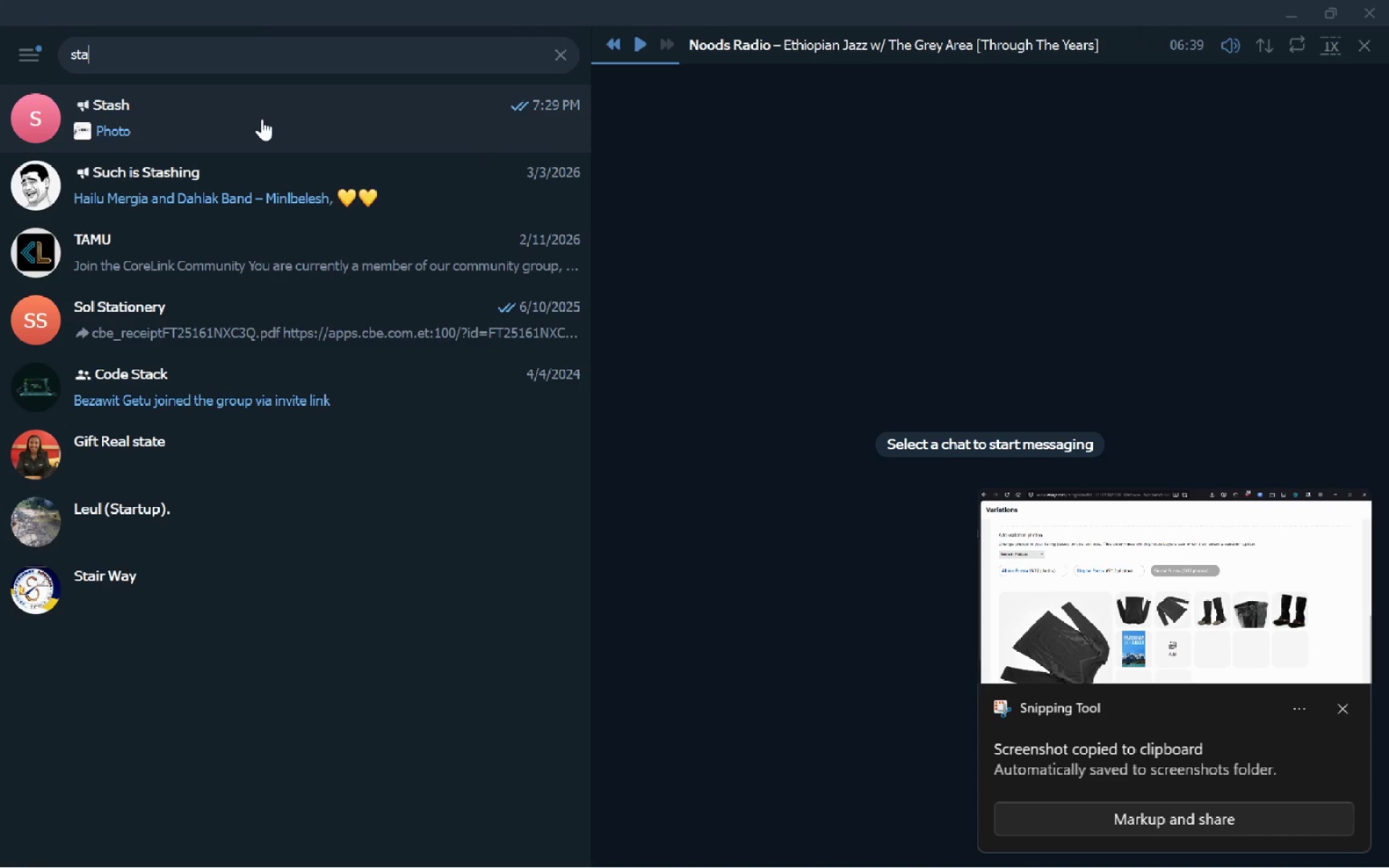 
left_click([262, 119])
 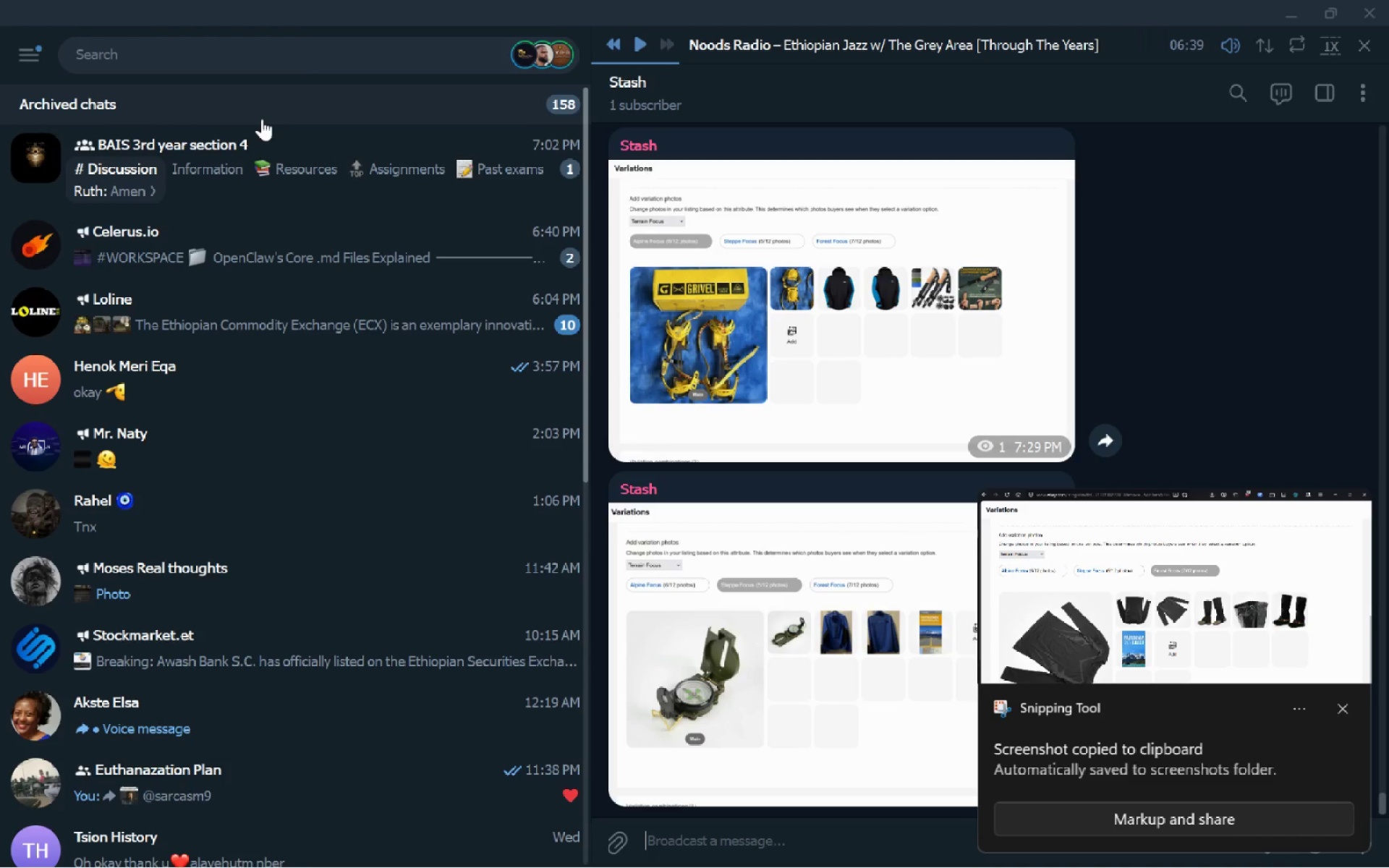 
key(Control+ControlLeft)
 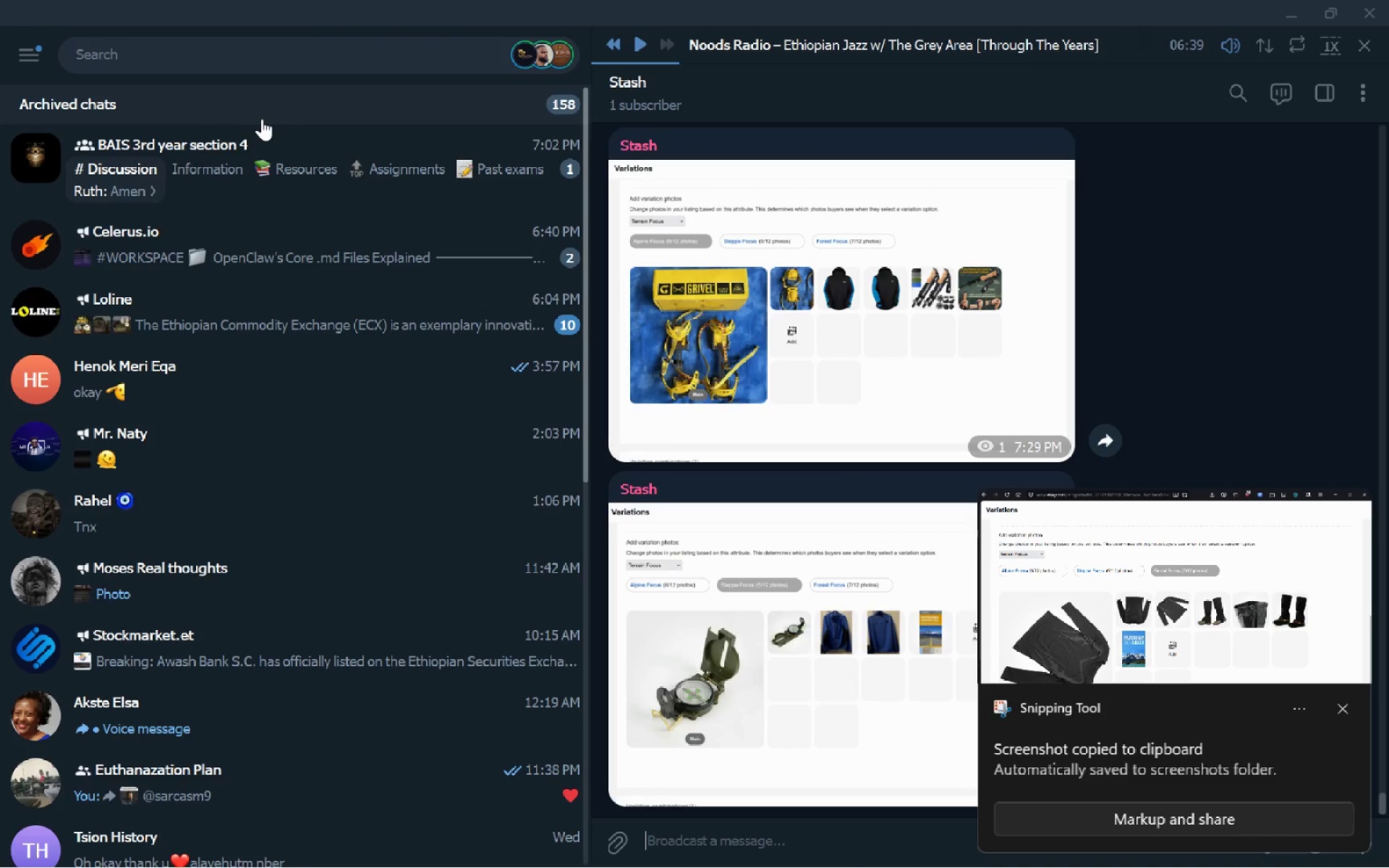 
key(Control+V)
 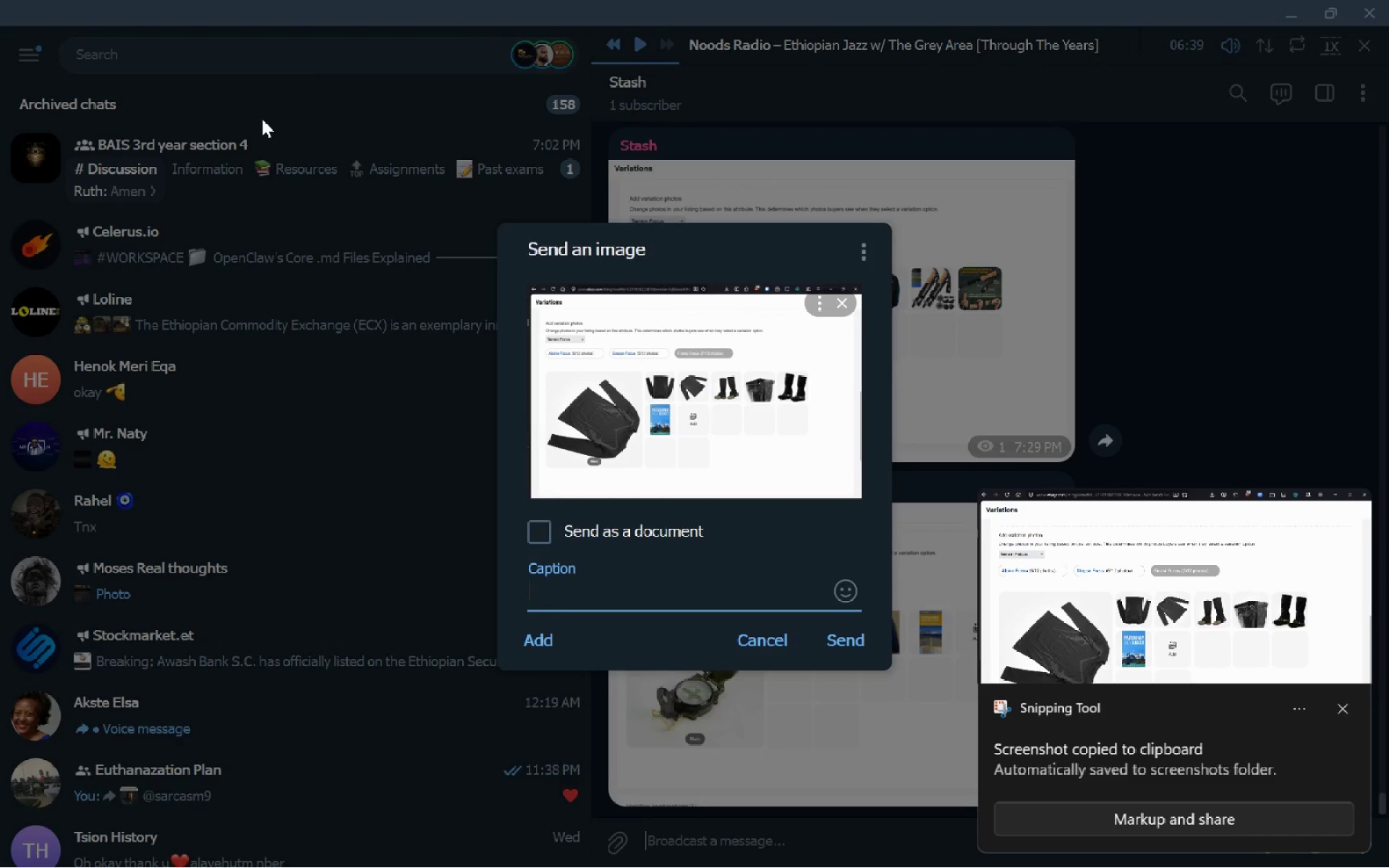 
key(Tab)
 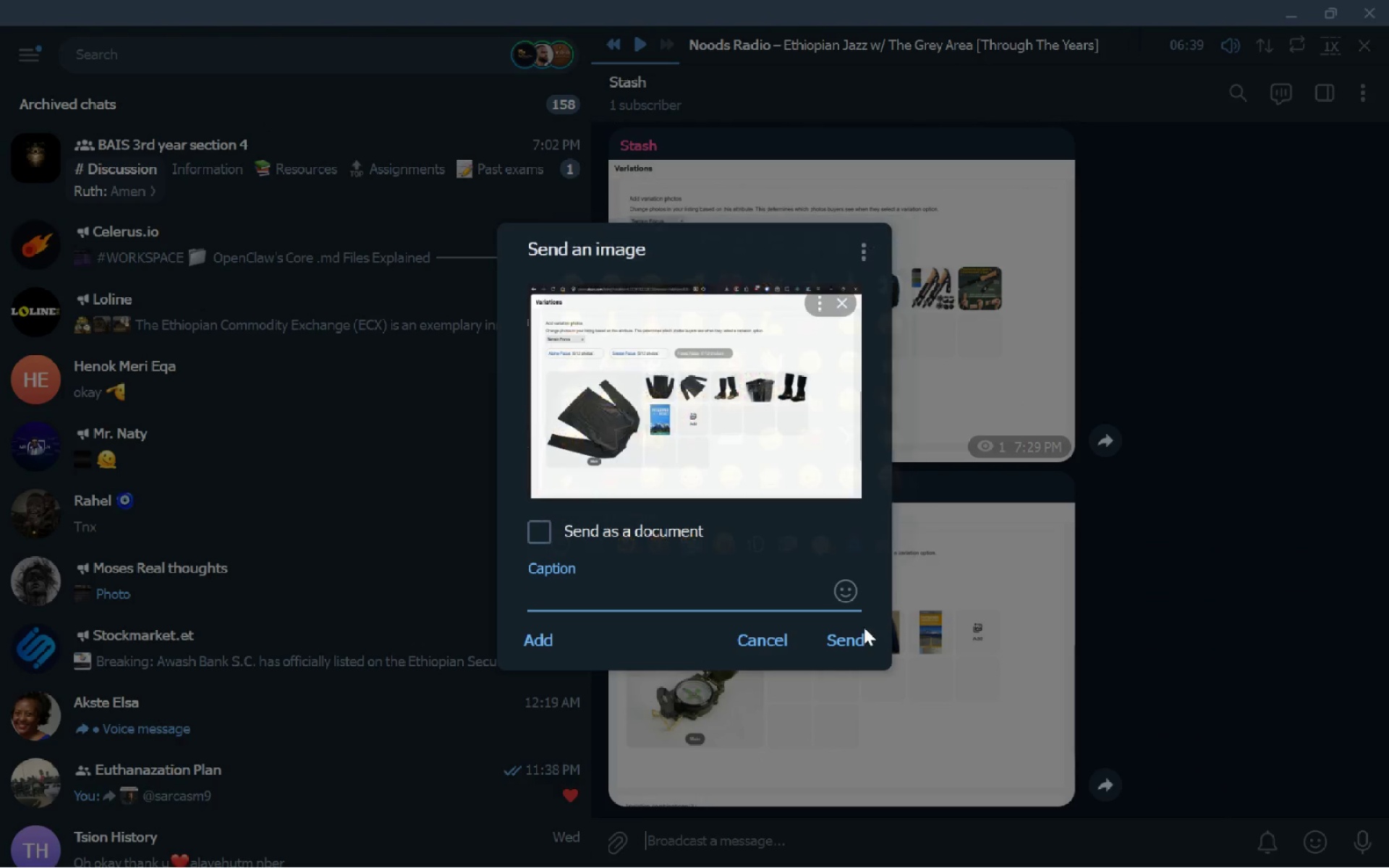 
left_click([846, 655])
 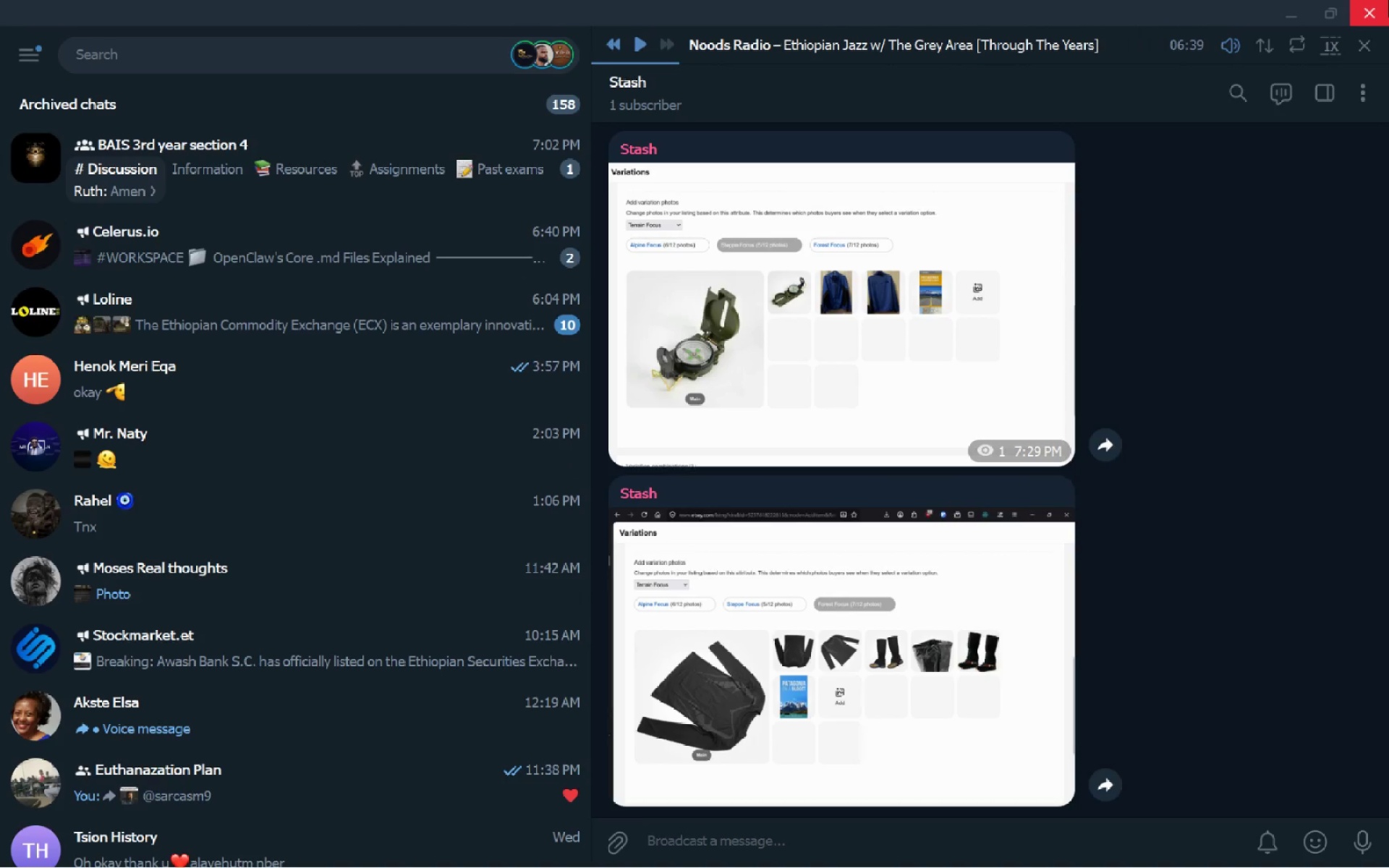 
left_click([1388, 0])
 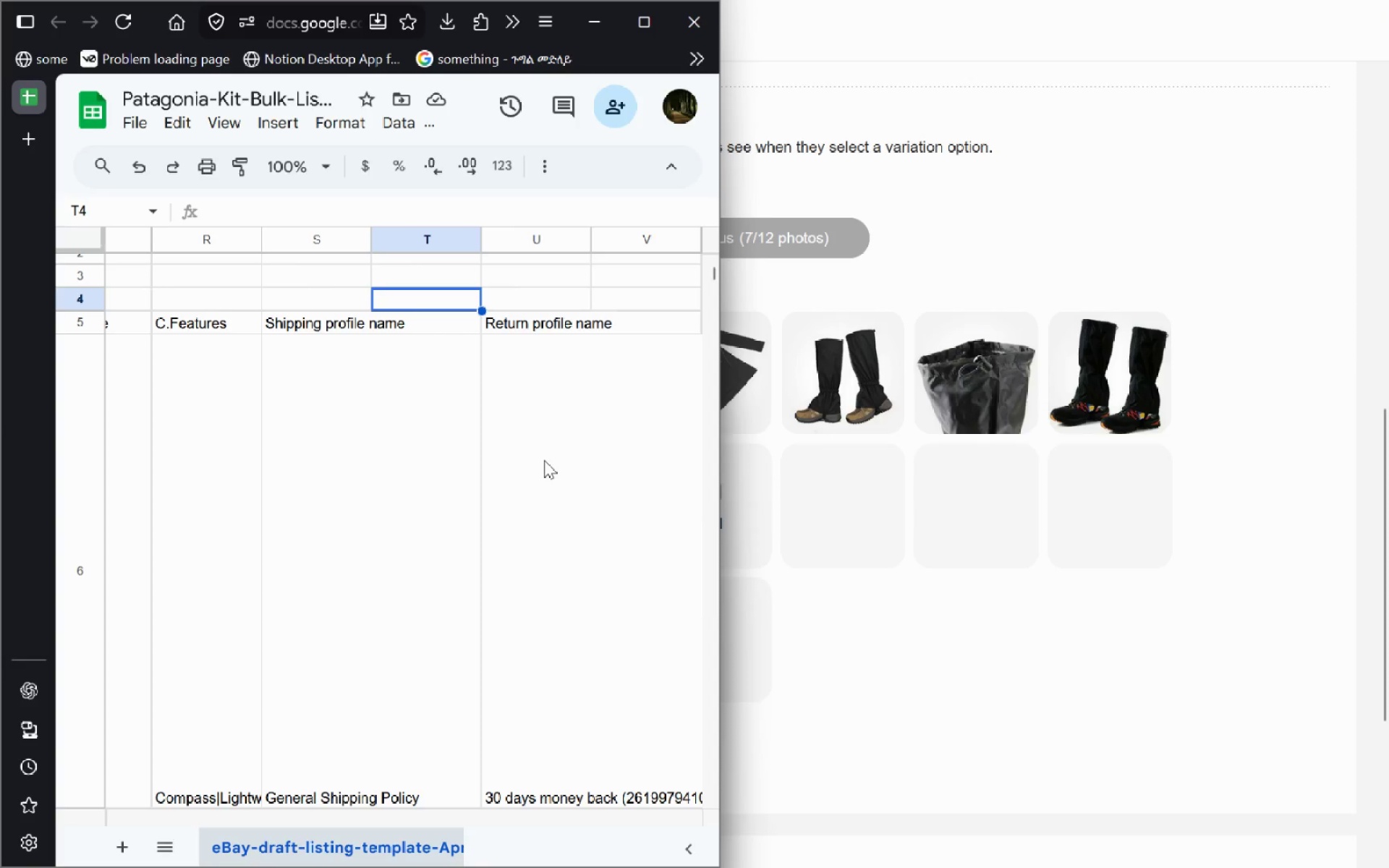 
left_click([932, 591])
 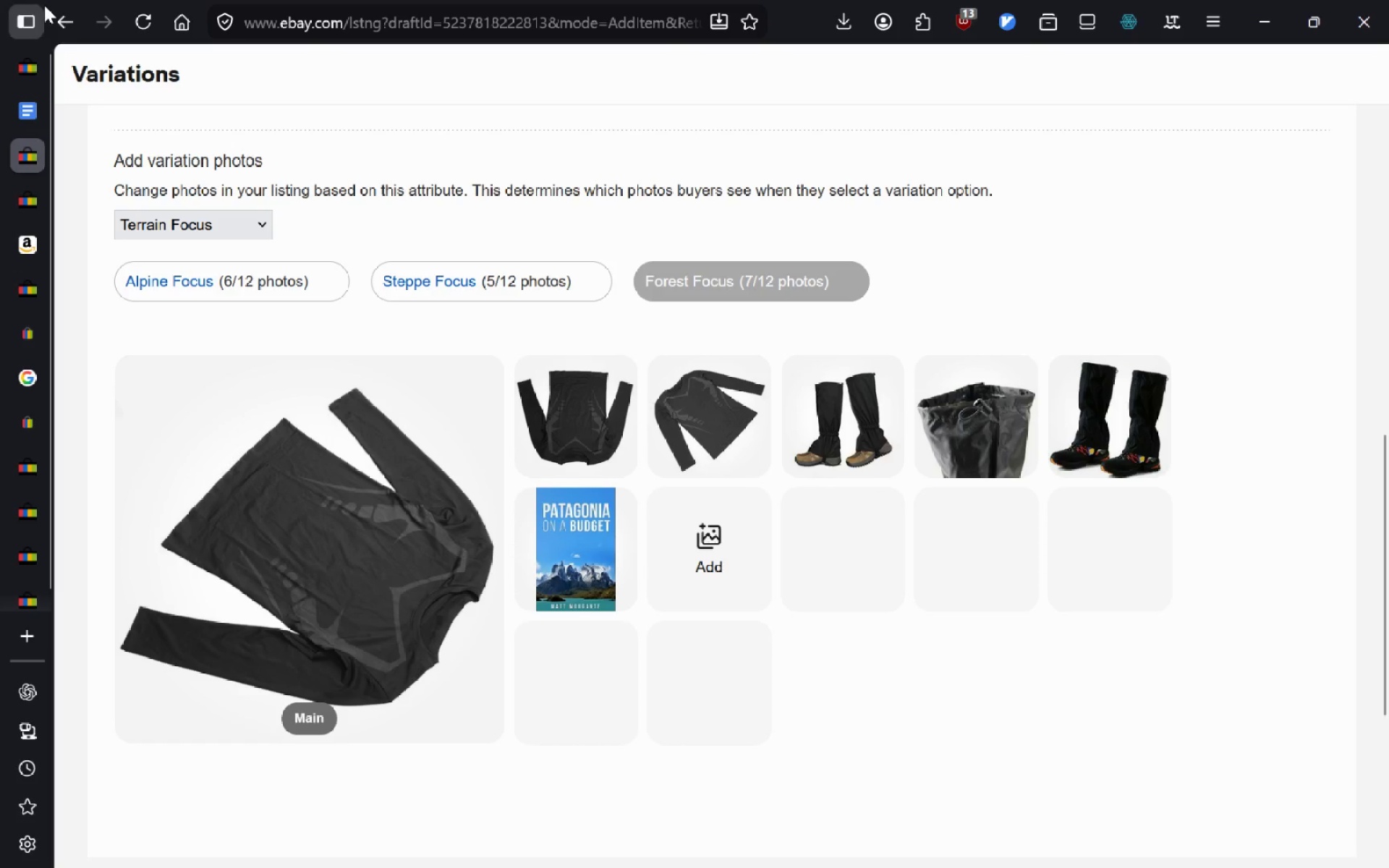 
left_click([56, 9])
 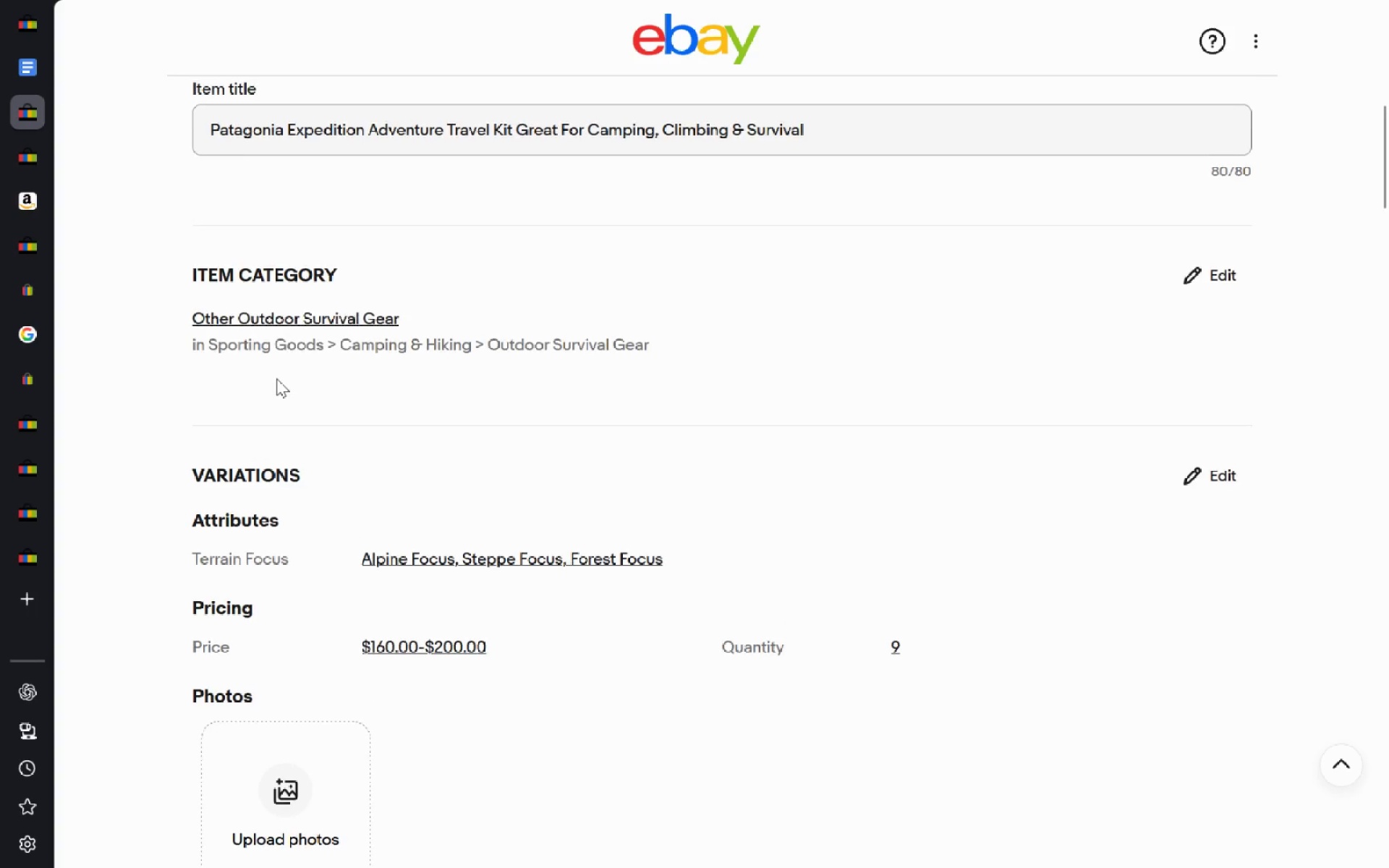 
wait(6.31)
 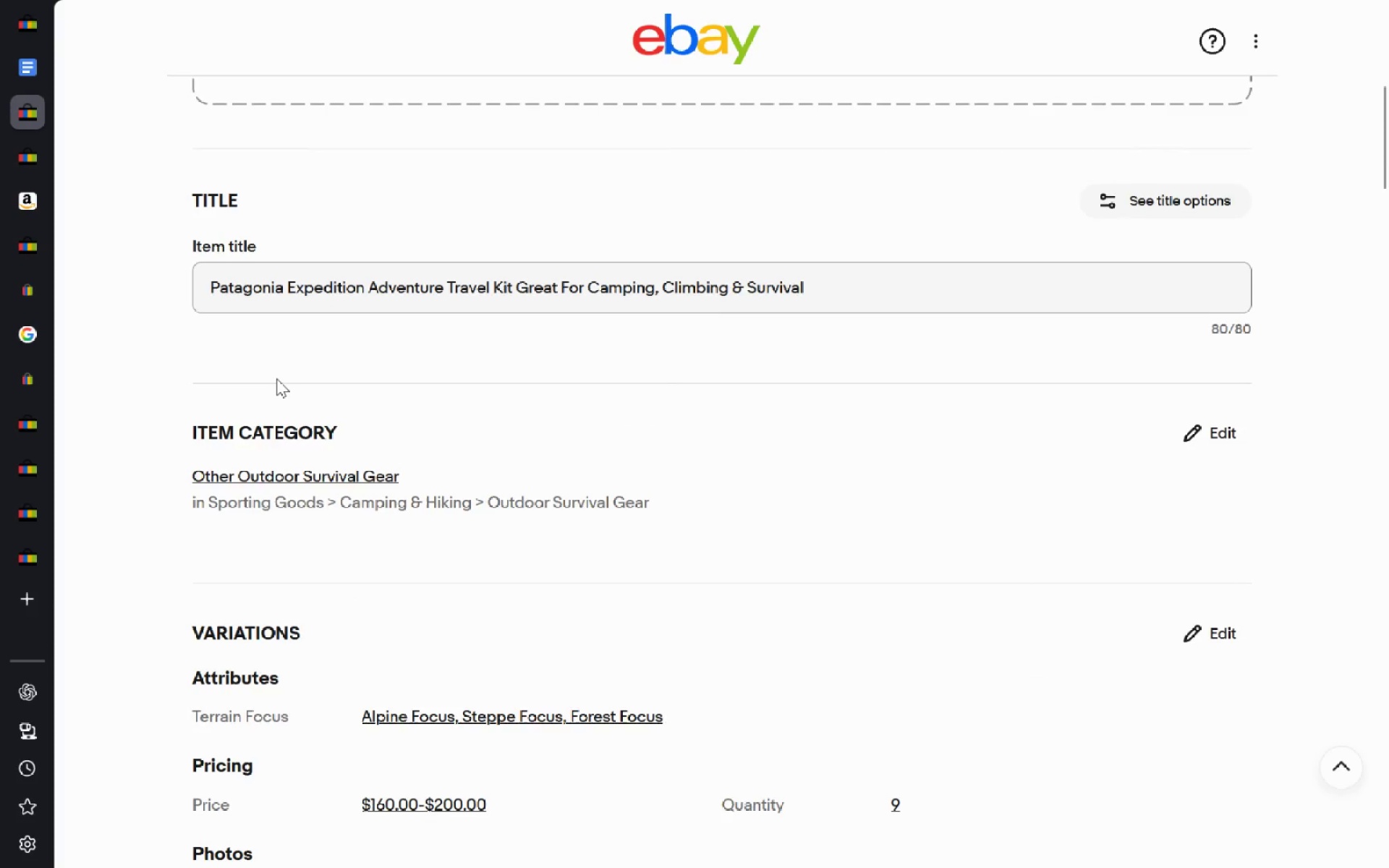 
key(Meta+MetaLeft)
 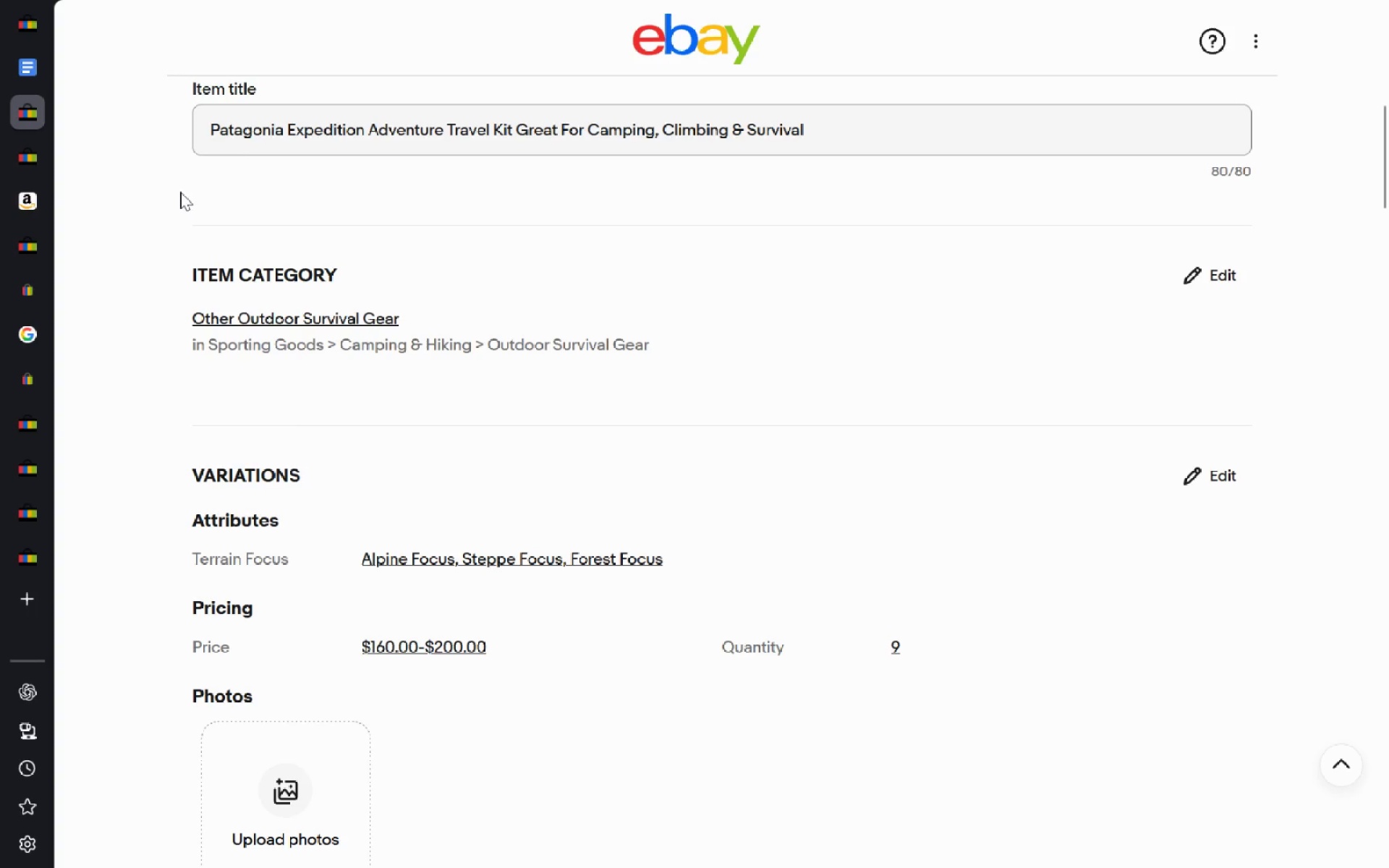 
key(Meta+Shift+ShiftLeft)
 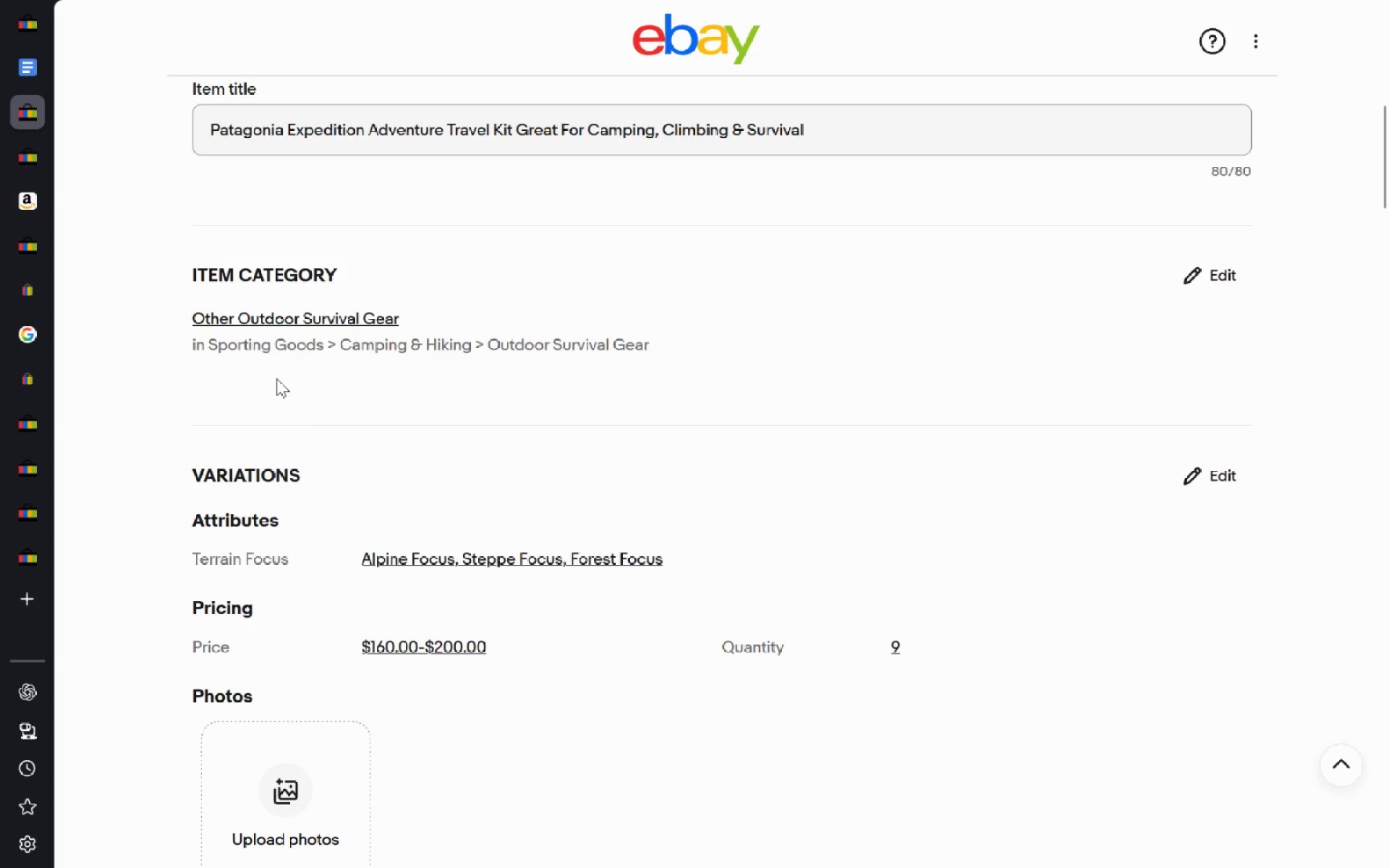 
key(Meta+Shift+S)
 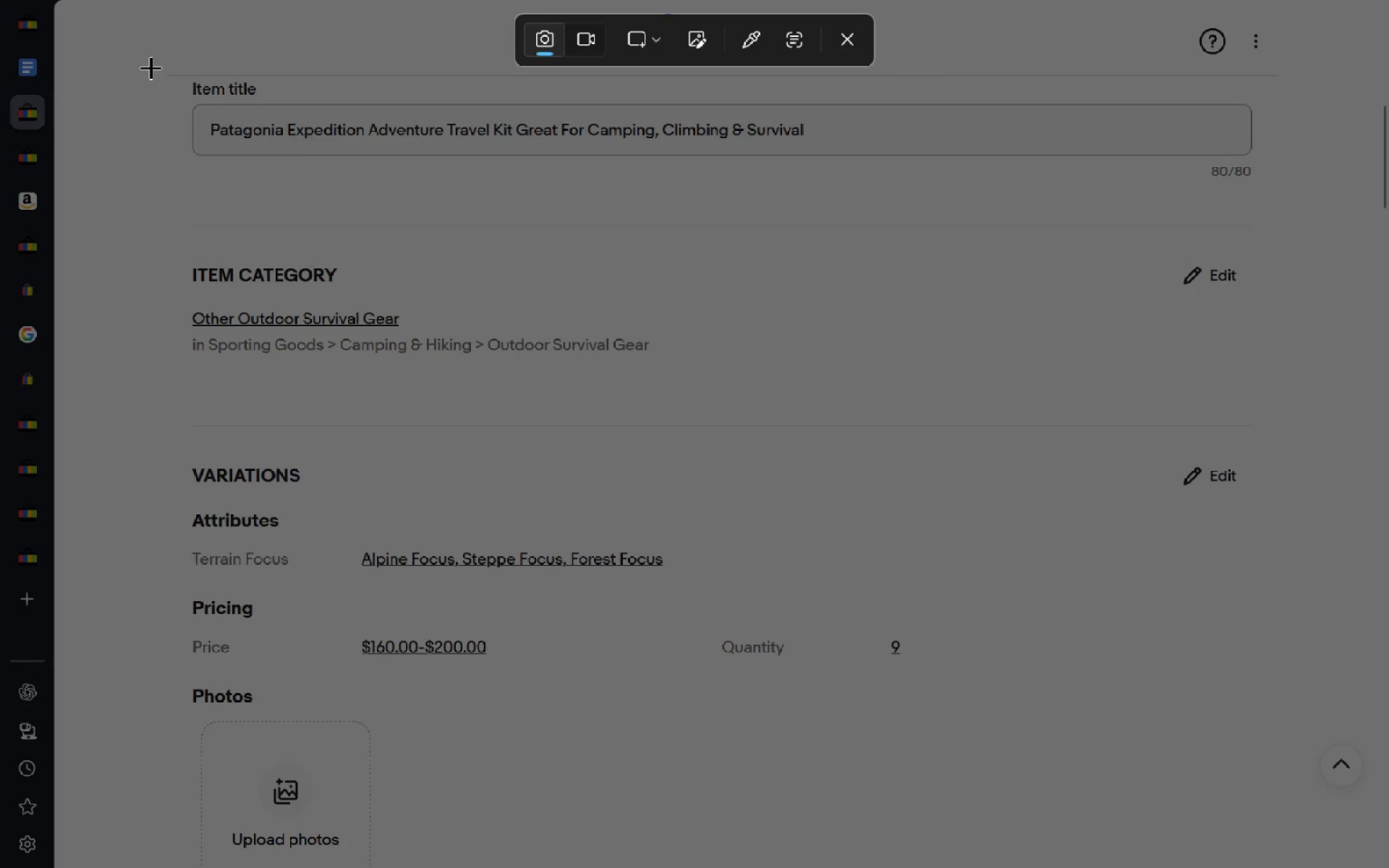 
left_click_drag(start_coordinate=[155, 64], to_coordinate=[1388, 729])
 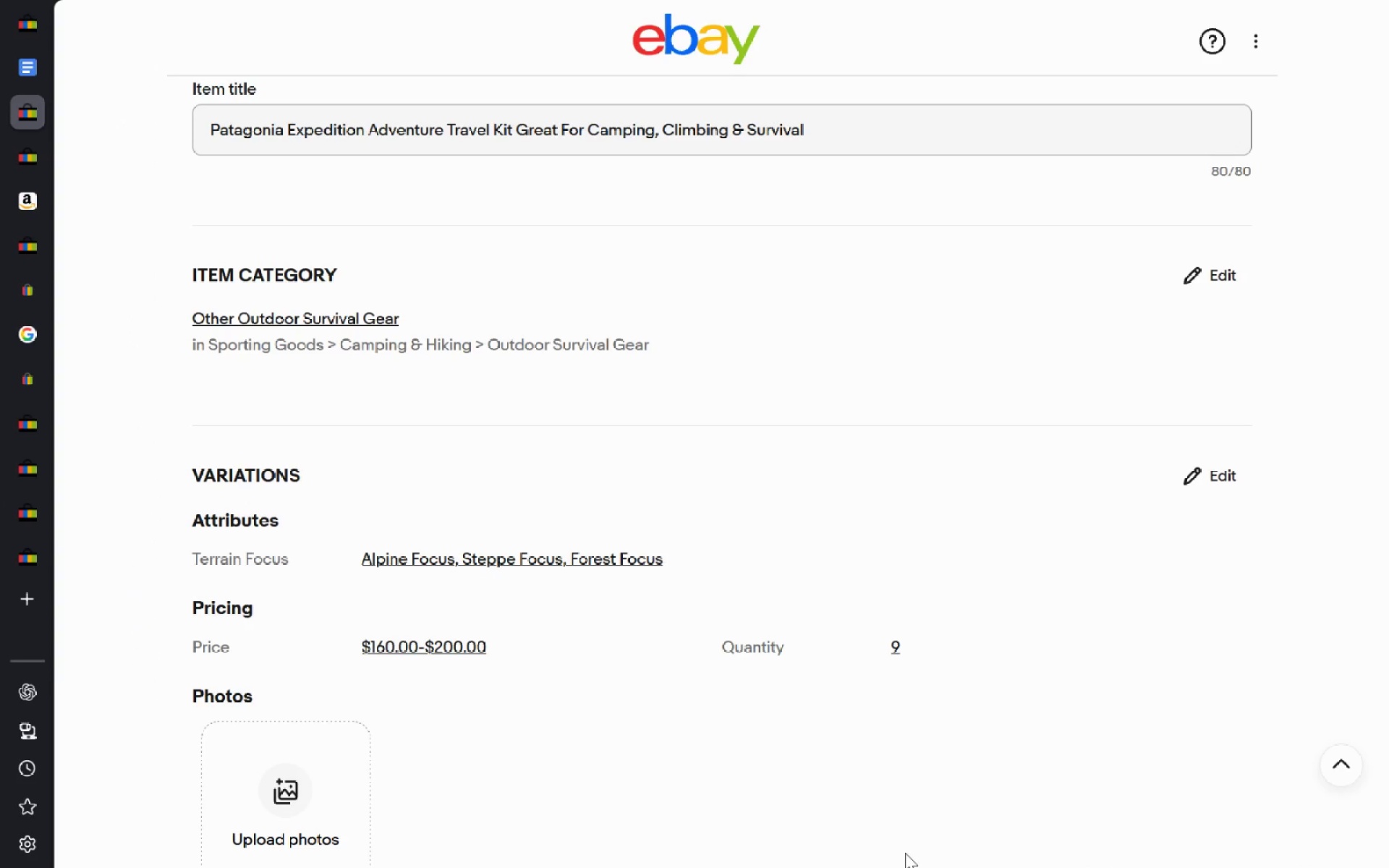 
key(Alt+AltLeft)
 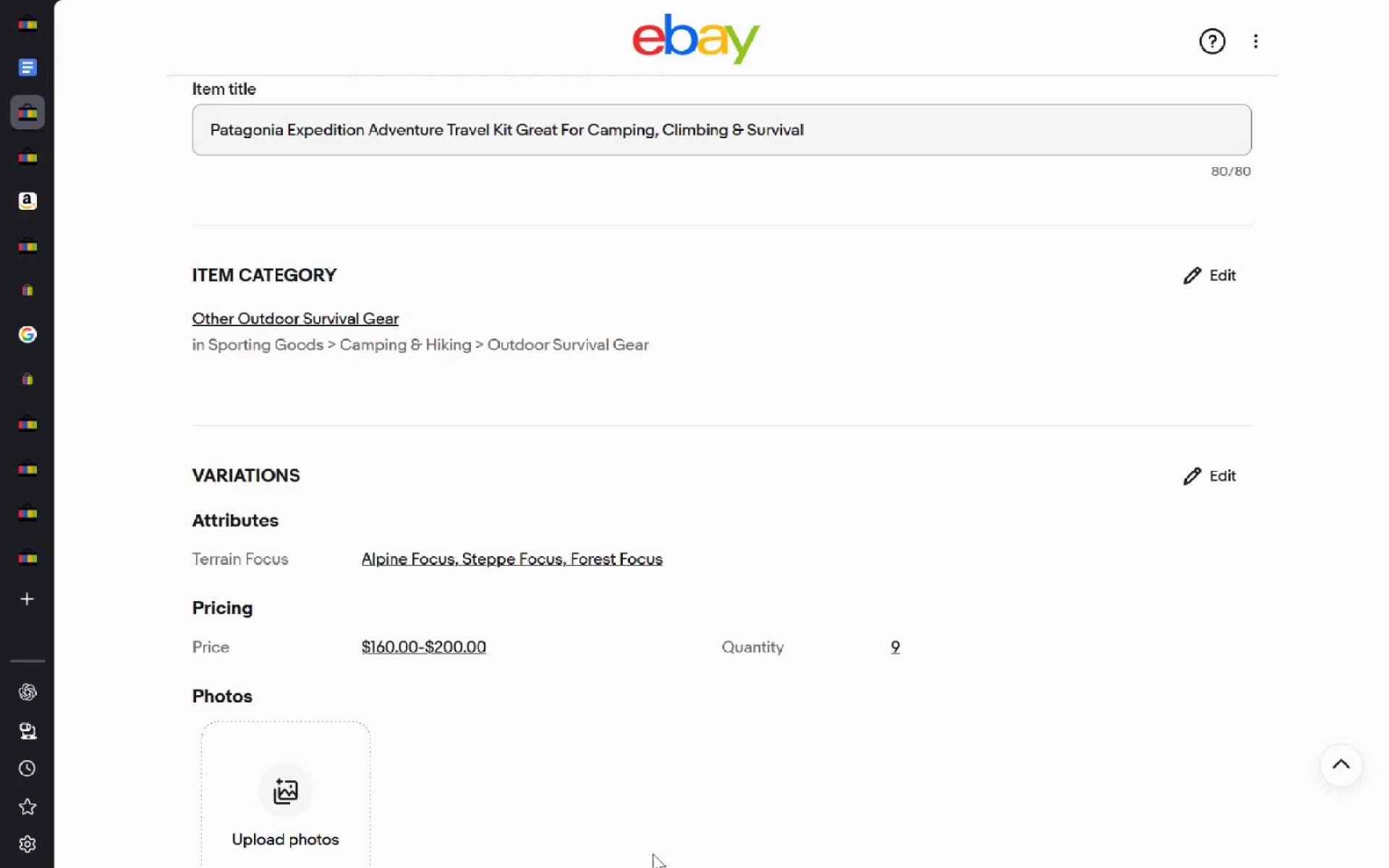 
key(Tab)
key(Tab)
type( t)
key(Backspace)
type(stash)
 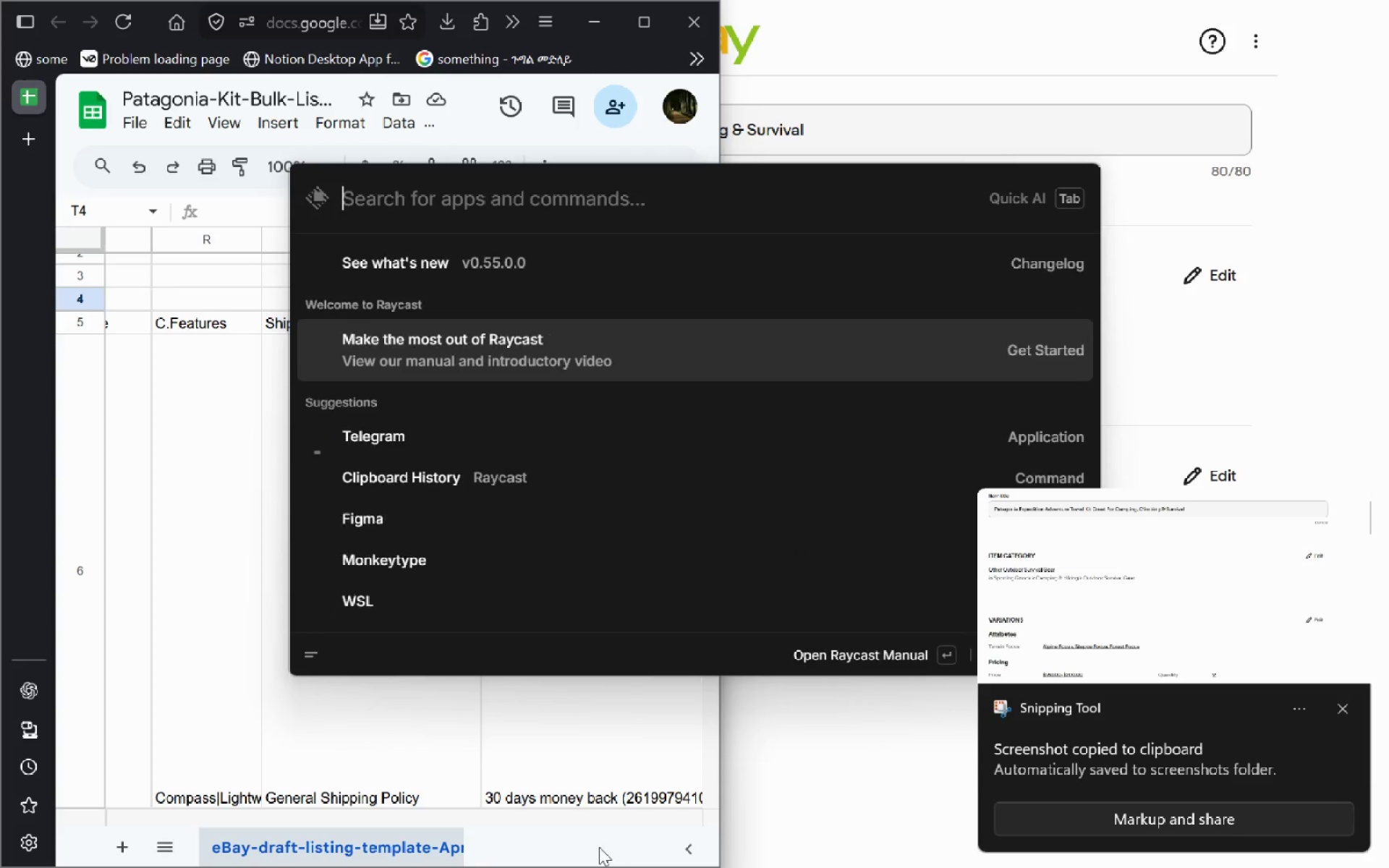 
hold_key(key=AltLeft, duration=1.33)
 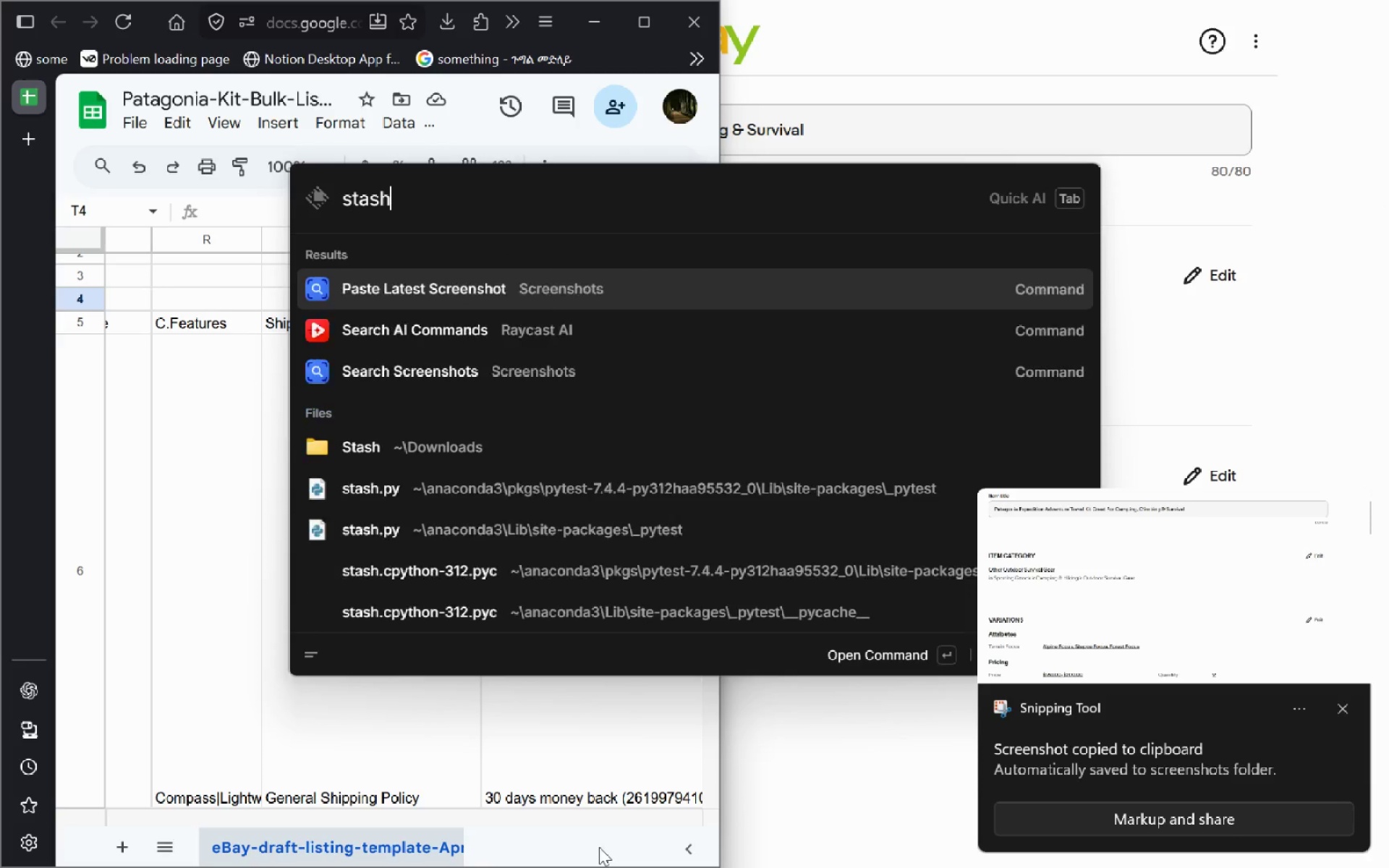 
key(Control+ControlLeft)
 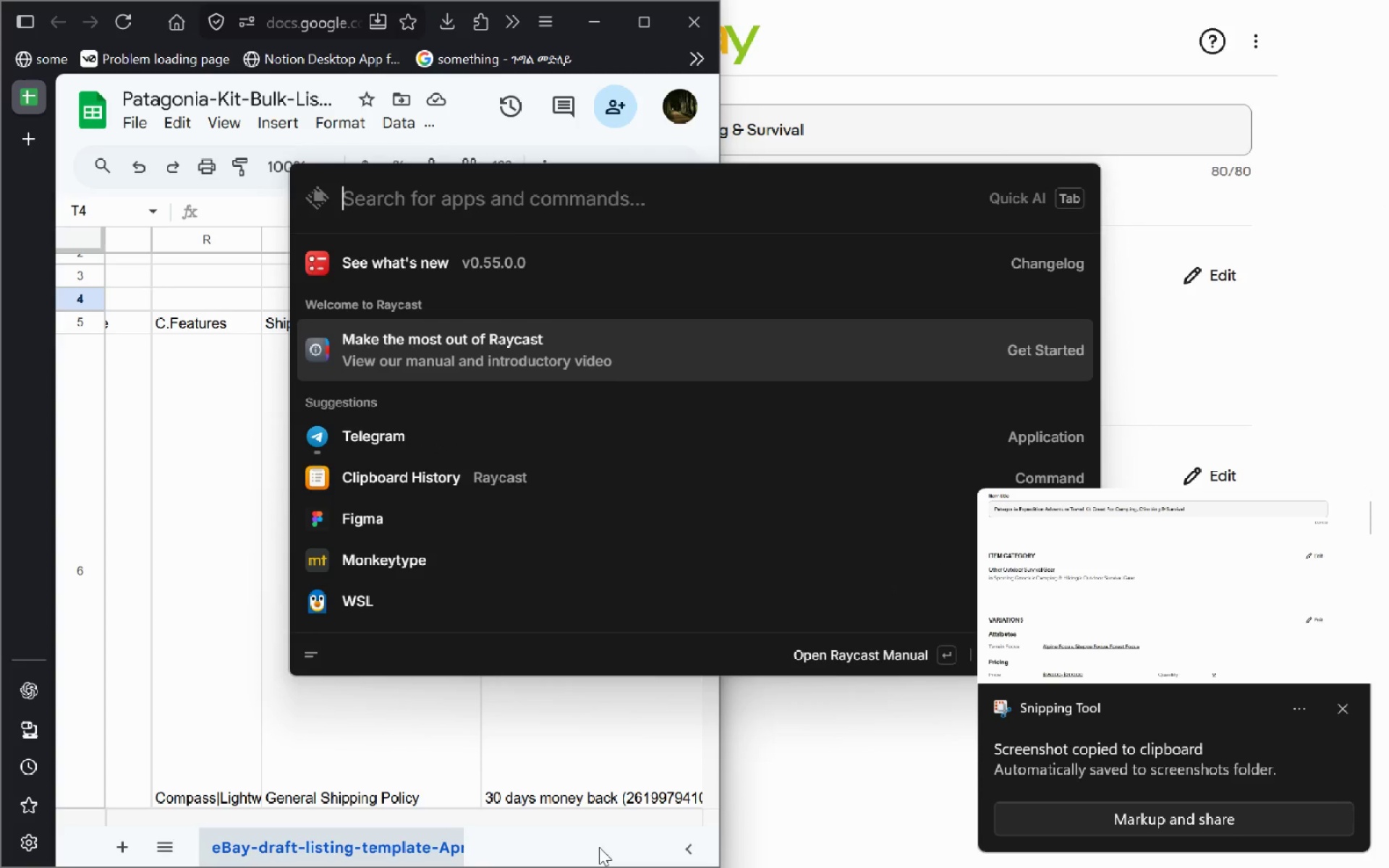 
key(Control+Backspace)
 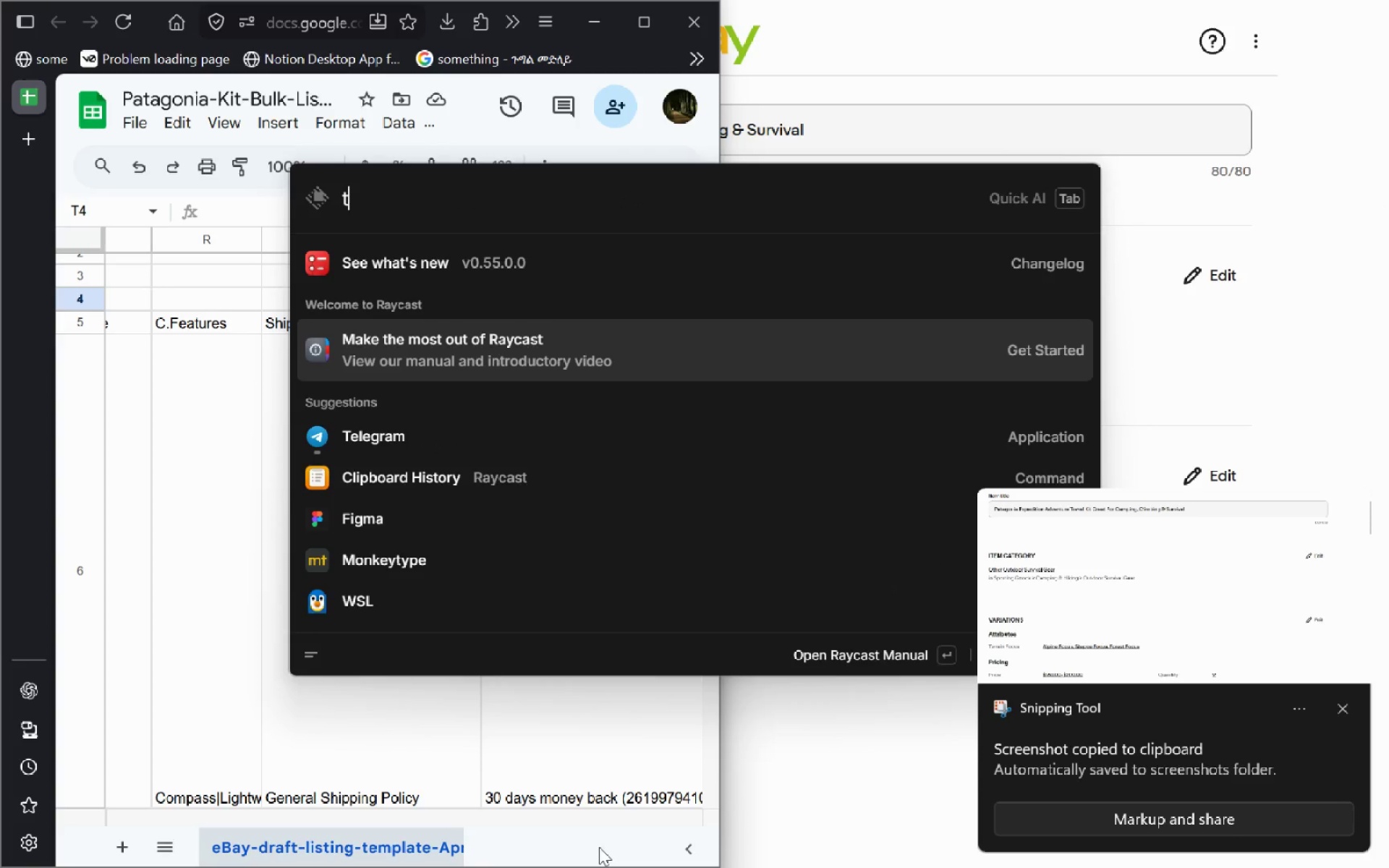 
type(tele)
 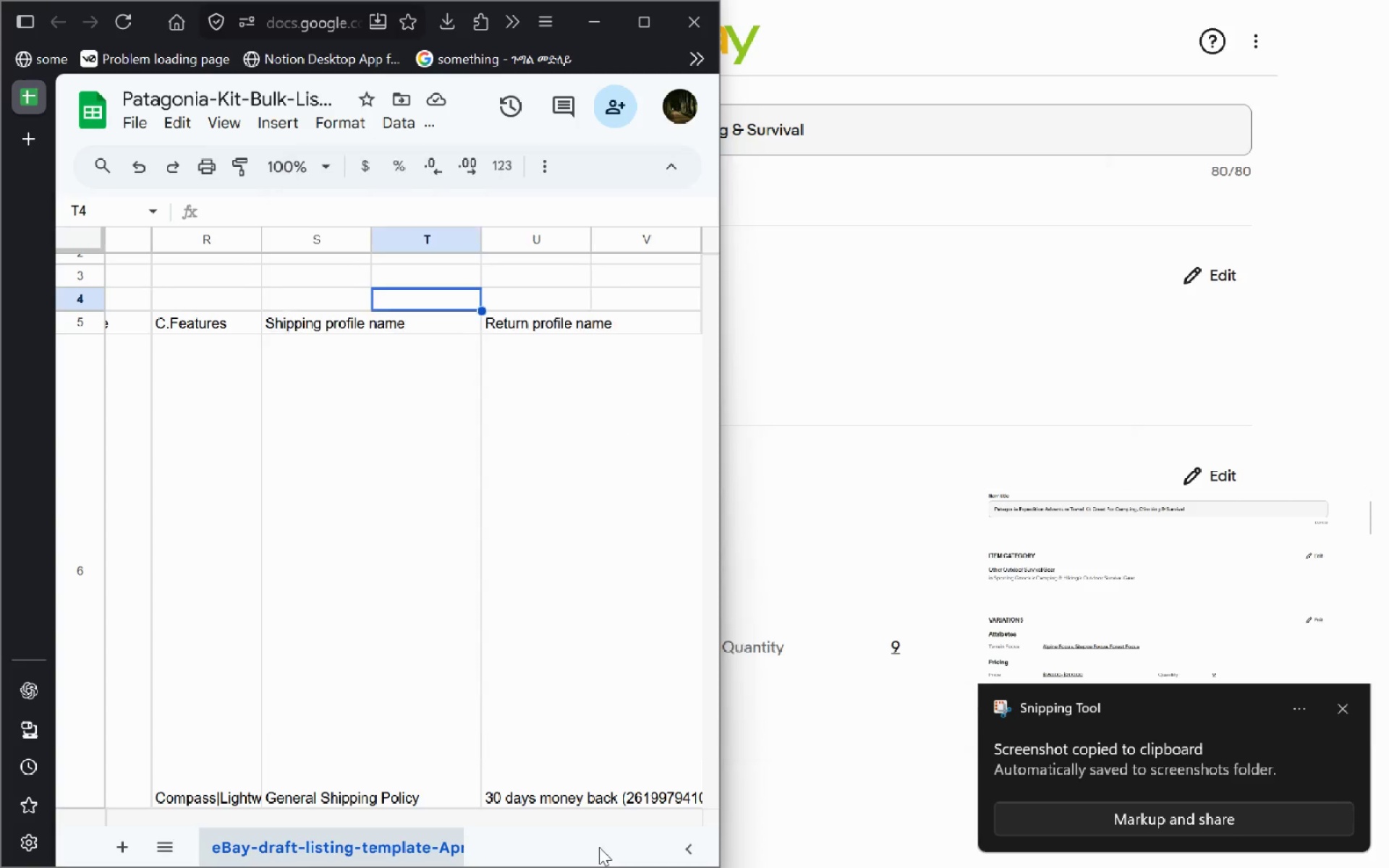 
key(Enter)
 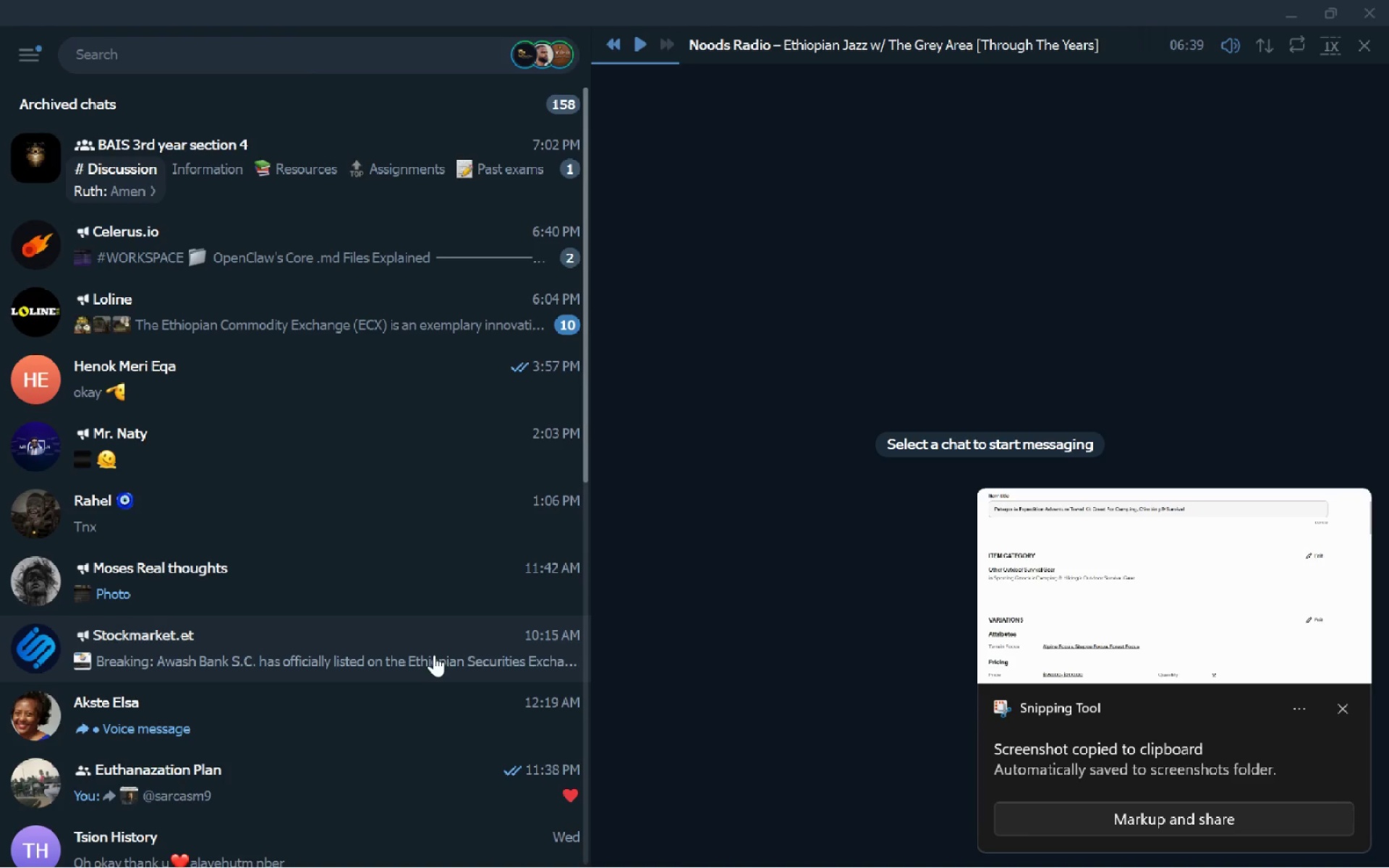 
type(stas)
 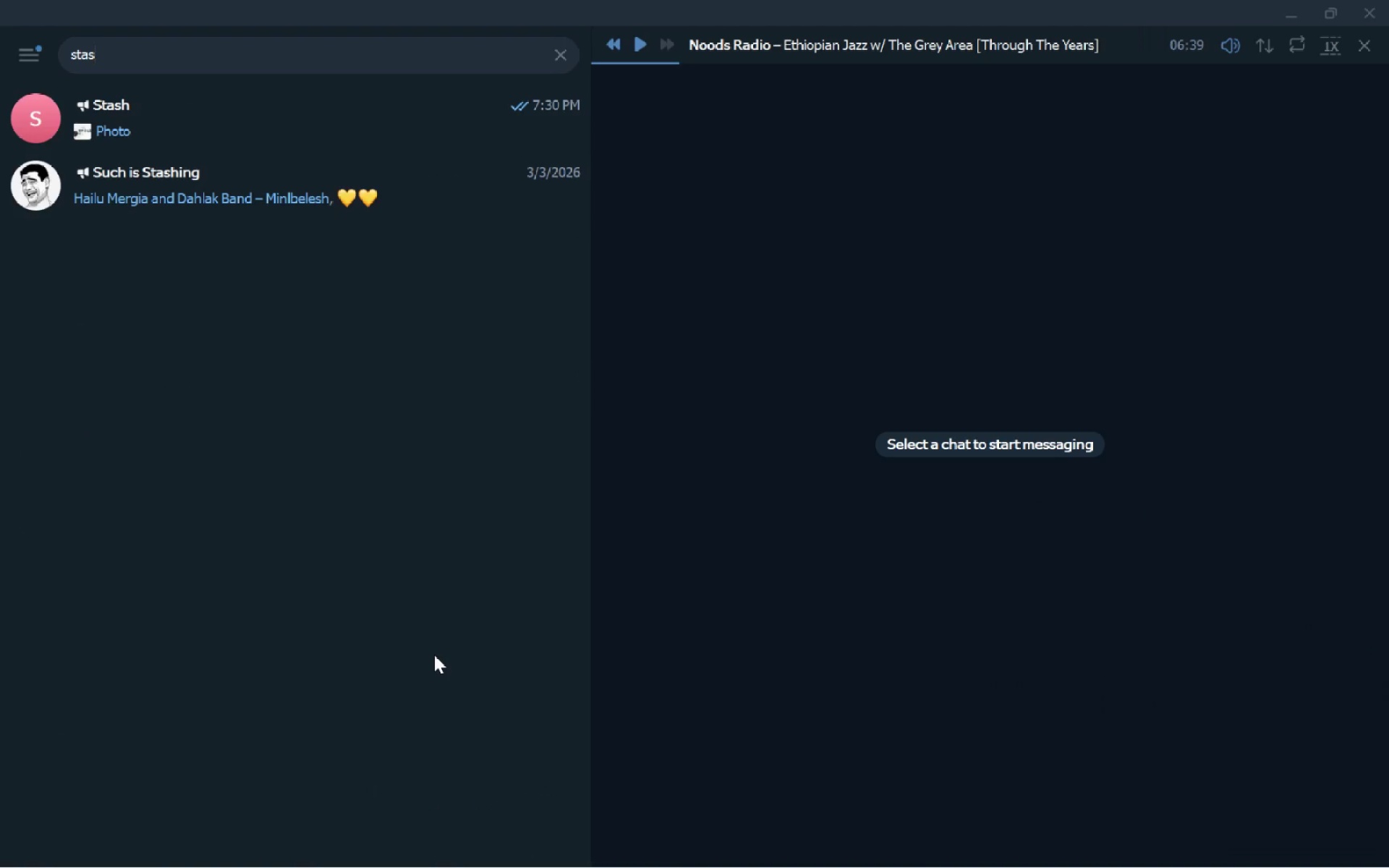 
key(ArrowDown)
 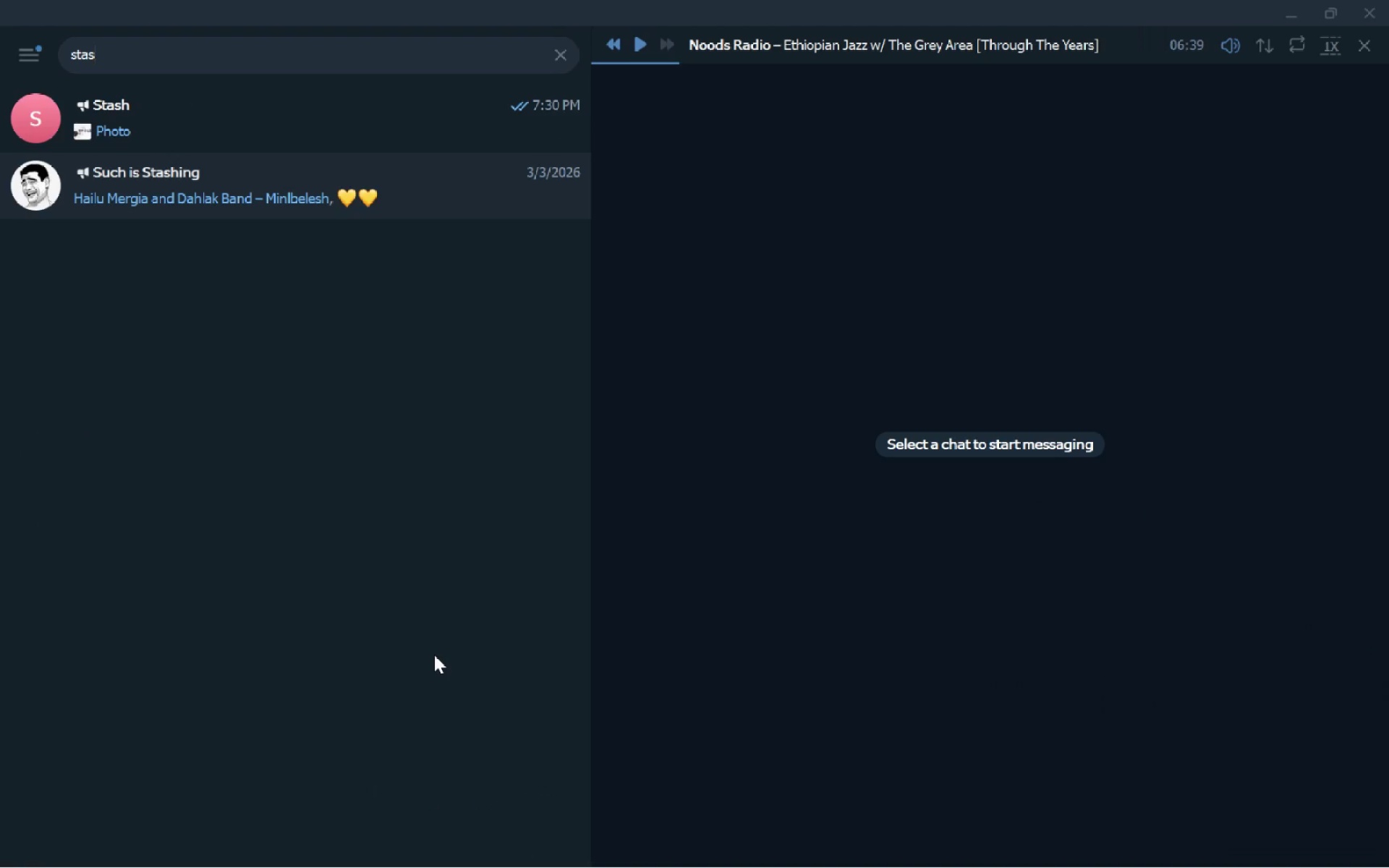 
key(ArrowDown)
 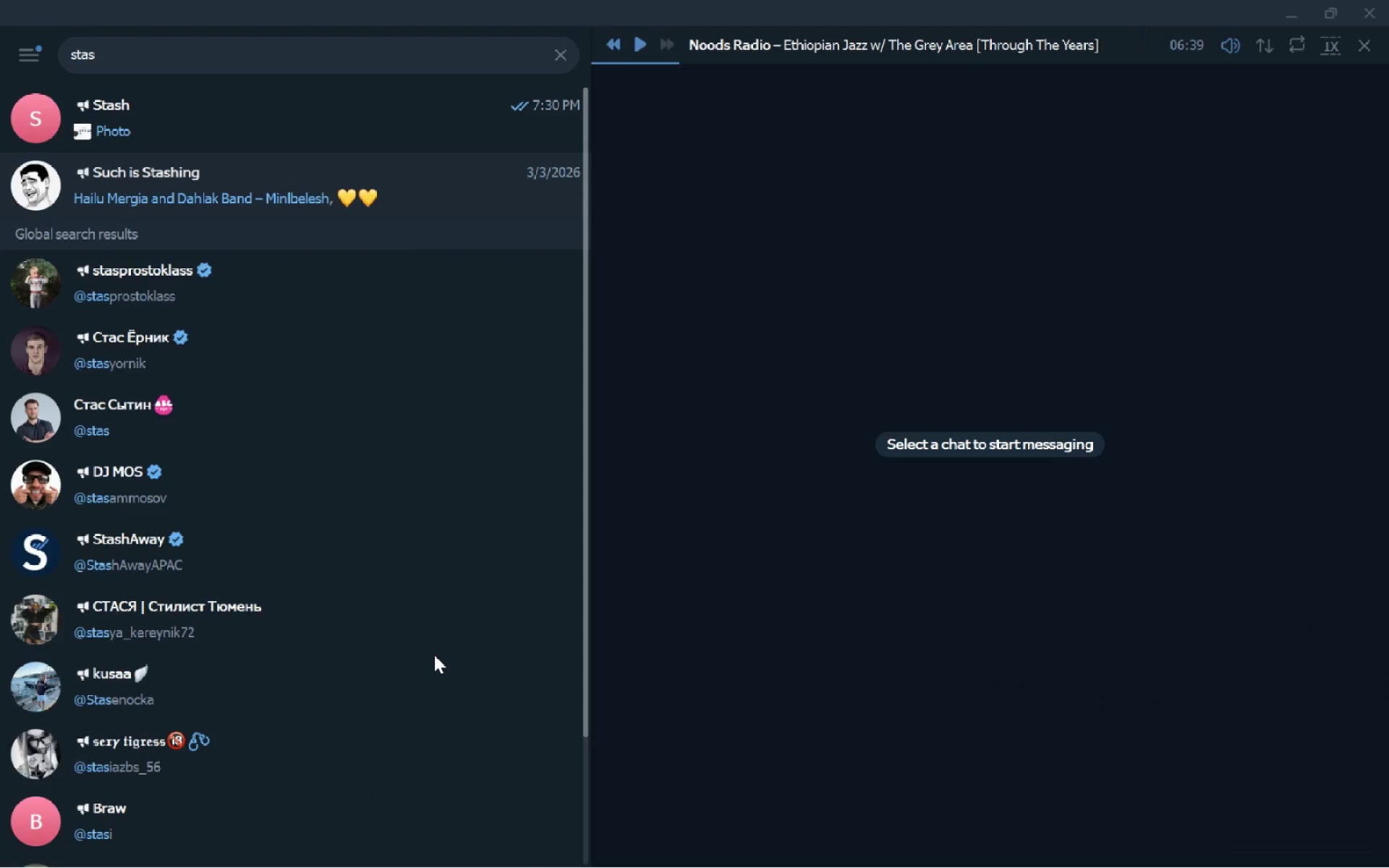 
key(ArrowUp)
 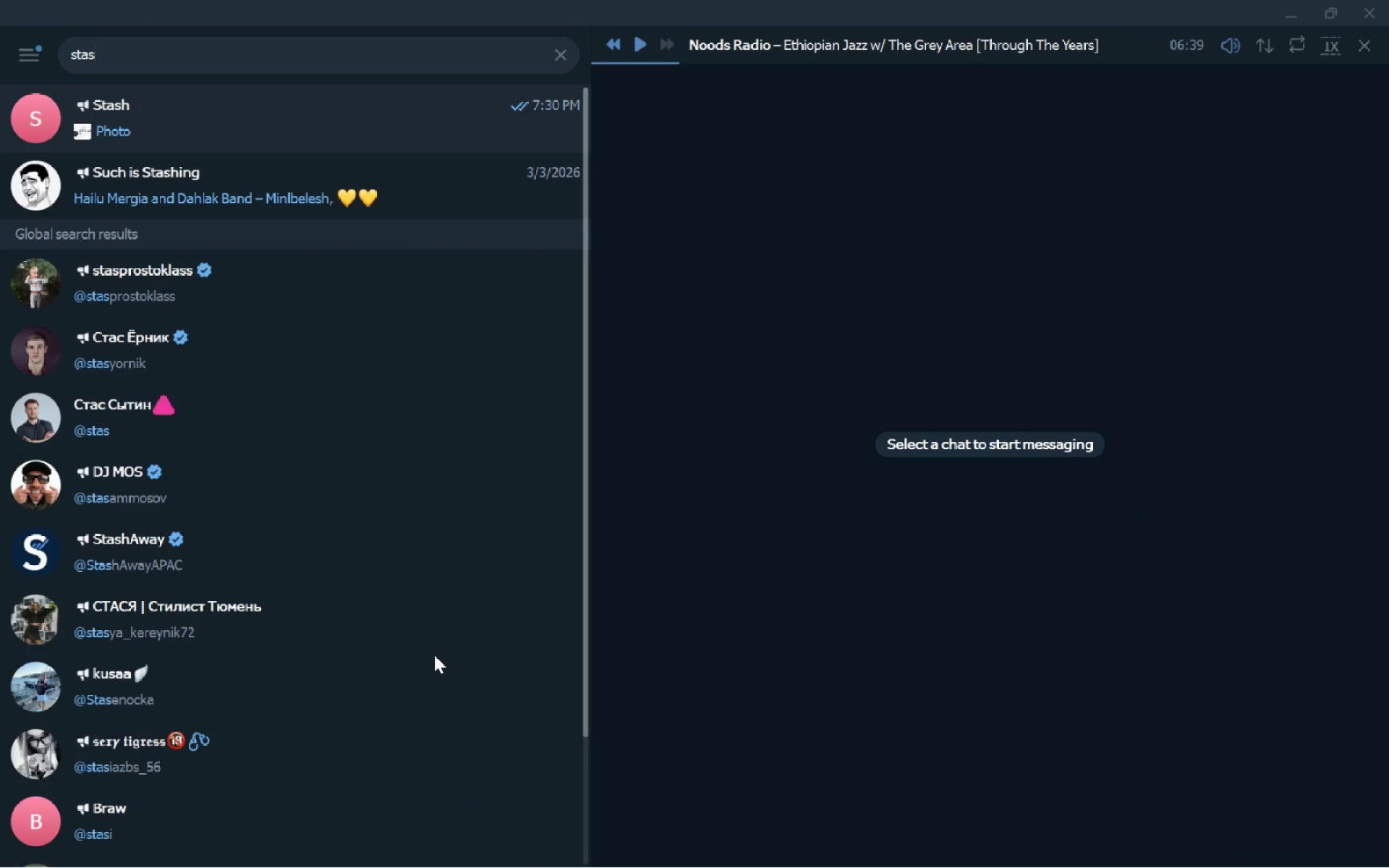 
key(Space)
 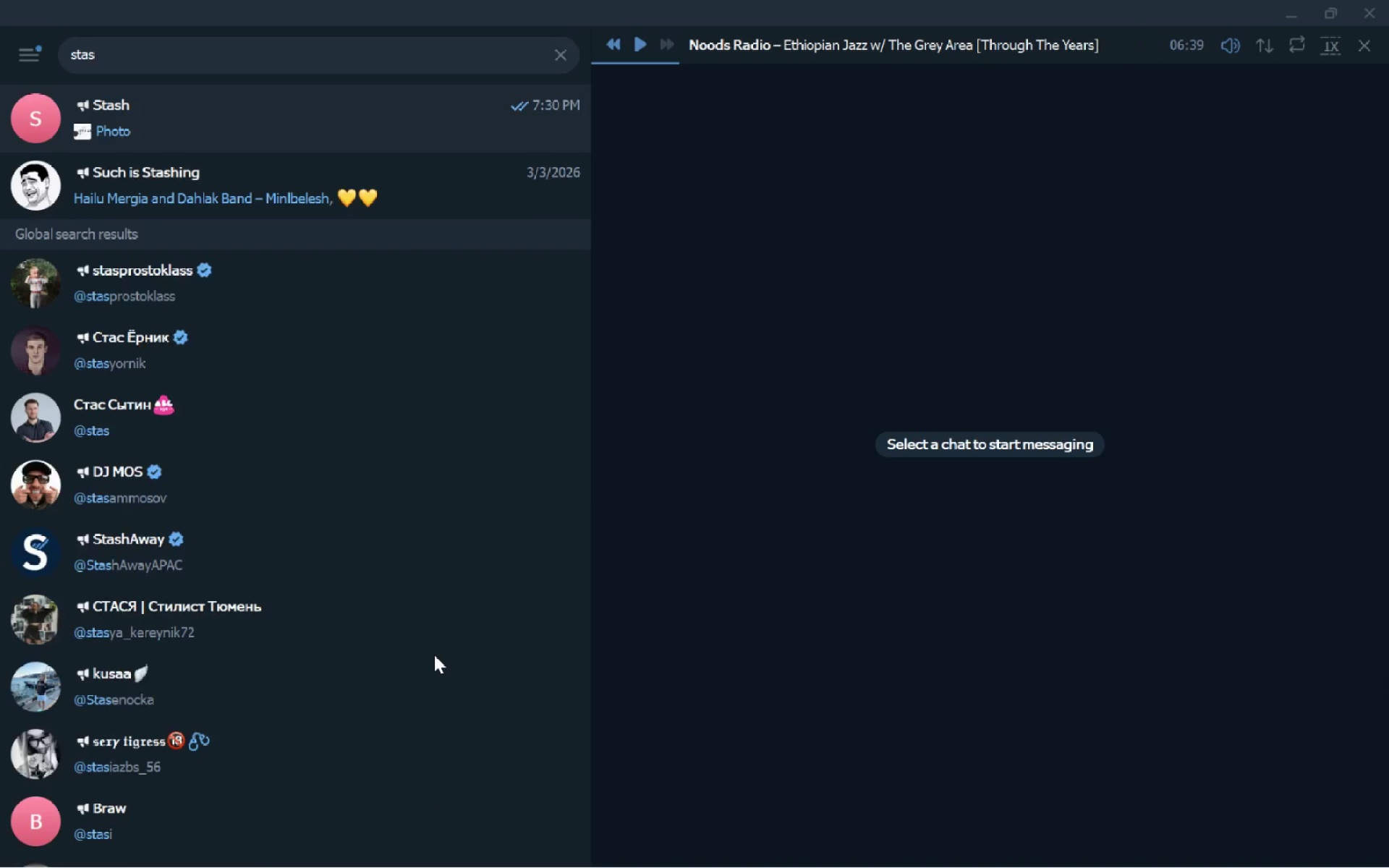 
key(Enter)
 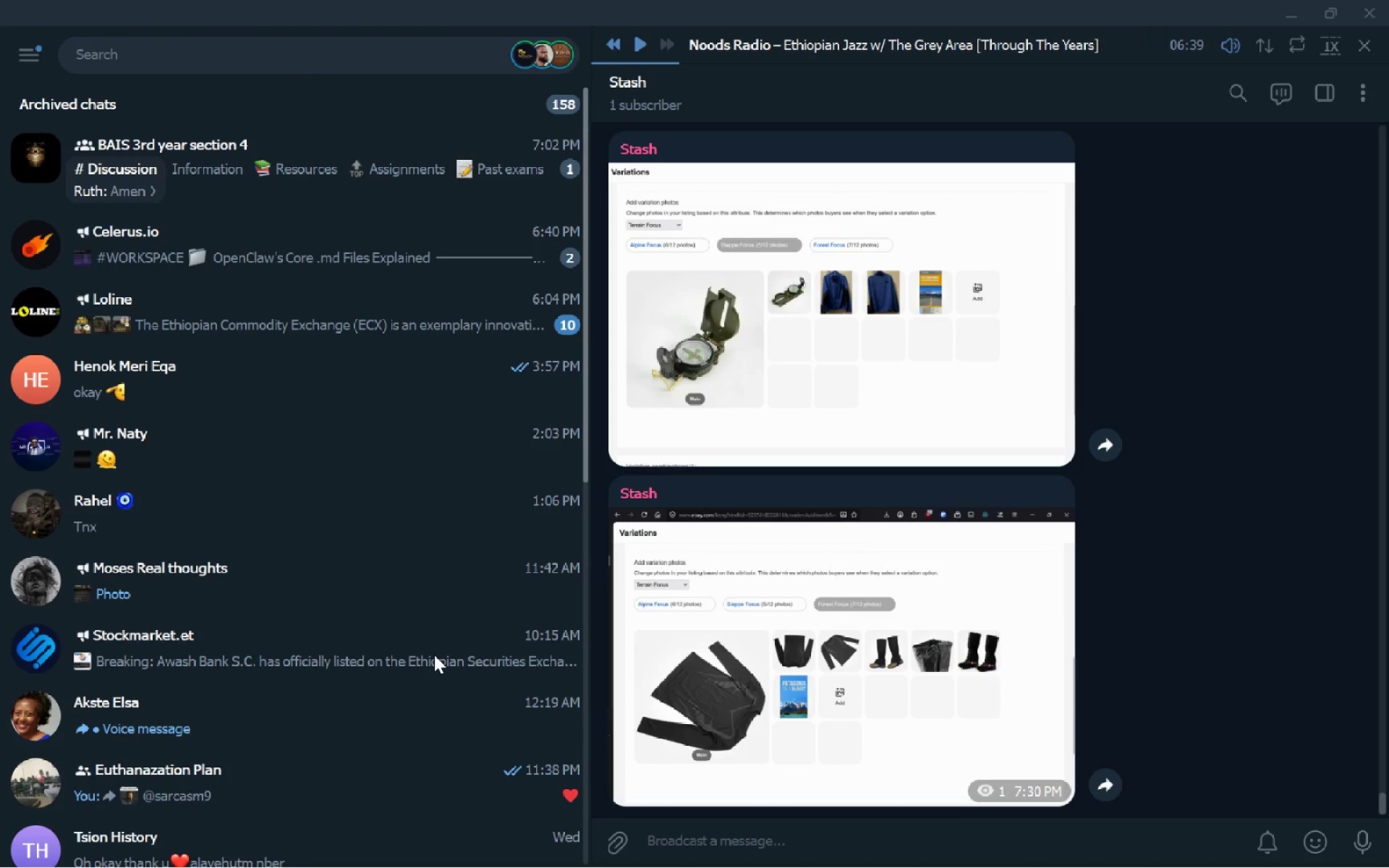 
key(Control+ControlLeft)
 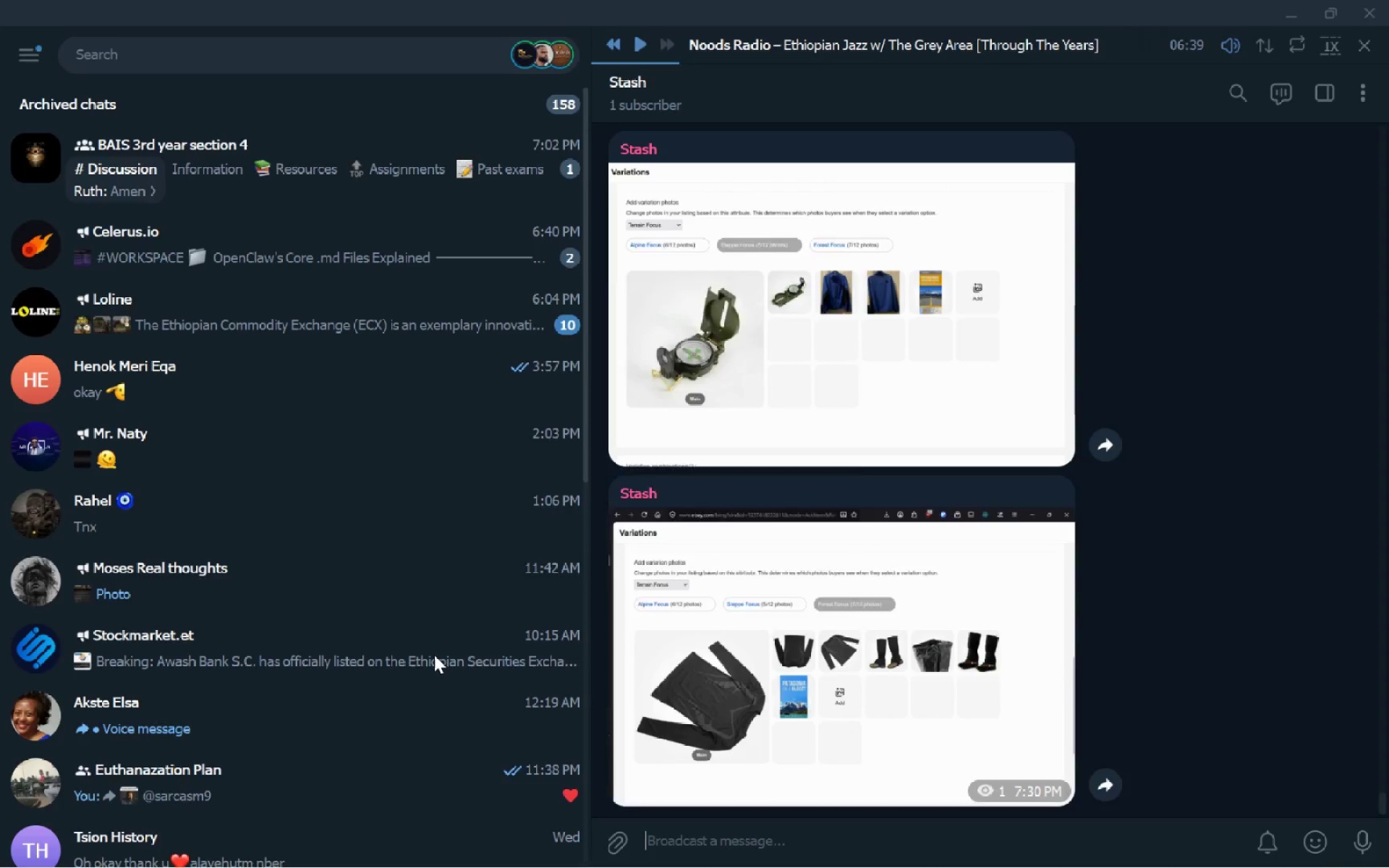 
key(Control+V)
 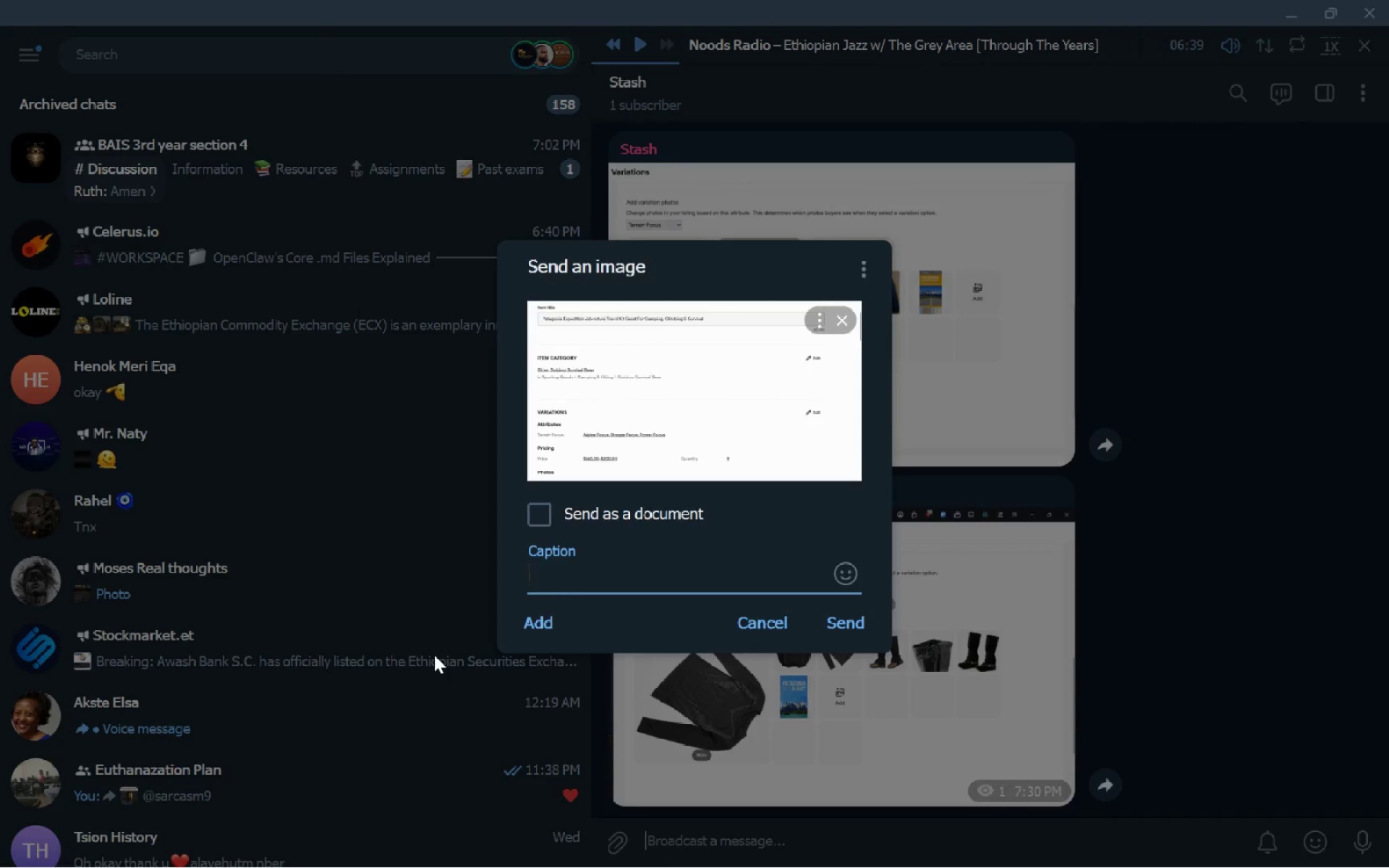 
key(Enter)
 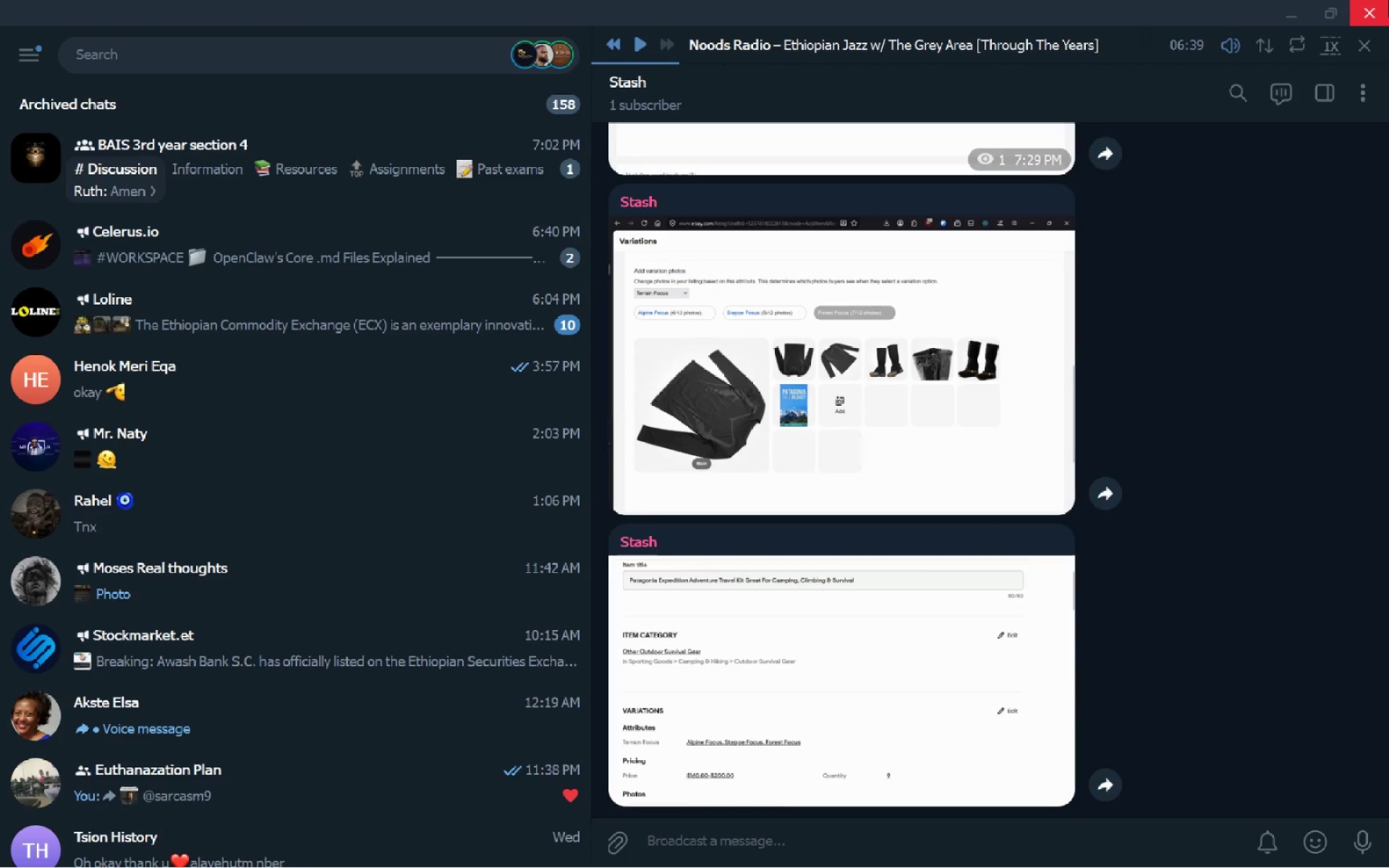 
left_click([1388, 0])
 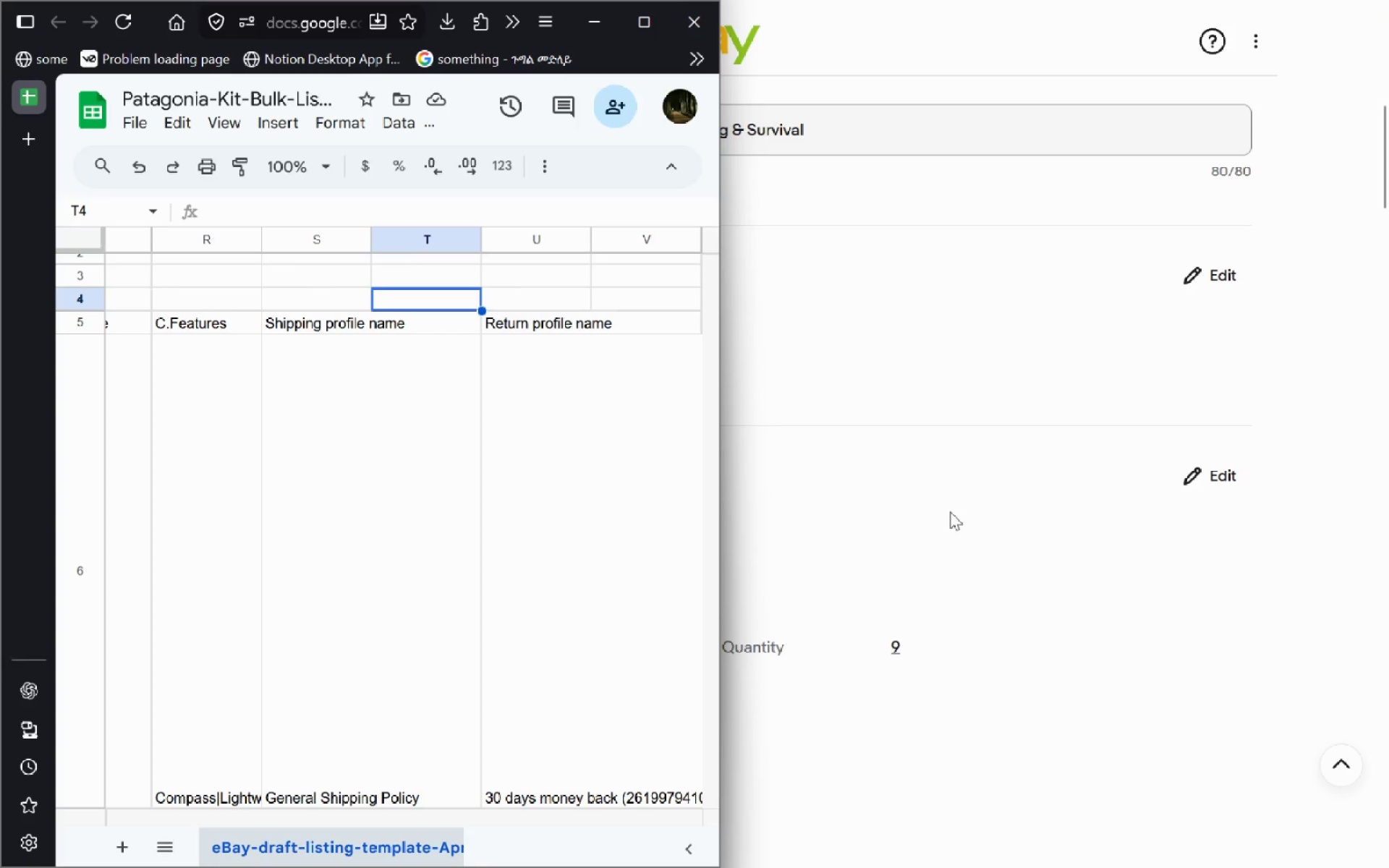 
left_click([950, 511])
 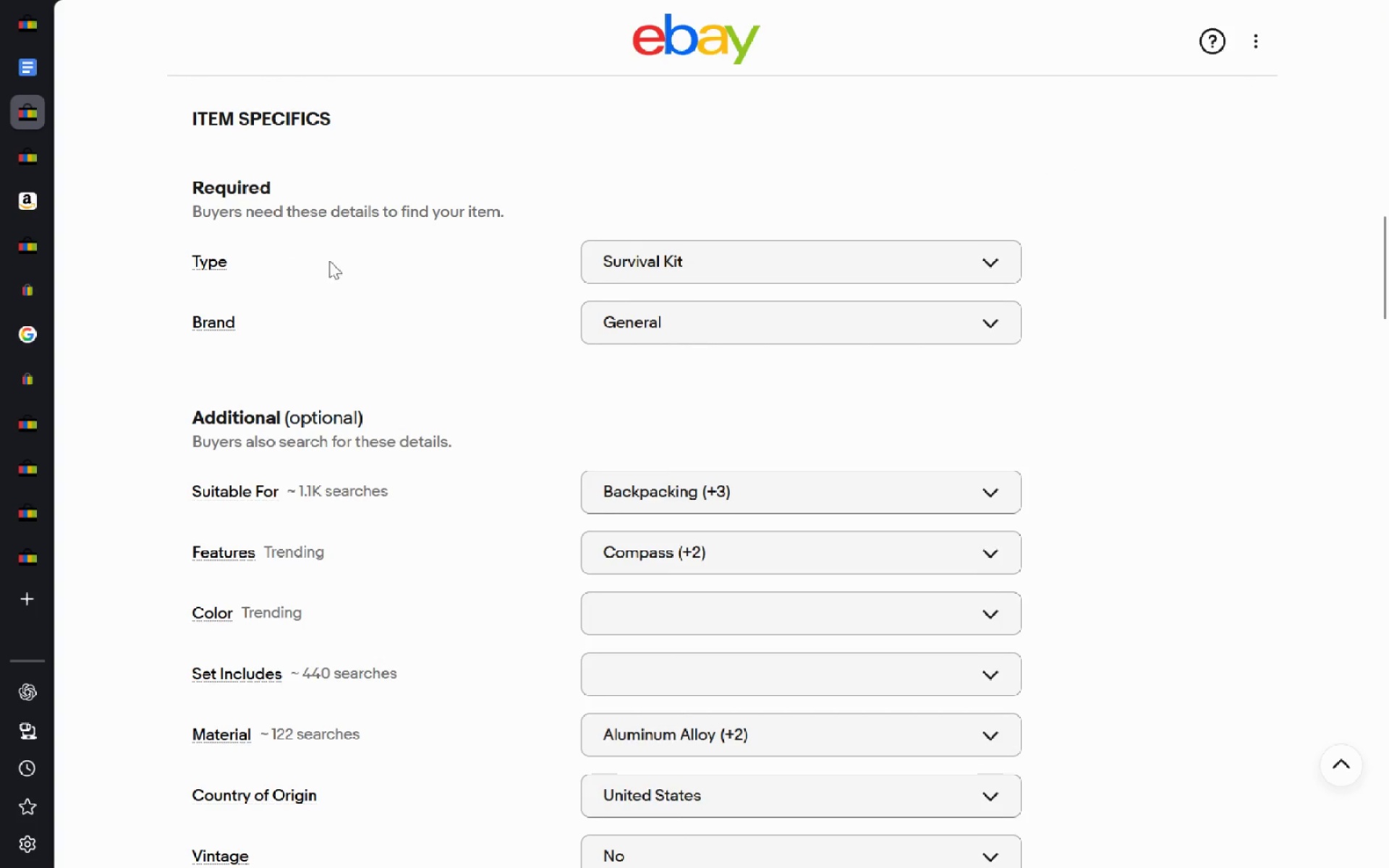 
wait(9.5)
 